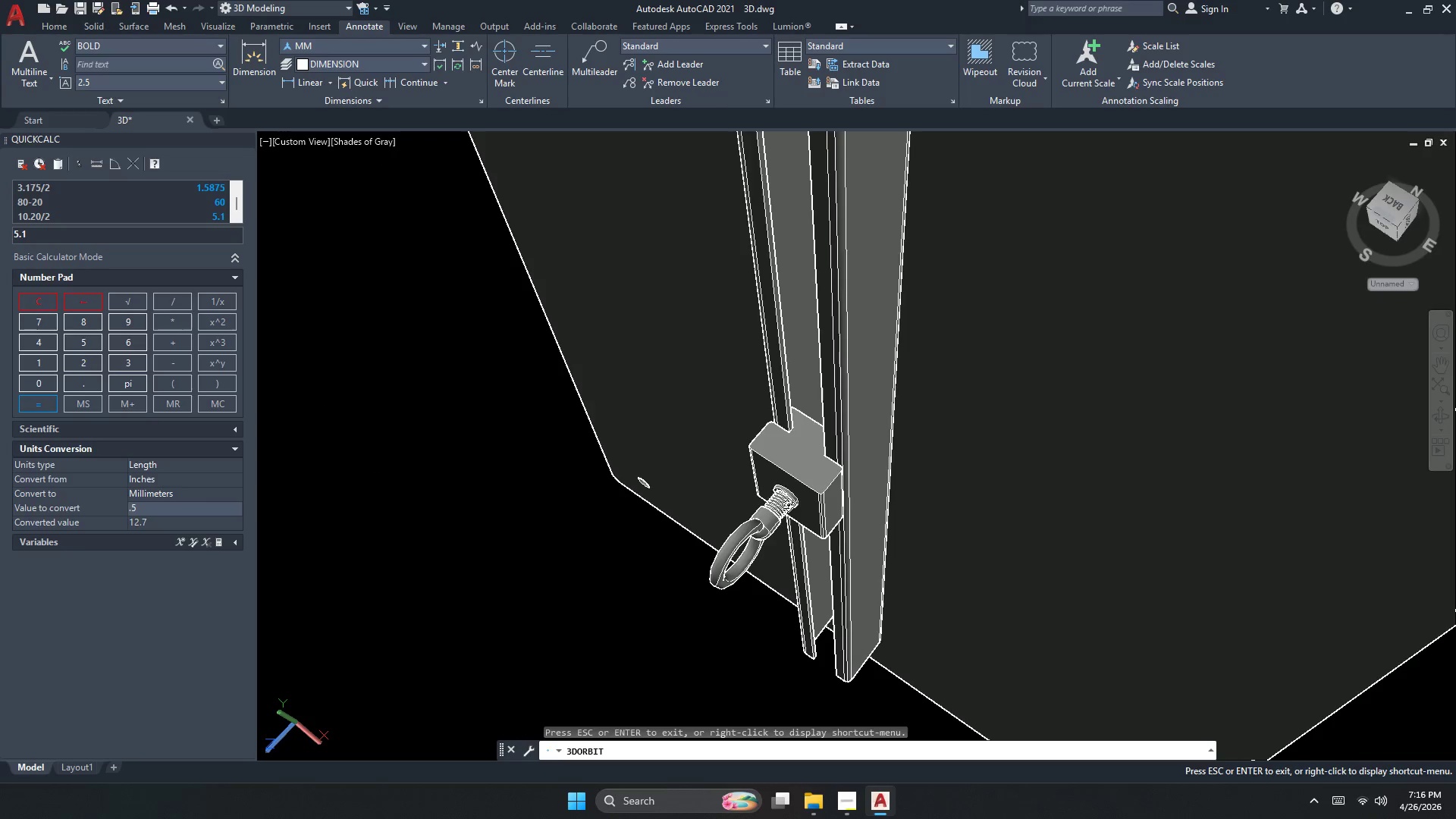 
left_click_drag(start_coordinate=[811, 524], to_coordinate=[742, 474])
 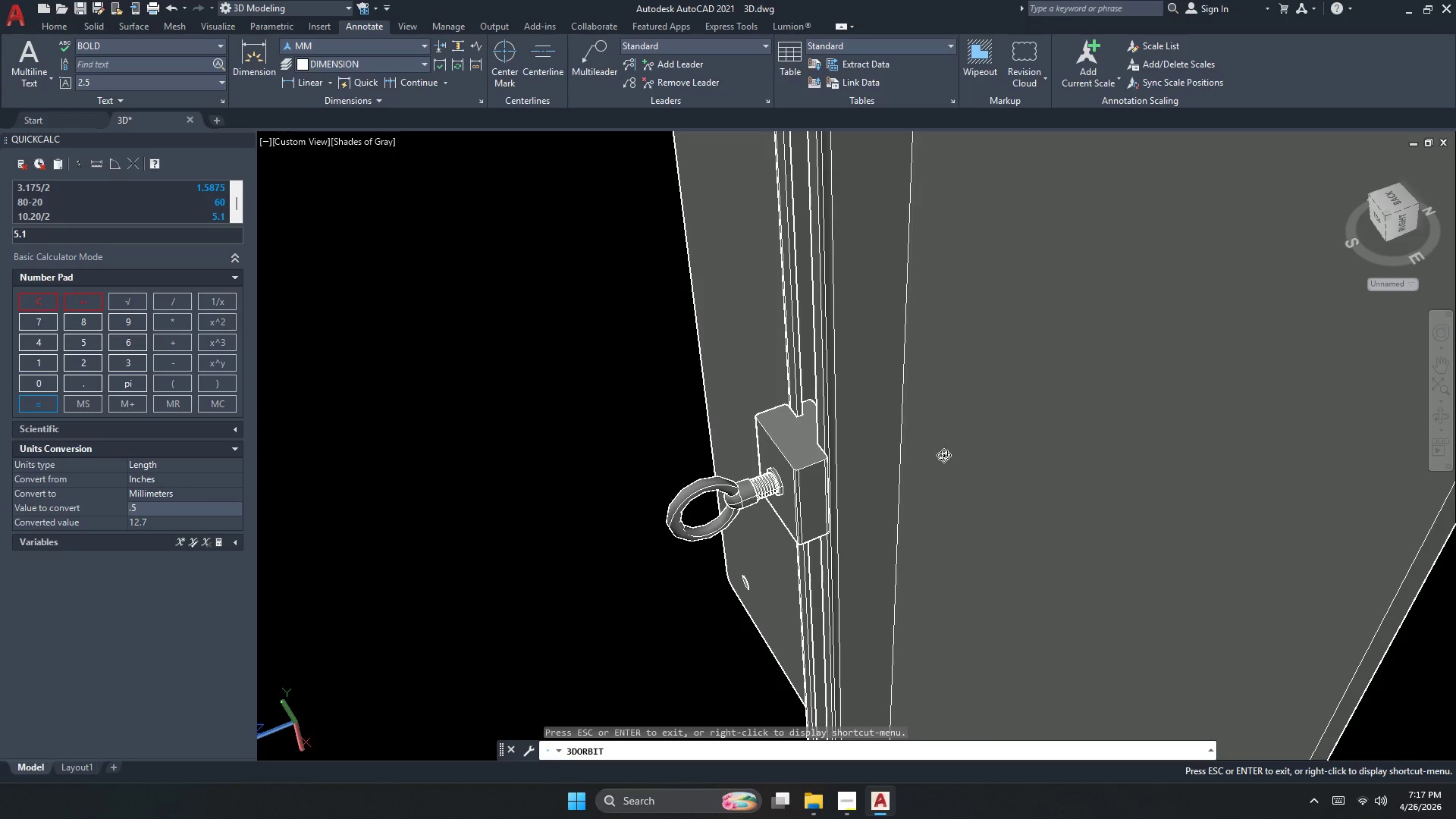 
scroll: coordinate [943, 455], scroll_direction: up, amount: 1.0
 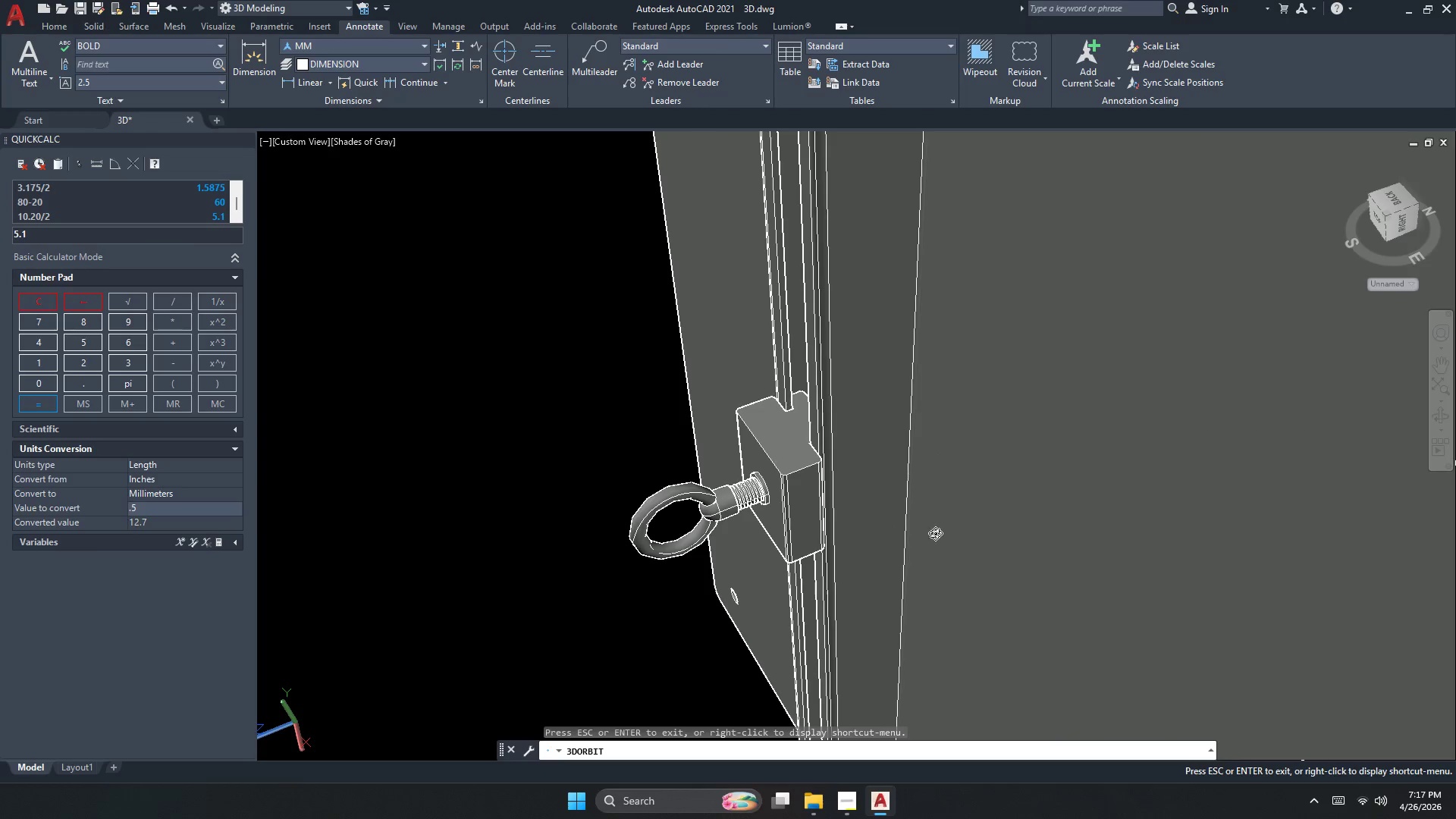 
left_click_drag(start_coordinate=[945, 550], to_coordinate=[1017, 418])
 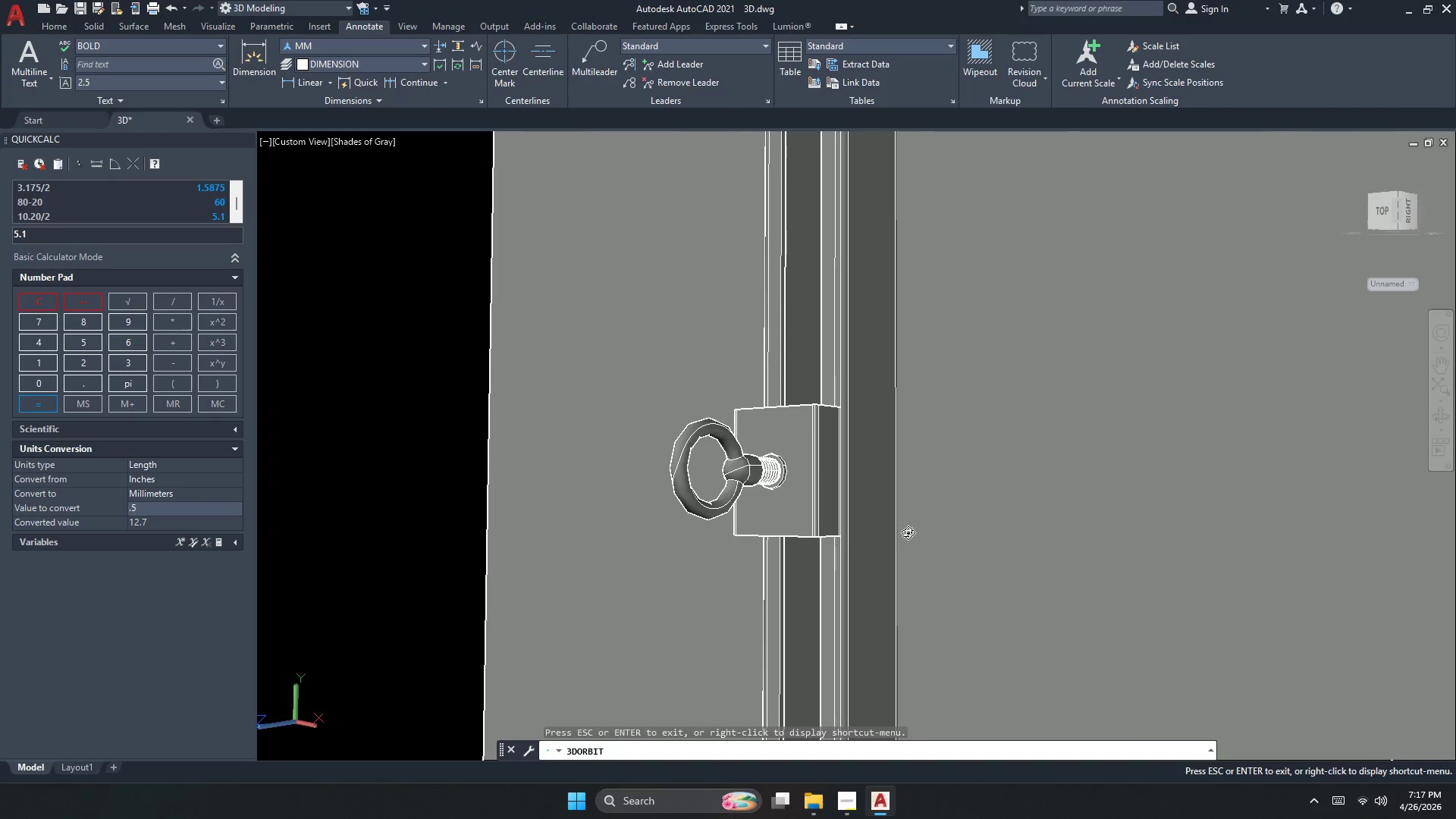 
left_click_drag(start_coordinate=[896, 546], to_coordinate=[1046, 417])
 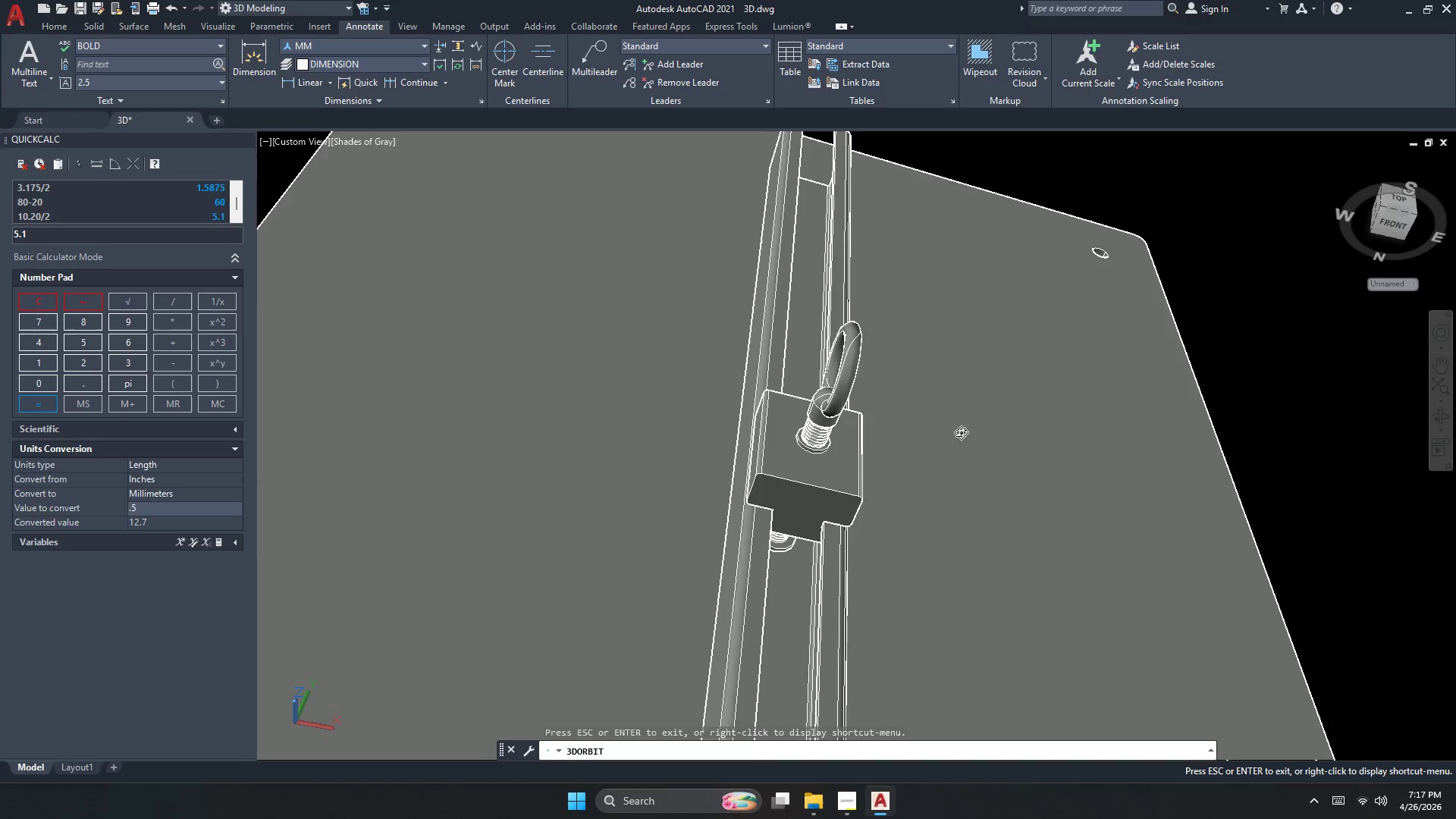 
left_click_drag(start_coordinate=[945, 431], to_coordinate=[1048, 549])
 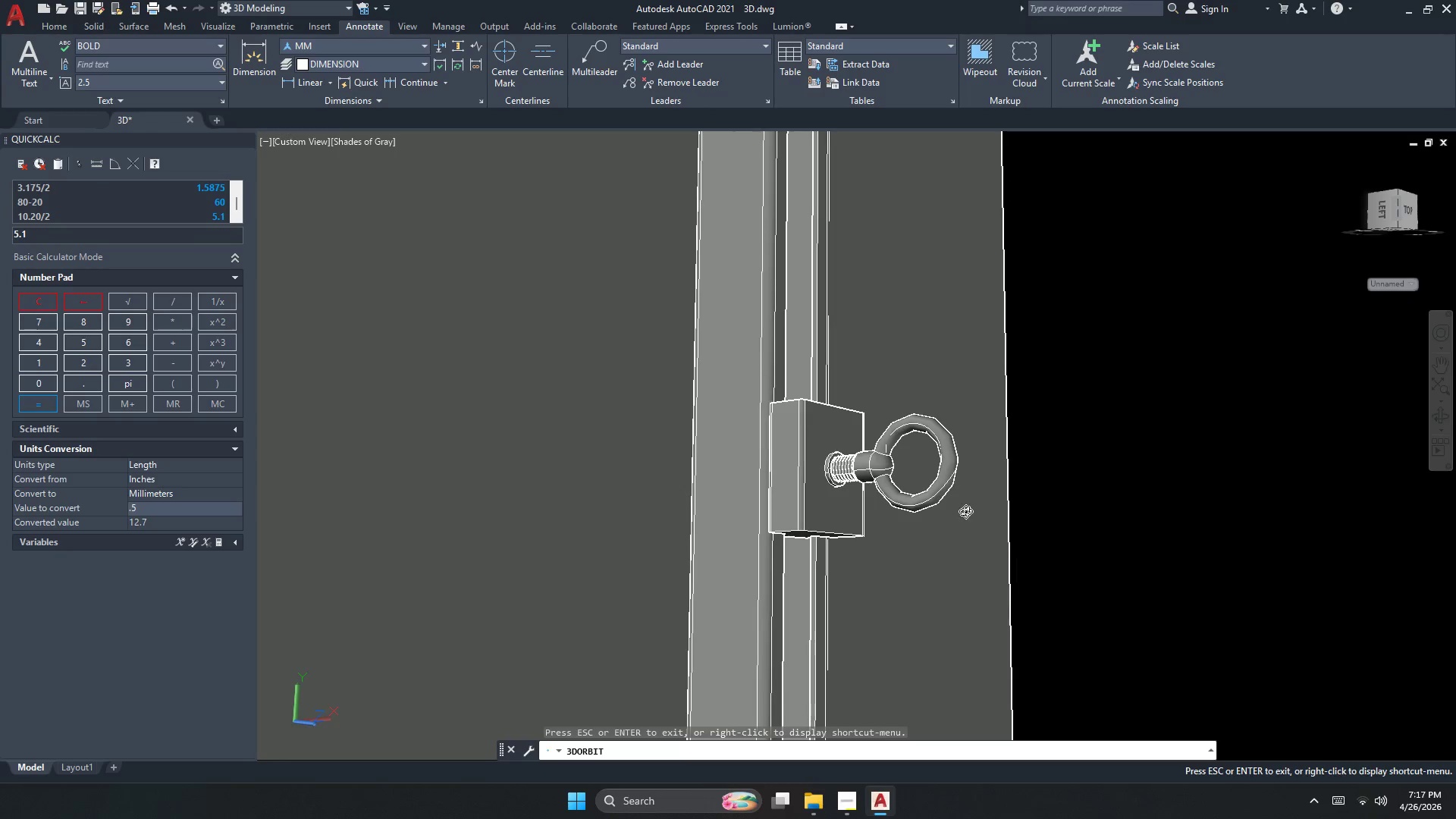 
left_click_drag(start_coordinate=[908, 486], to_coordinate=[906, 611])
 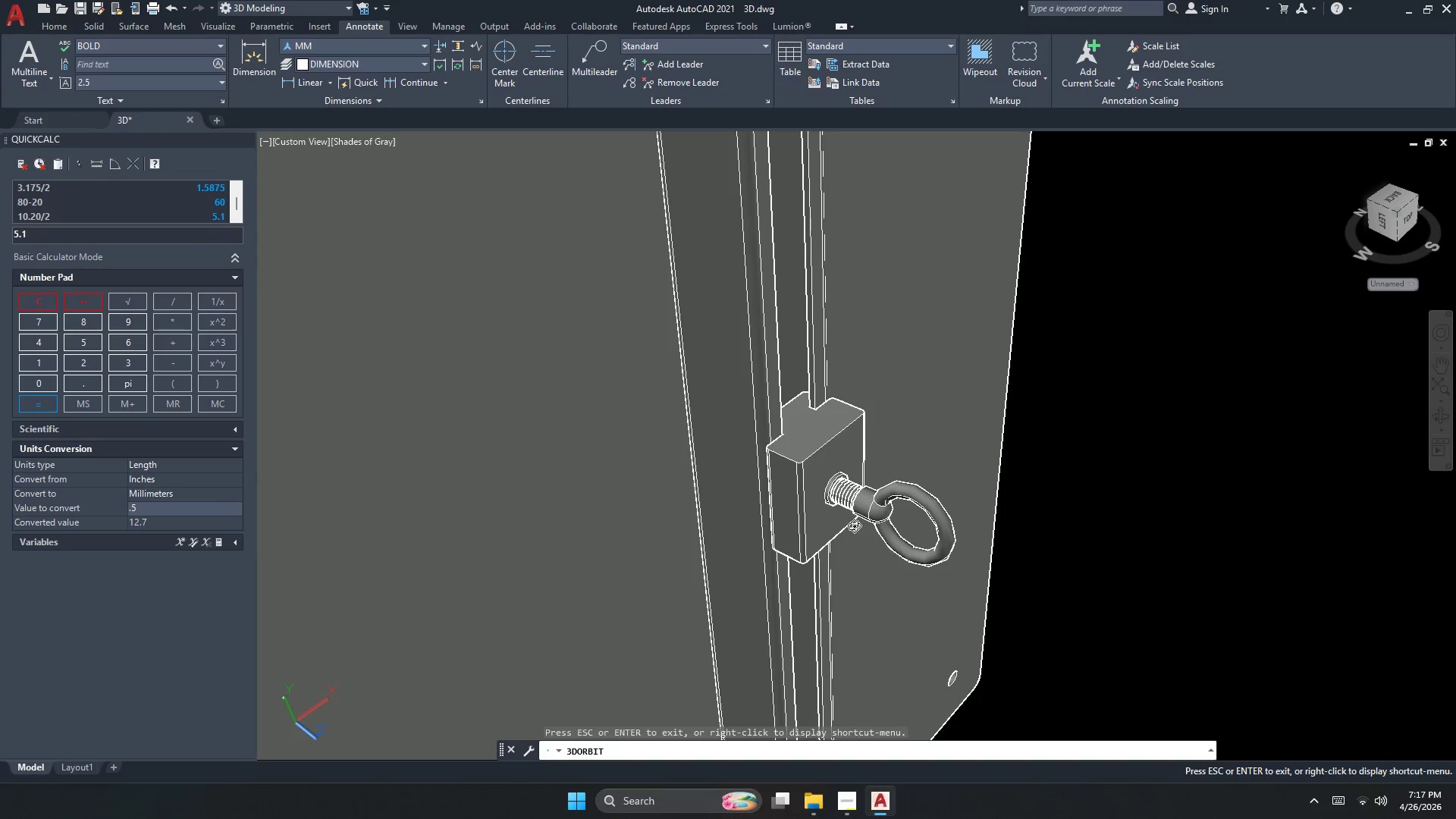 
left_click_drag(start_coordinate=[853, 527], to_coordinate=[868, 598])
 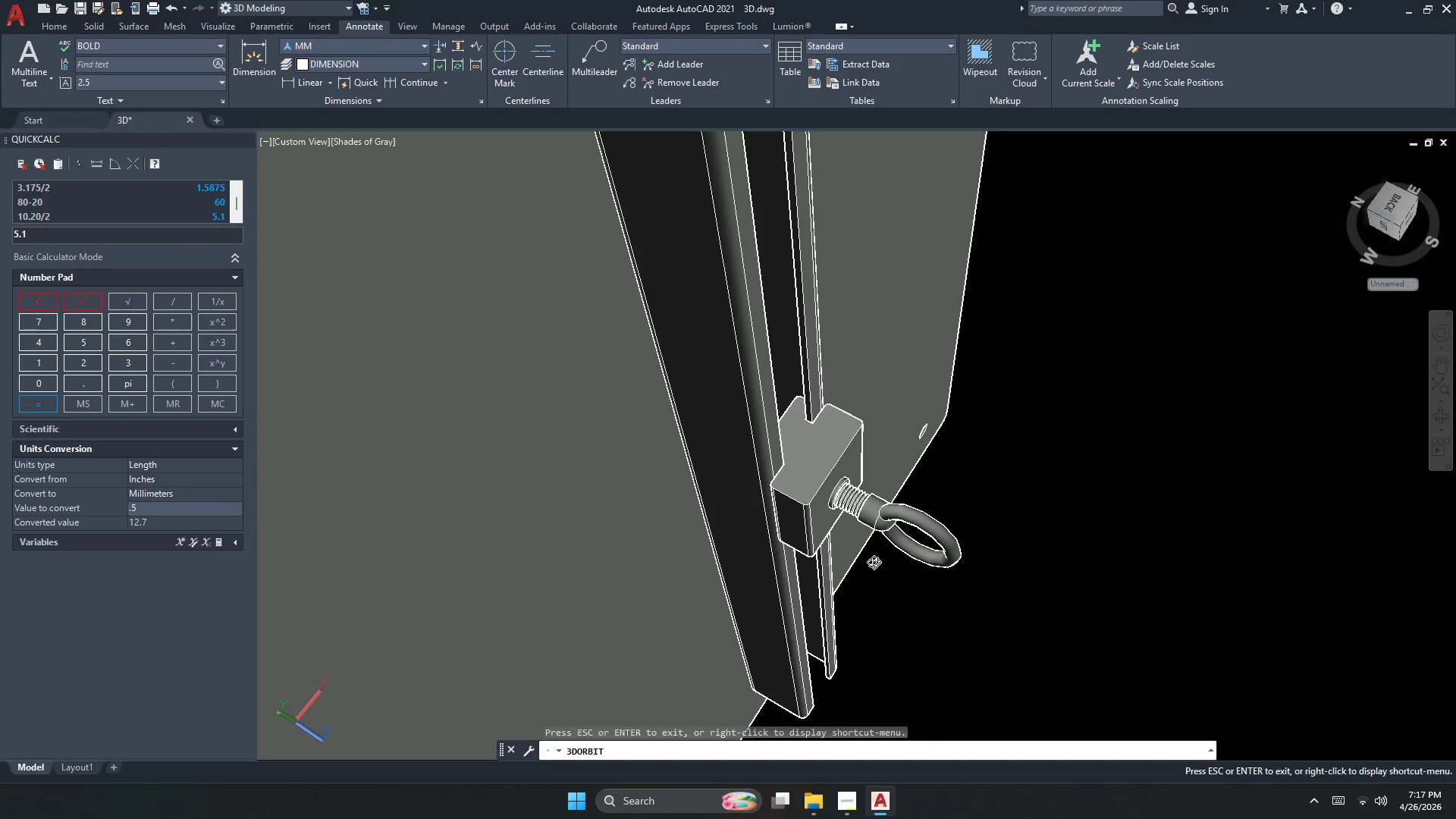 
left_click_drag(start_coordinate=[886, 554], to_coordinate=[986, 376])
 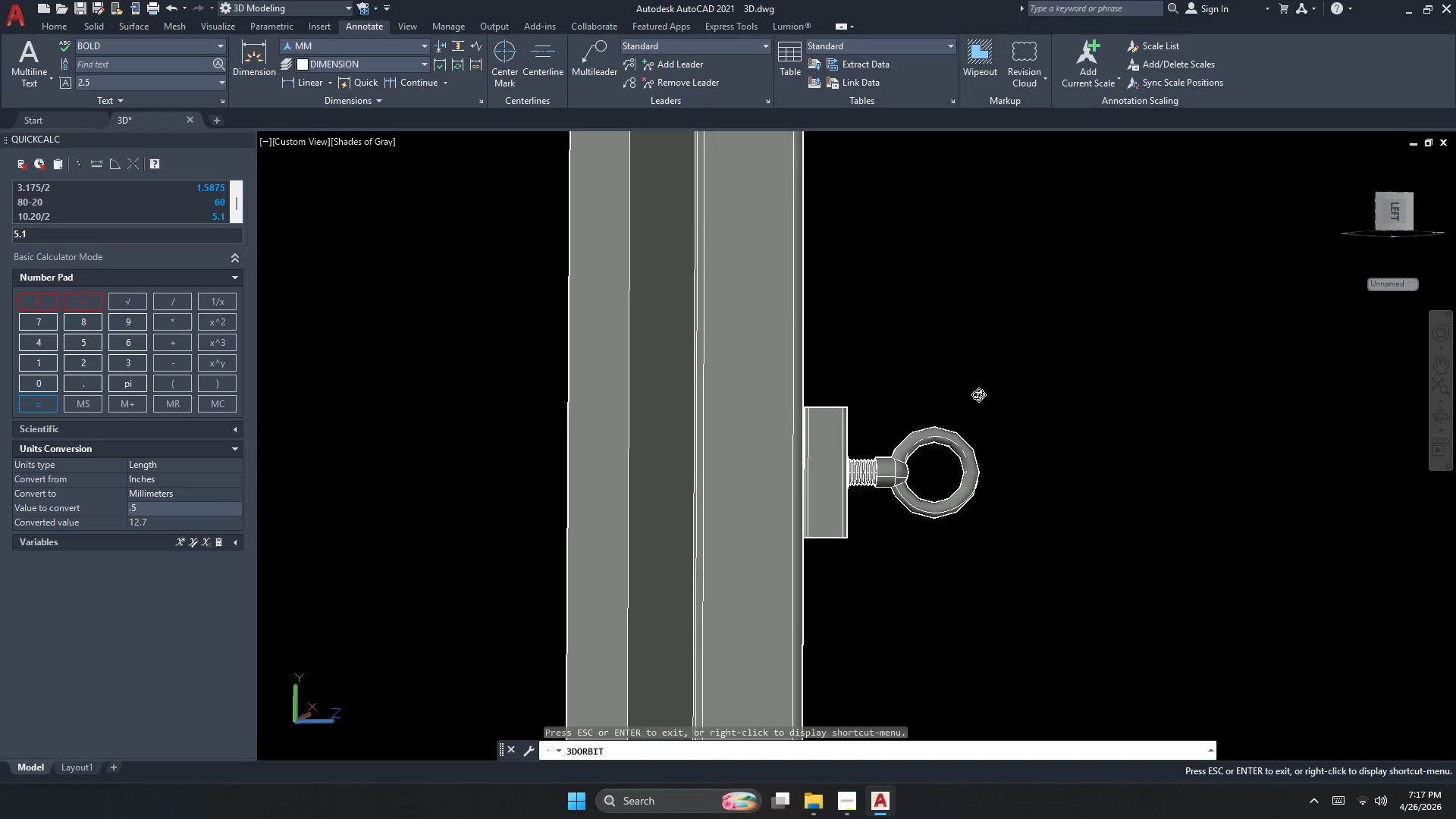 
left_click_drag(start_coordinate=[974, 401], to_coordinate=[844, 589])
 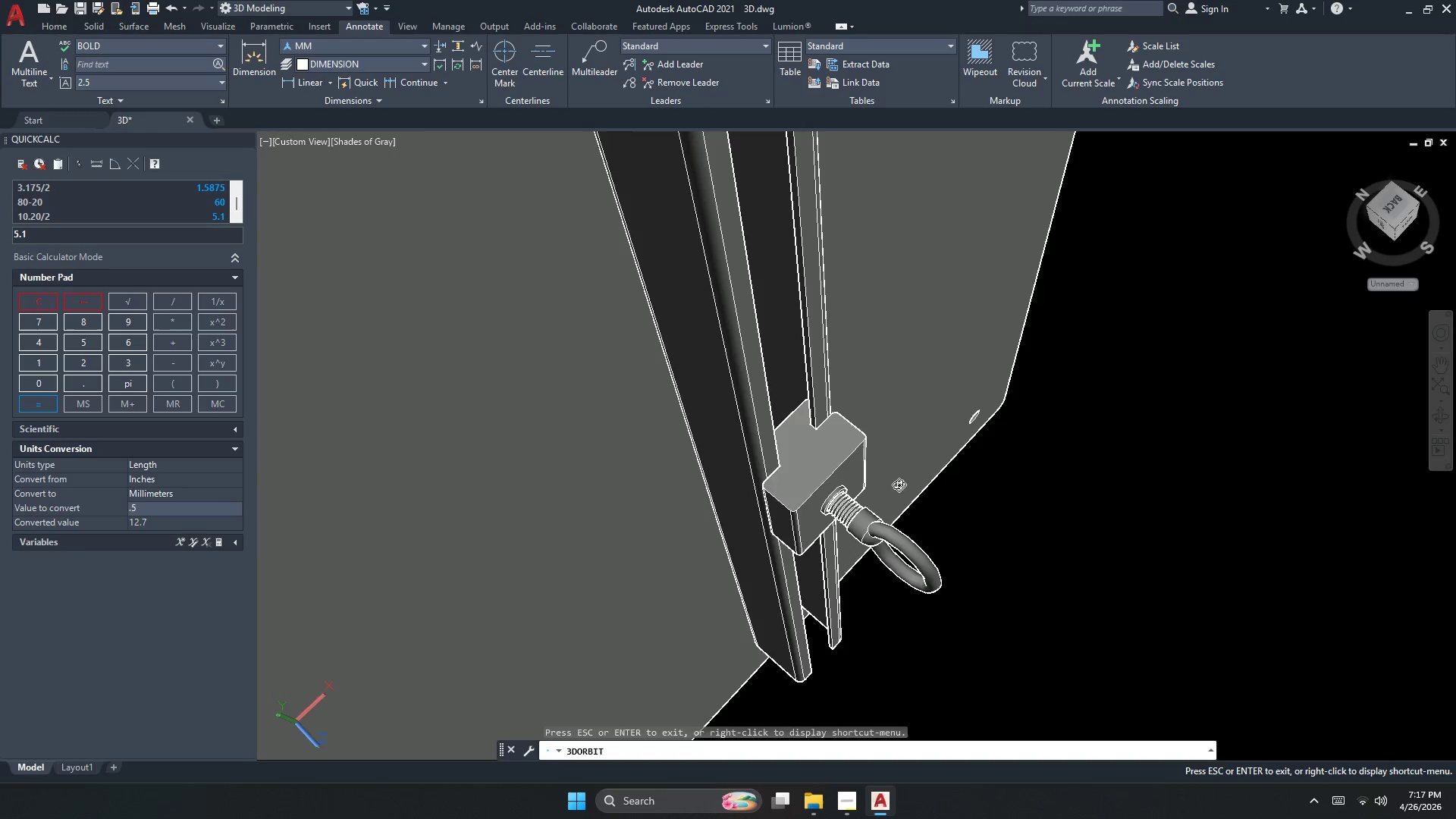 
left_click_drag(start_coordinate=[908, 472], to_coordinate=[836, 507])
 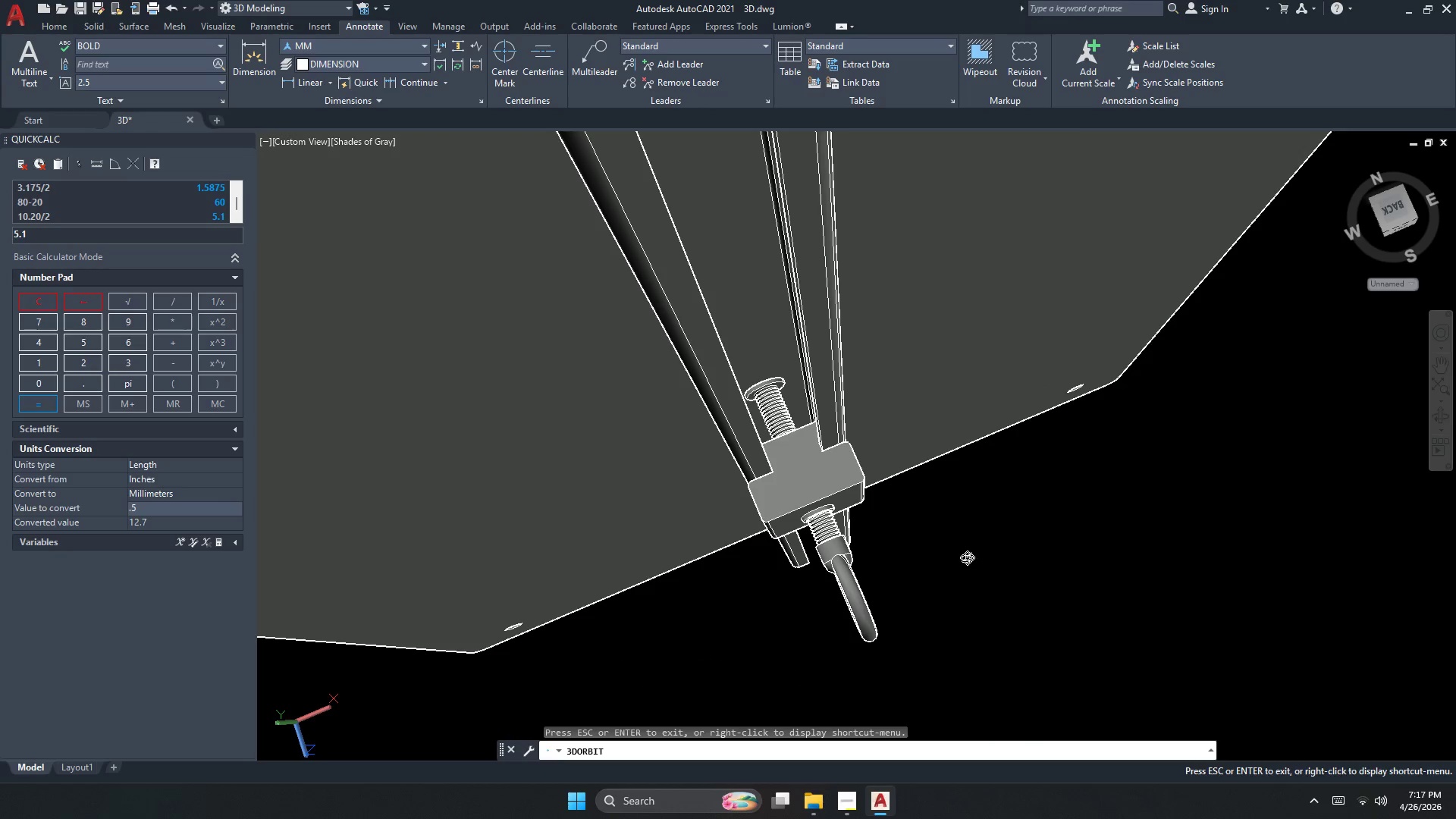 
left_click_drag(start_coordinate=[951, 556], to_coordinate=[732, 453])
 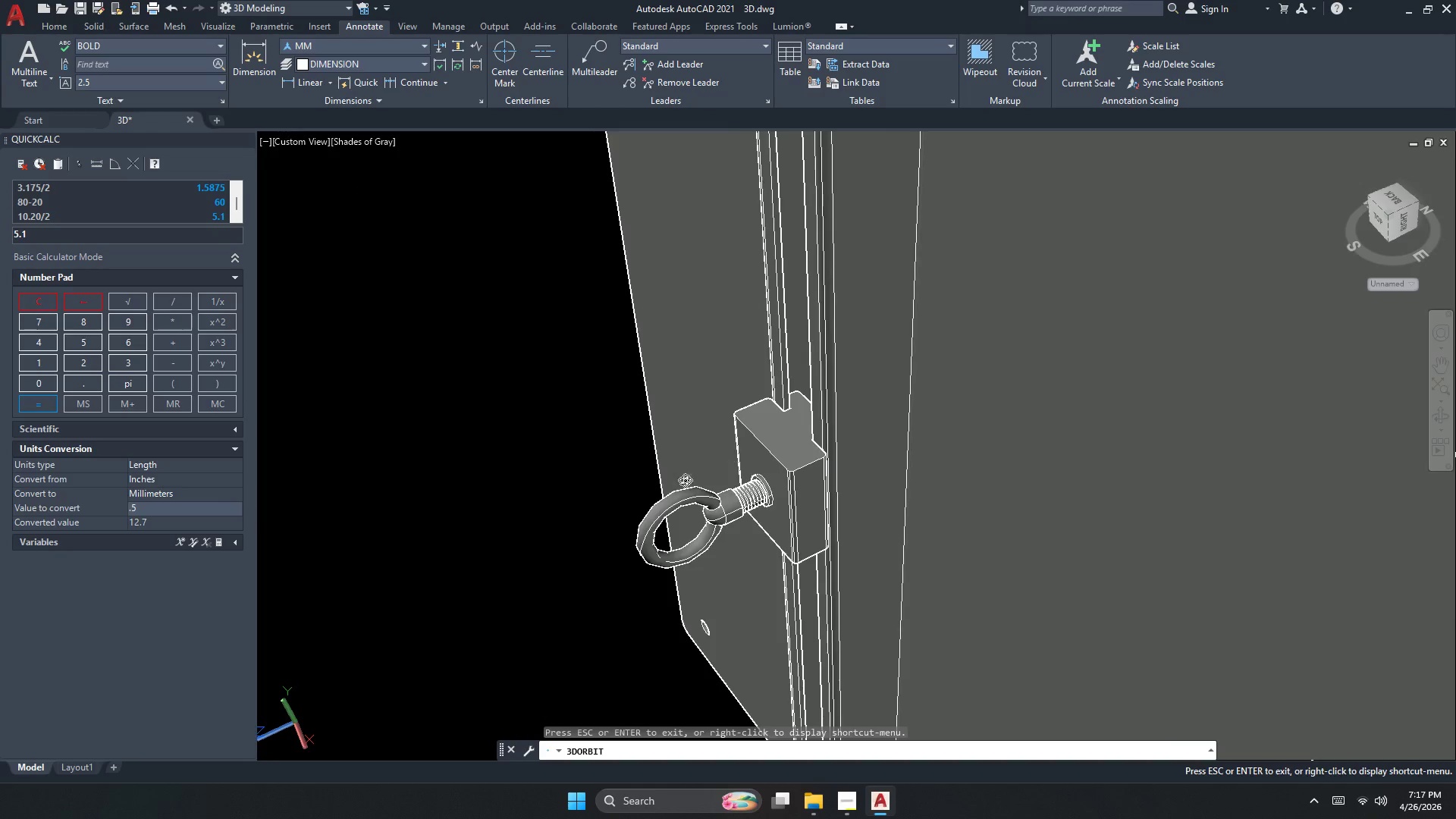 
left_click_drag(start_coordinate=[643, 505], to_coordinate=[913, 393])
 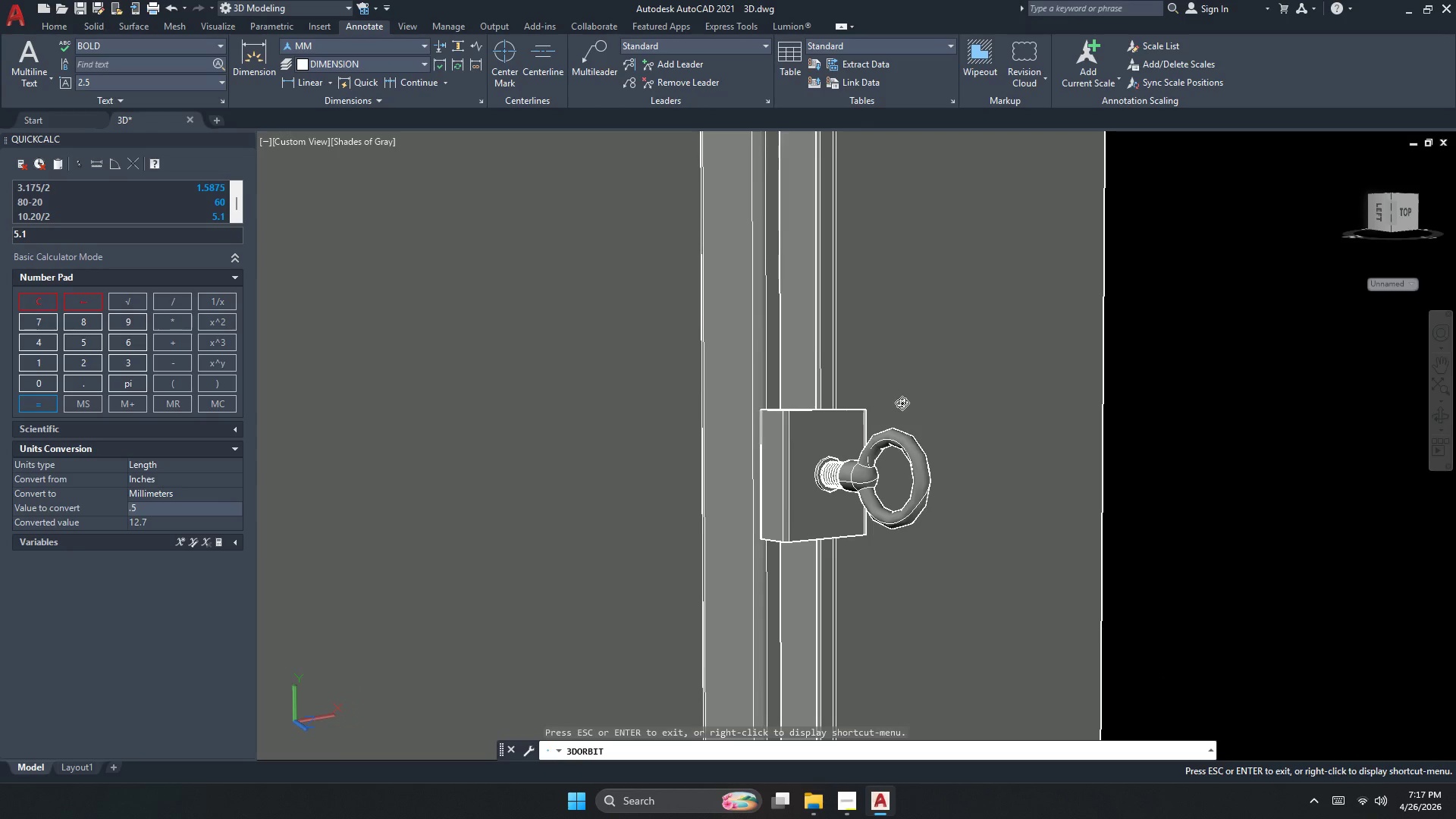 
left_click_drag(start_coordinate=[901, 403], to_coordinate=[852, 519])
 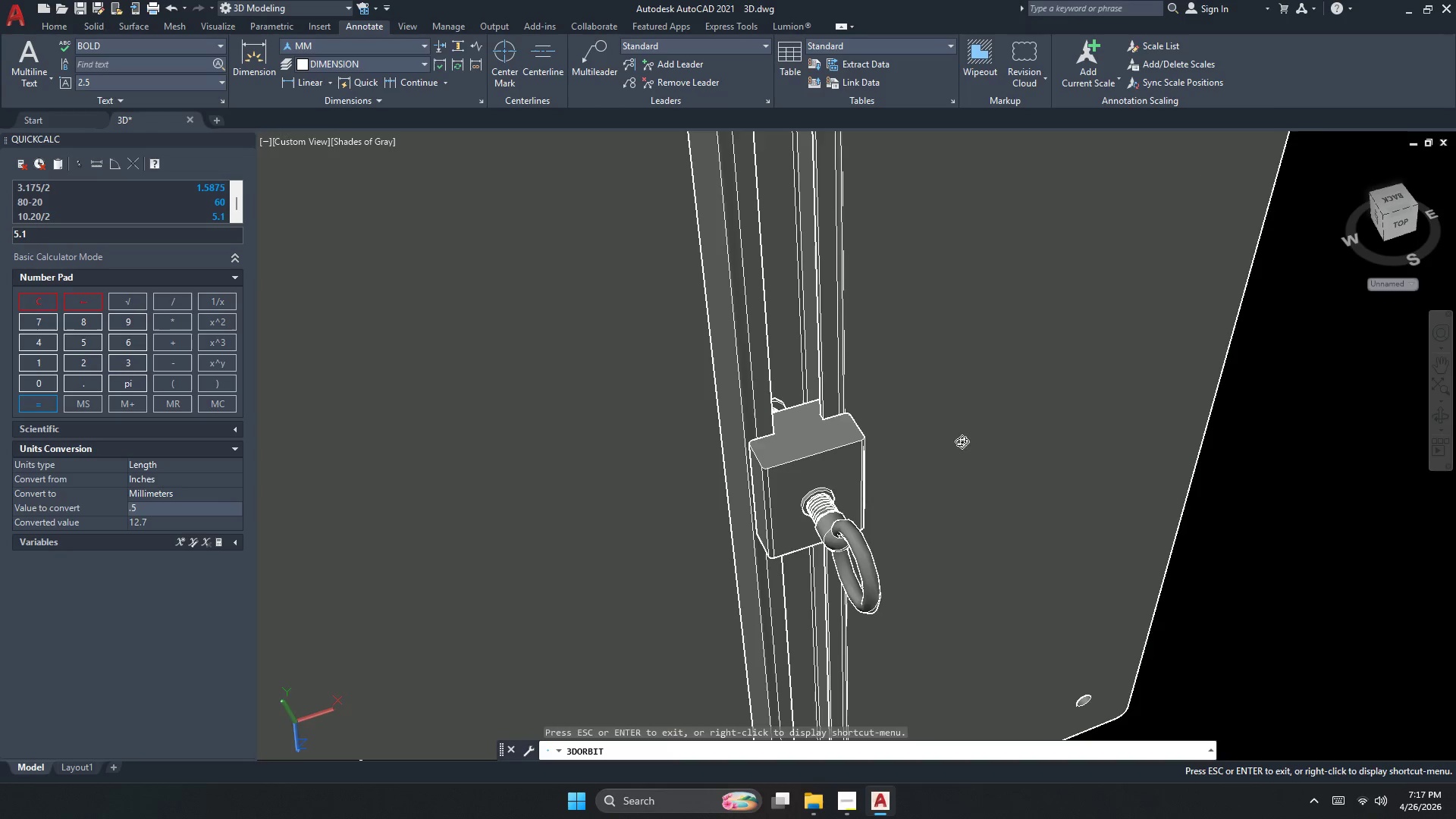 
left_click_drag(start_coordinate=[1001, 419], to_coordinate=[980, 521])
 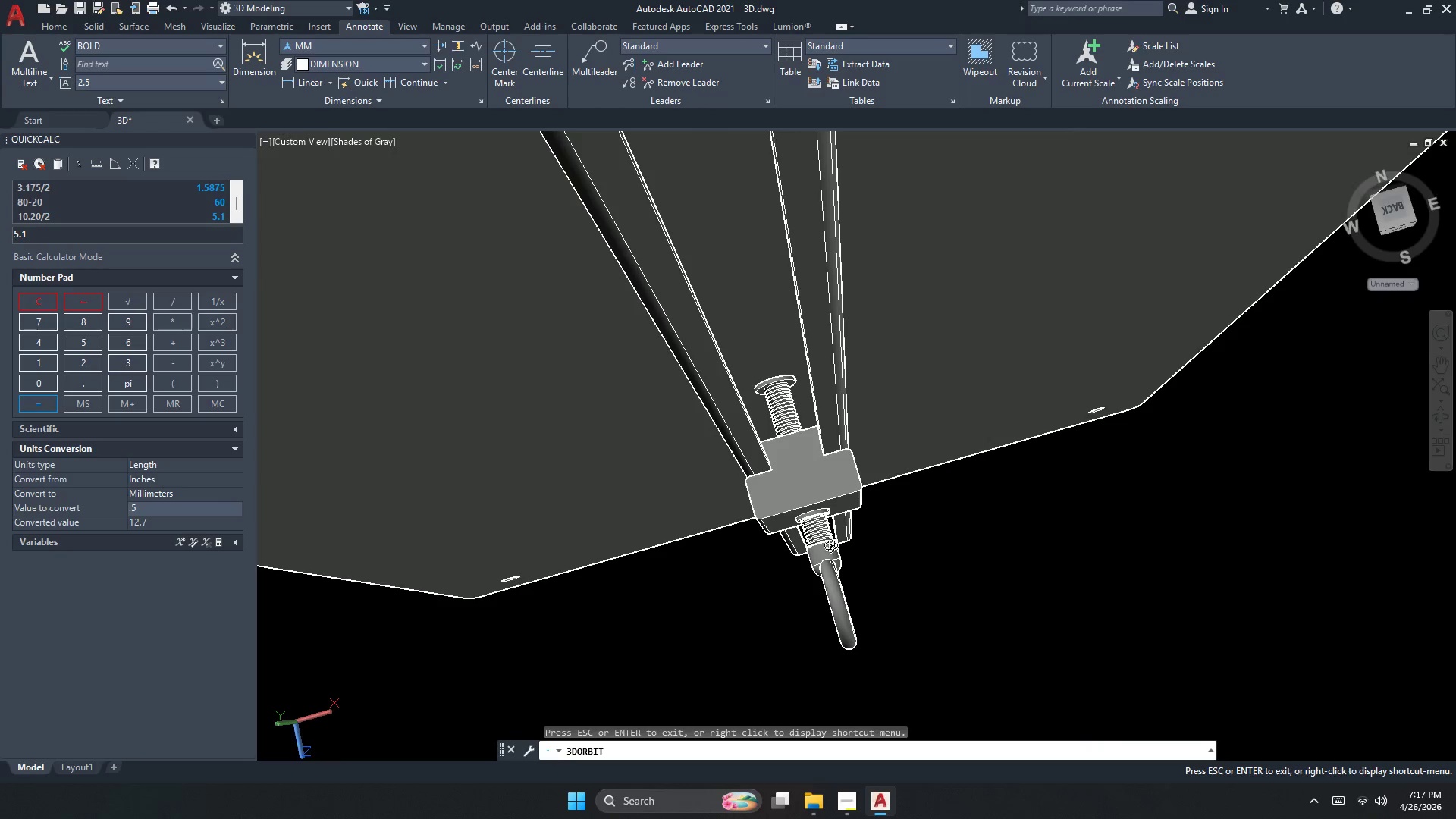 
left_click_drag(start_coordinate=[852, 541], to_coordinate=[1001, 503])
 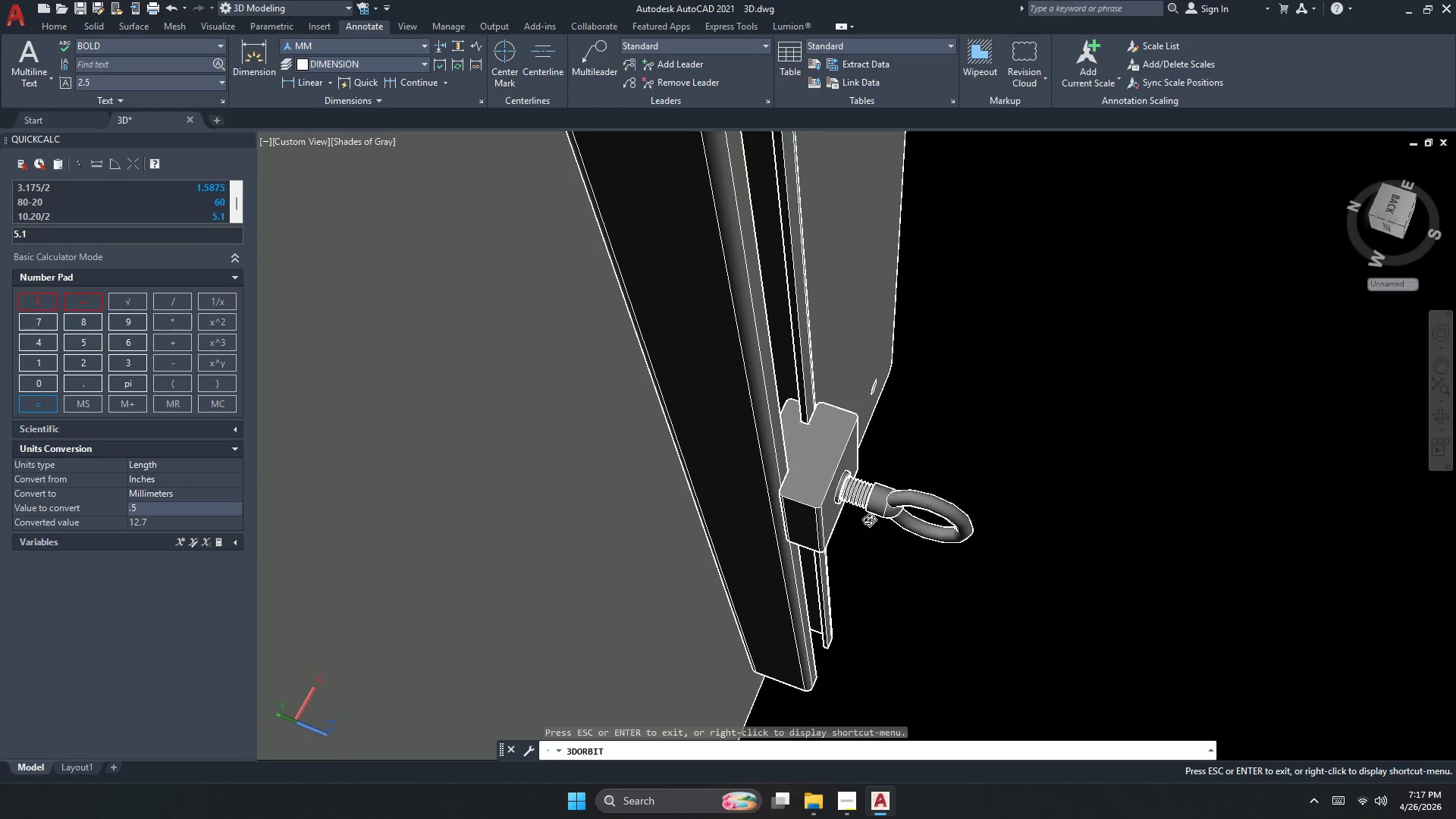 
left_click_drag(start_coordinate=[856, 529], to_coordinate=[947, 476])
 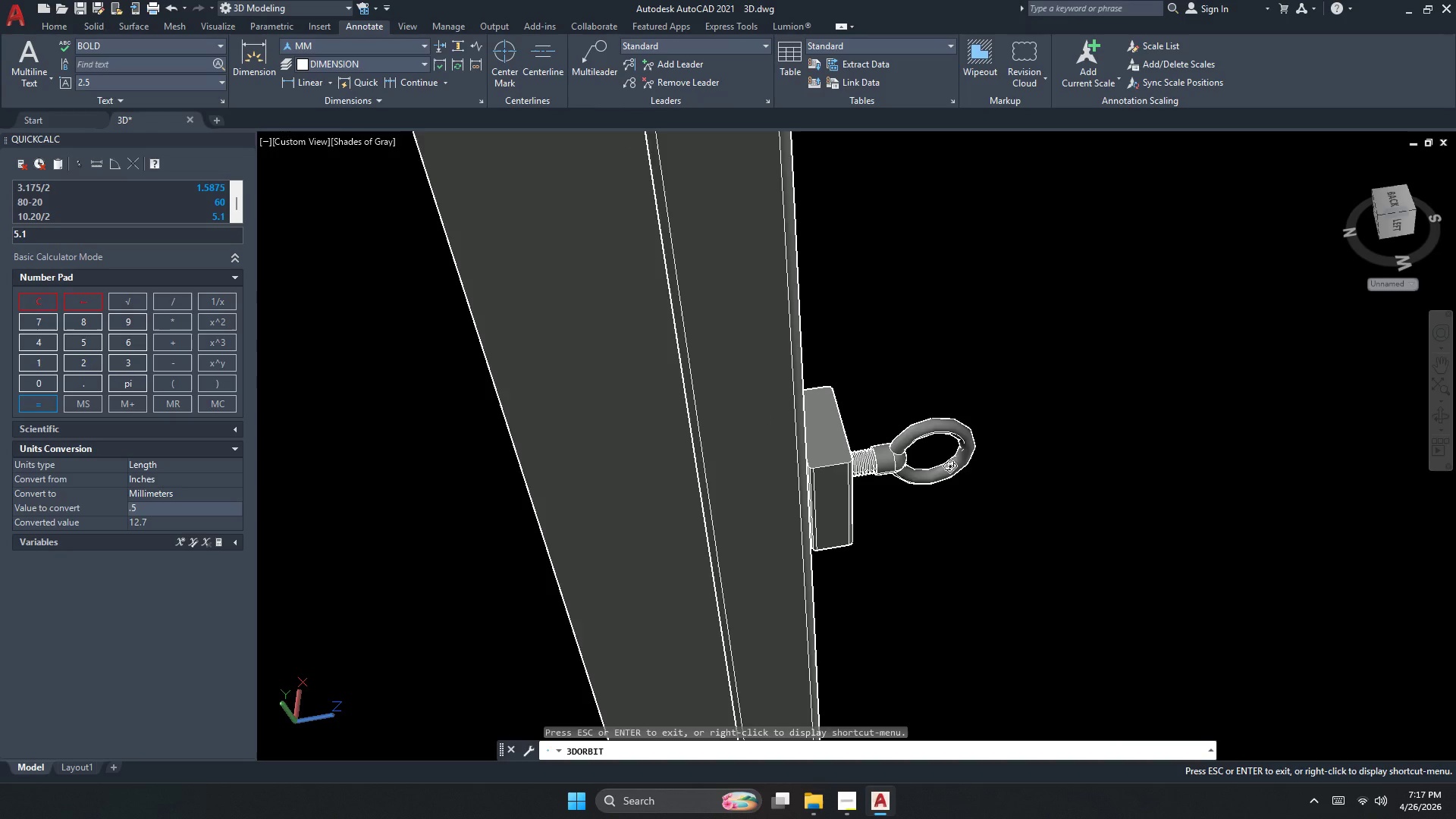 
left_click_drag(start_coordinate=[949, 466], to_coordinate=[902, 359])
 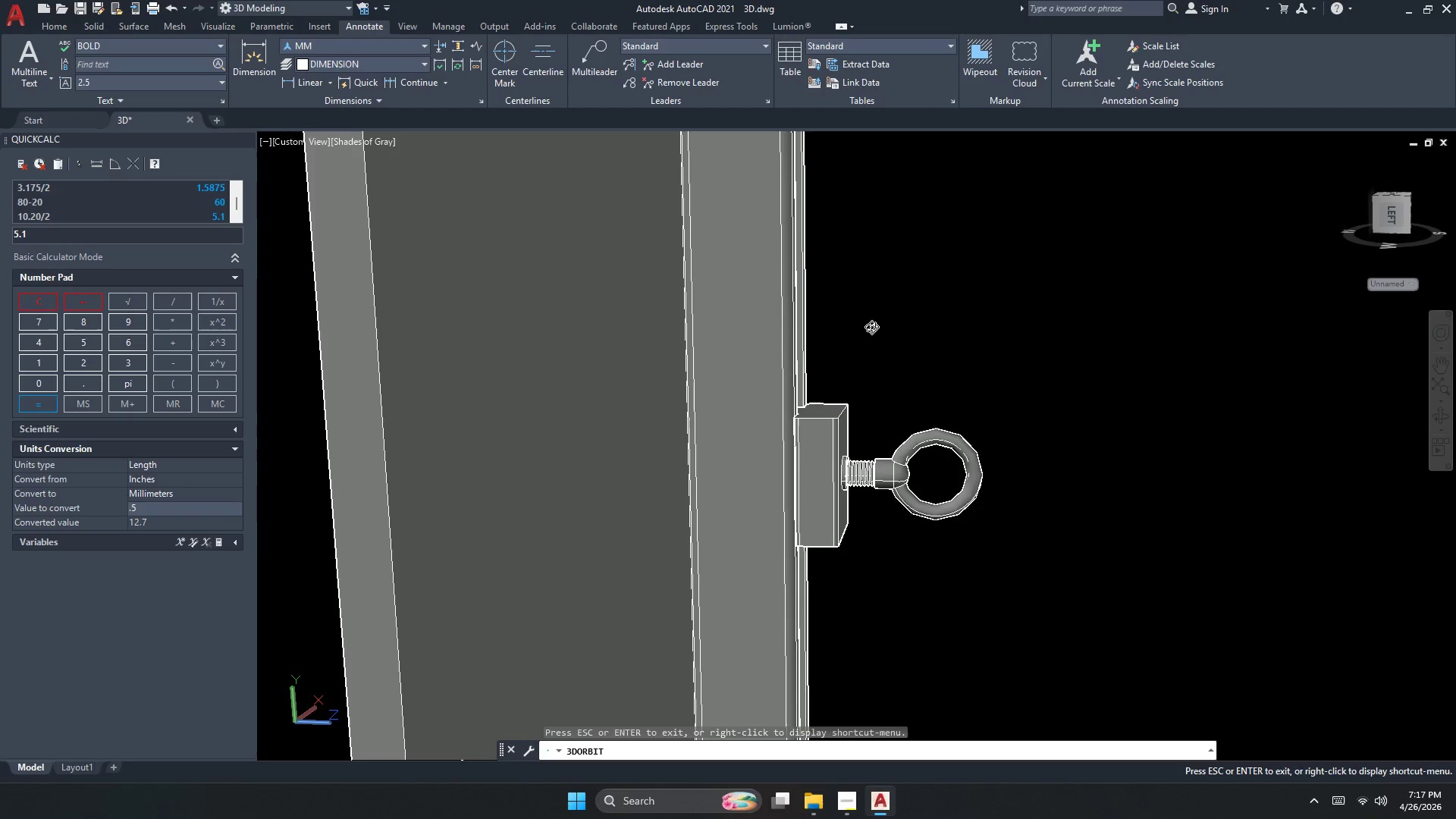 
left_click([871, 327])
 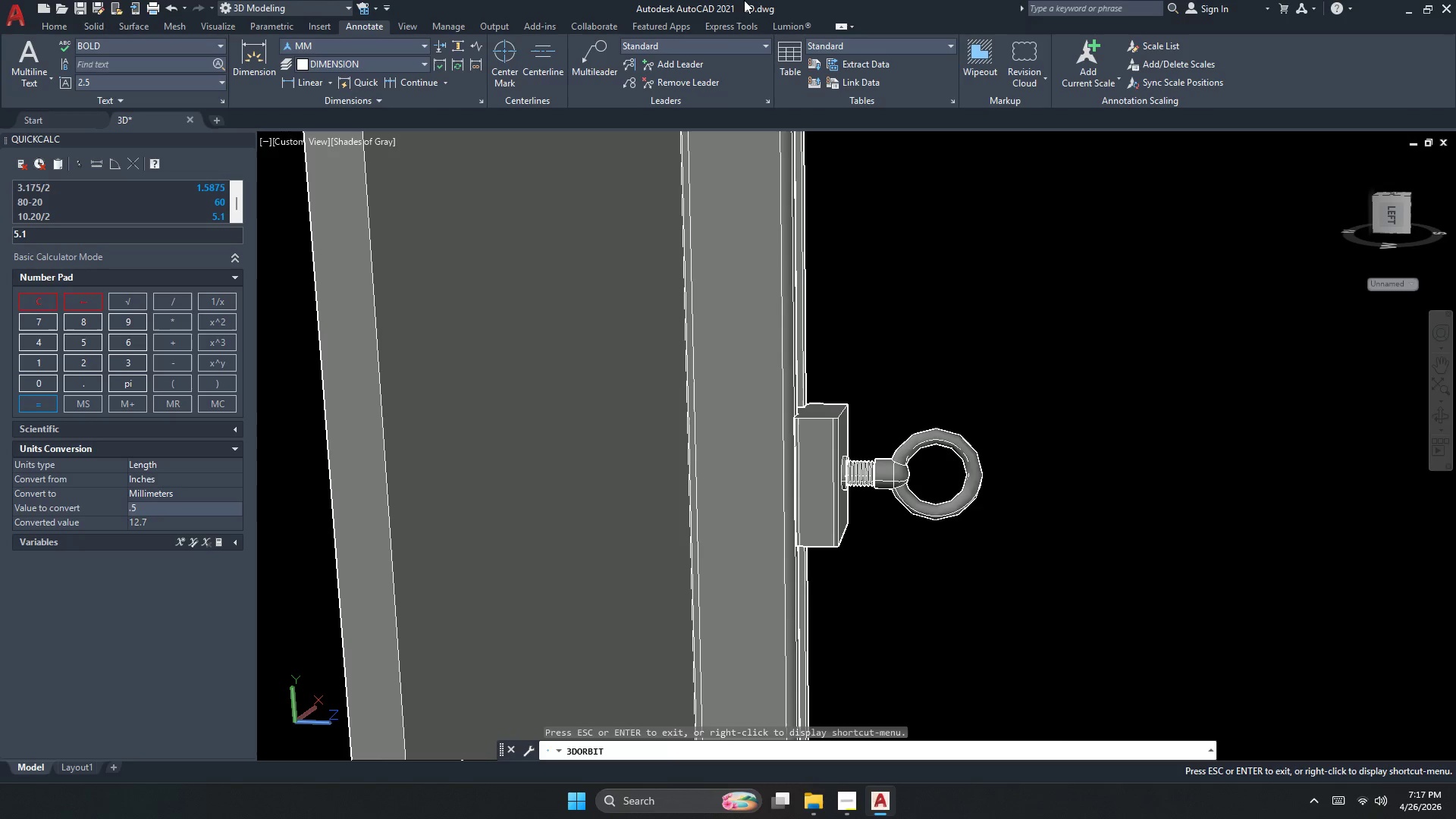 
mouse_move([1455, 316])
 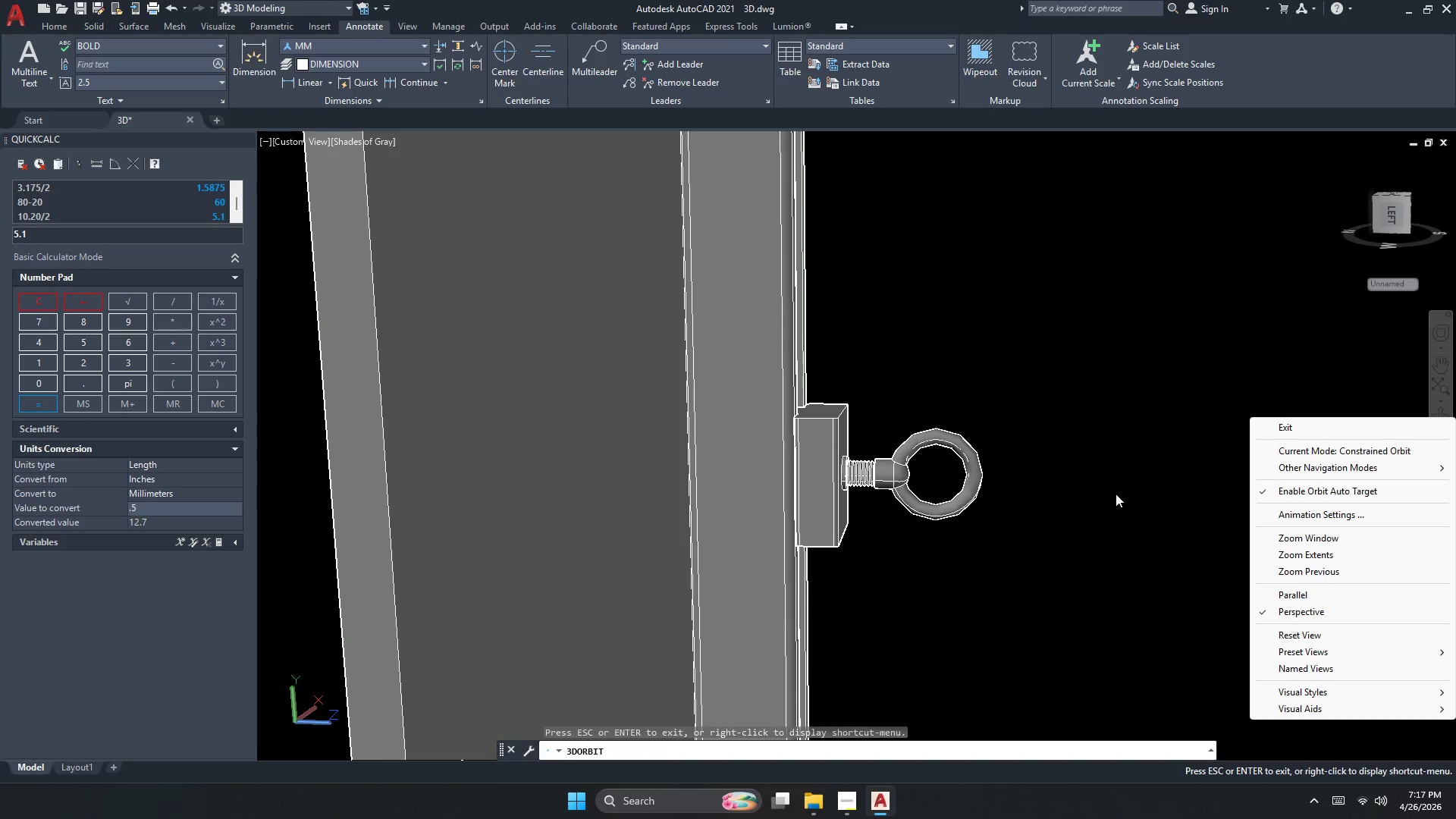 
right_click([1024, 441])
 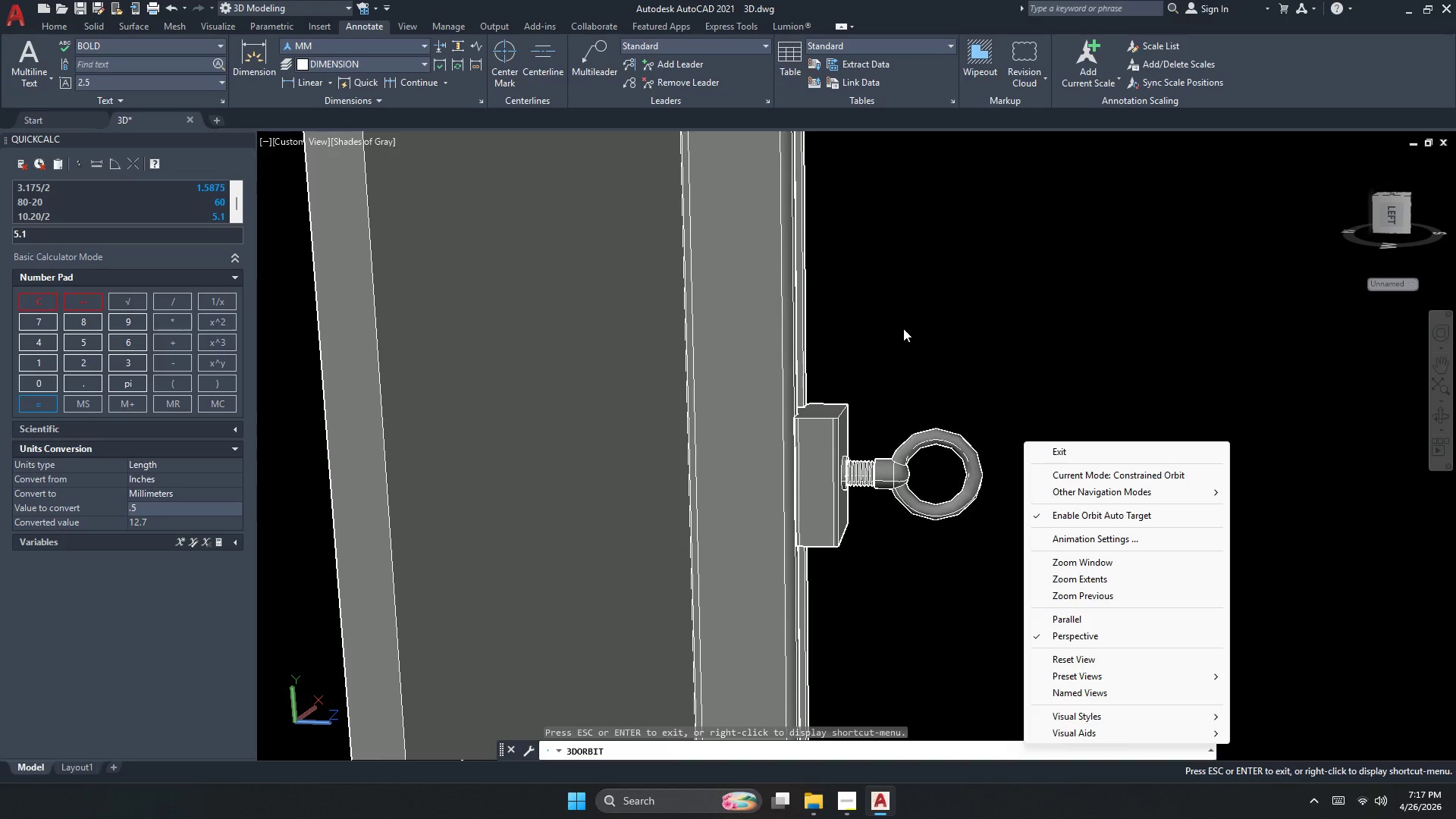 
right_click([903, 328])
 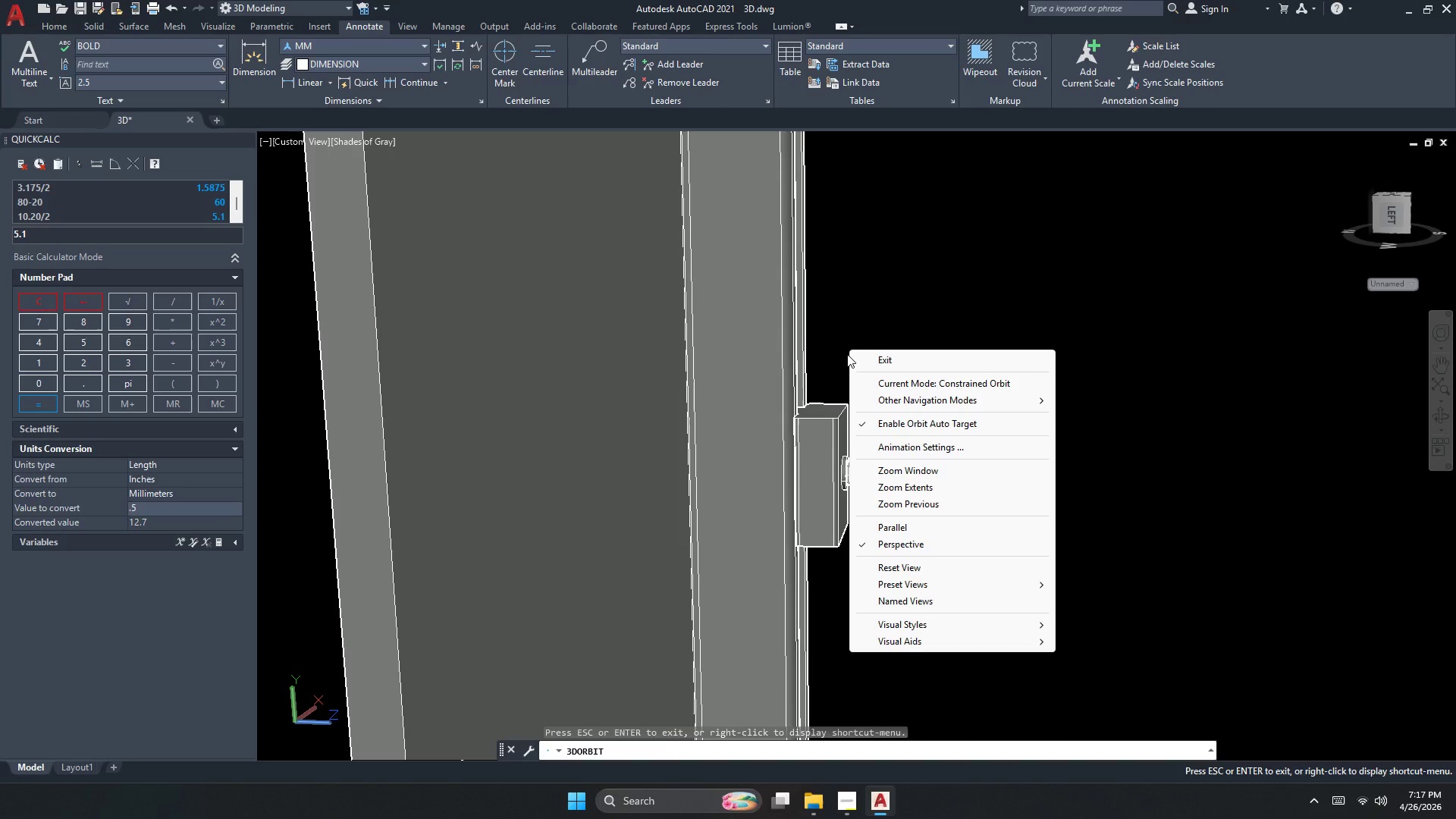 
wait(5.55)
 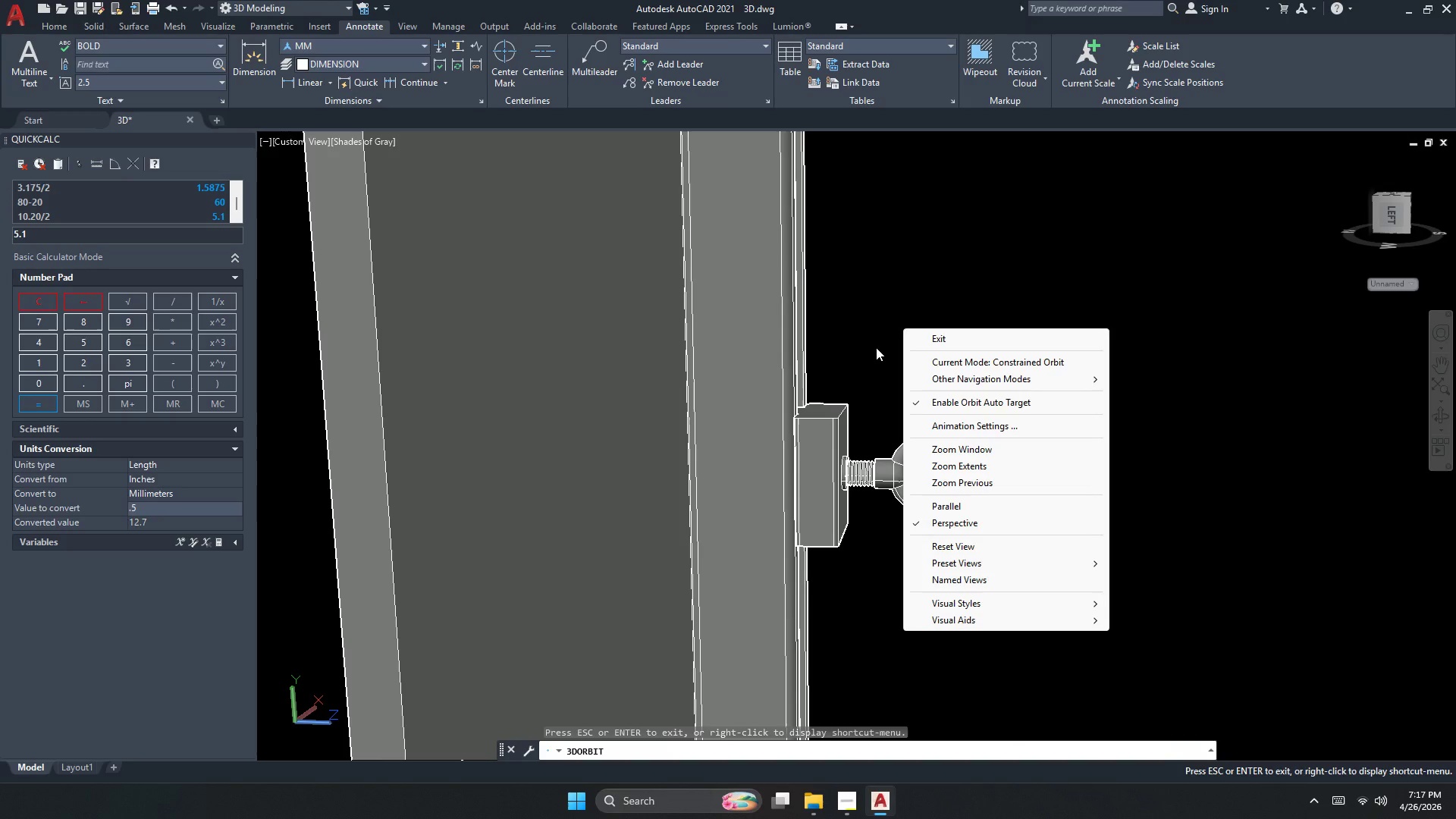 
left_click([798, 322])
 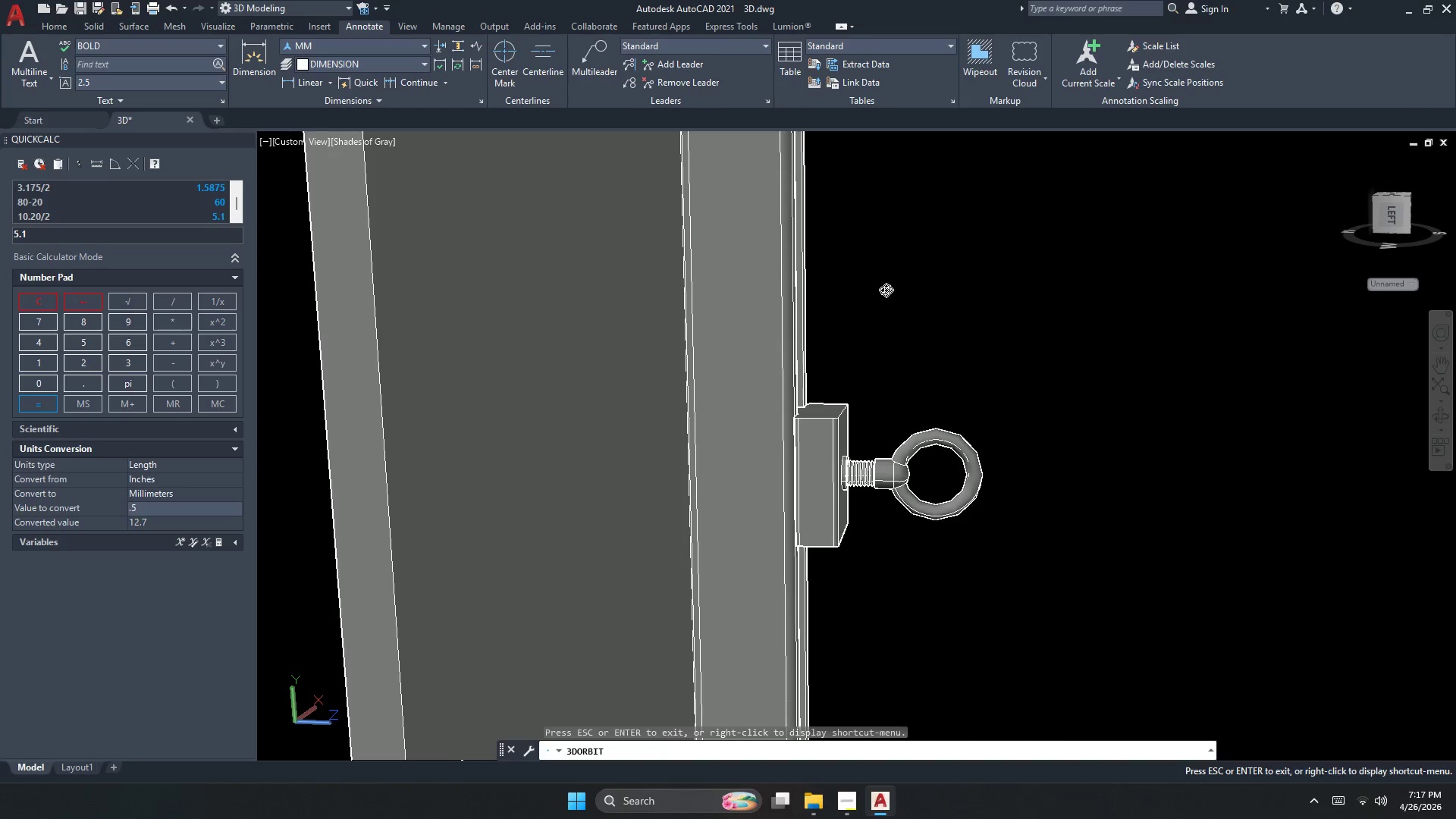 
left_click_drag(start_coordinate=[887, 290], to_coordinate=[635, 316])
 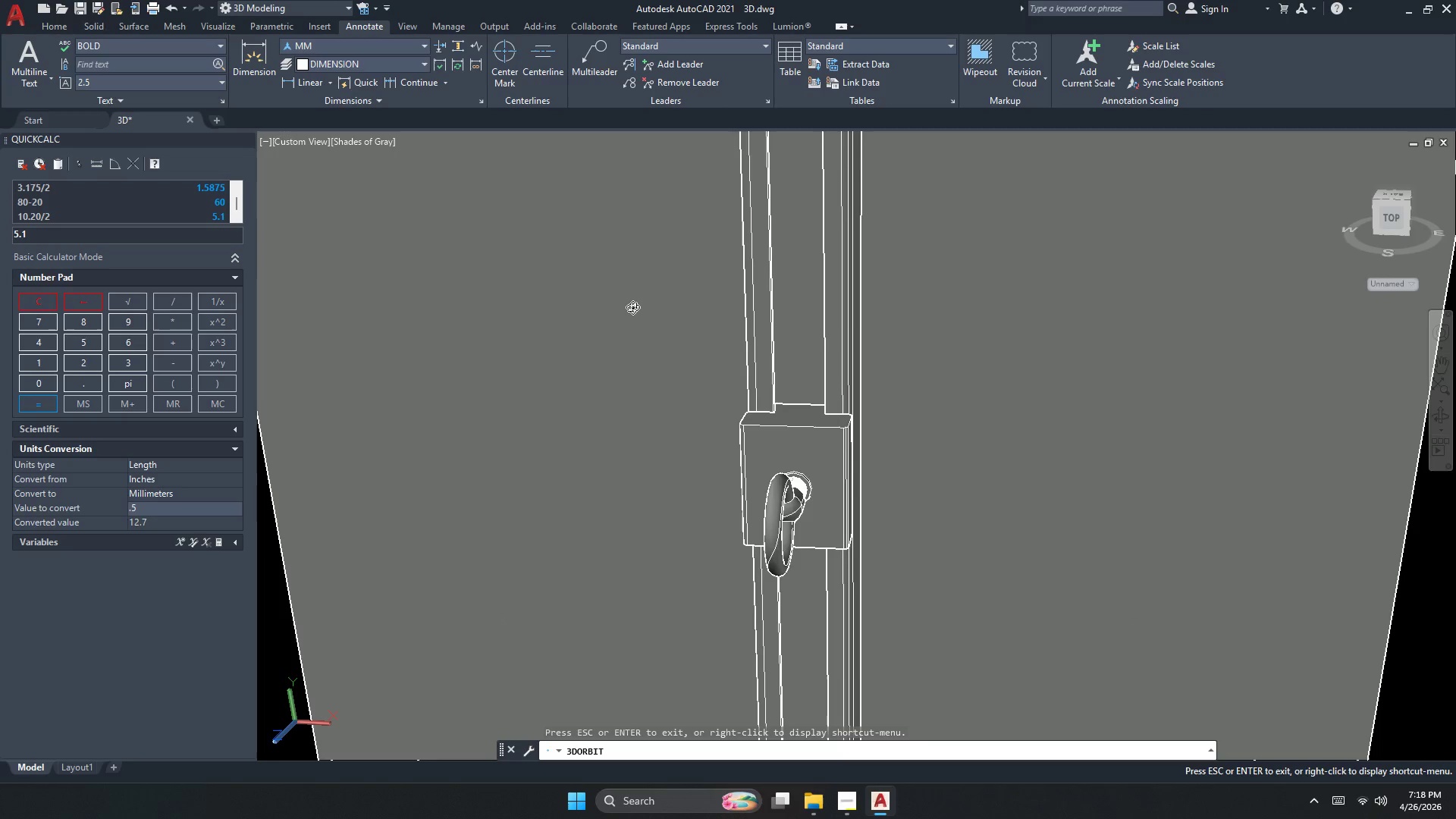 
left_click_drag(start_coordinate=[632, 307], to_coordinate=[637, 353])
 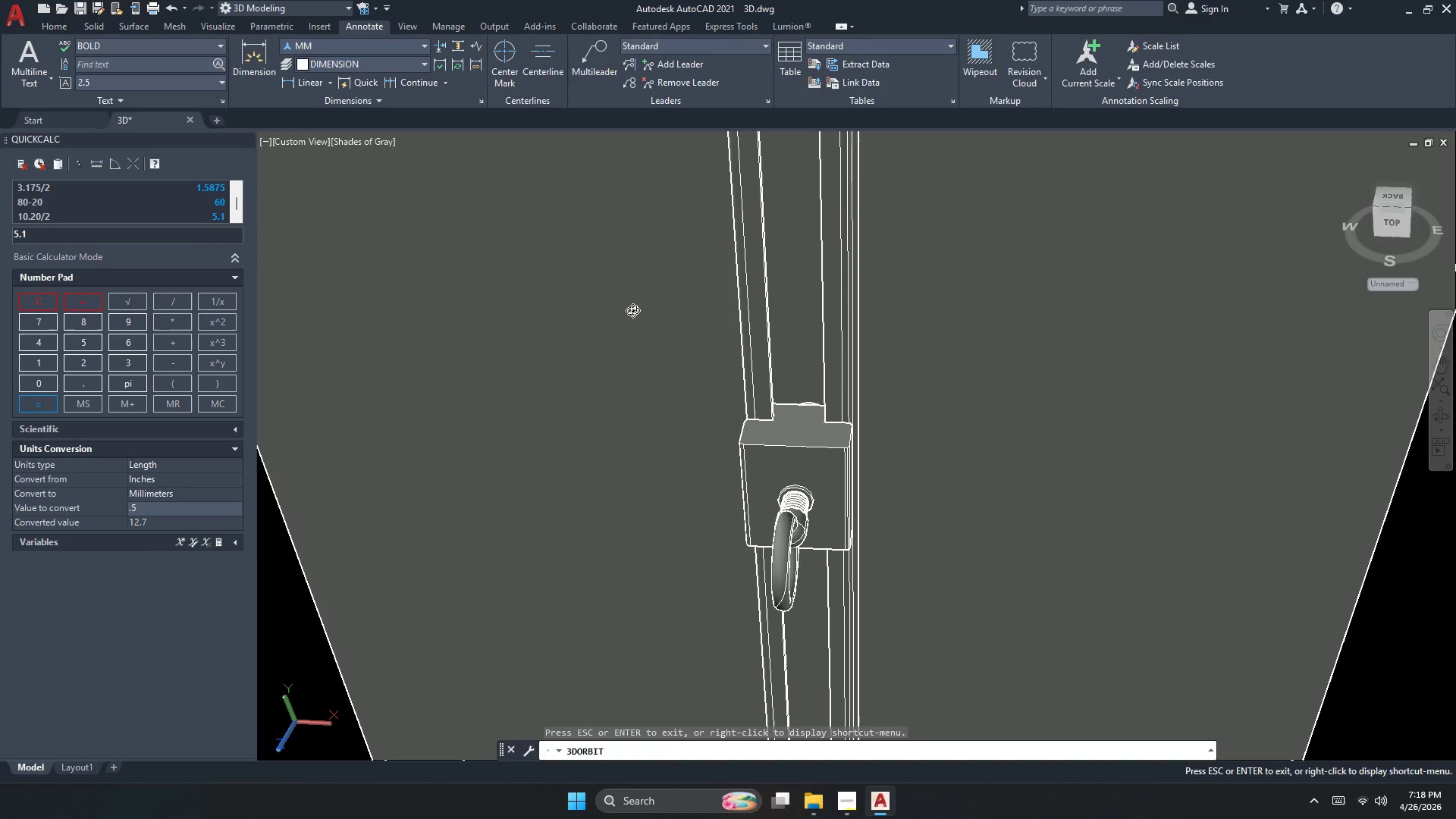 
left_click_drag(start_coordinate=[632, 310], to_coordinate=[759, 258])
 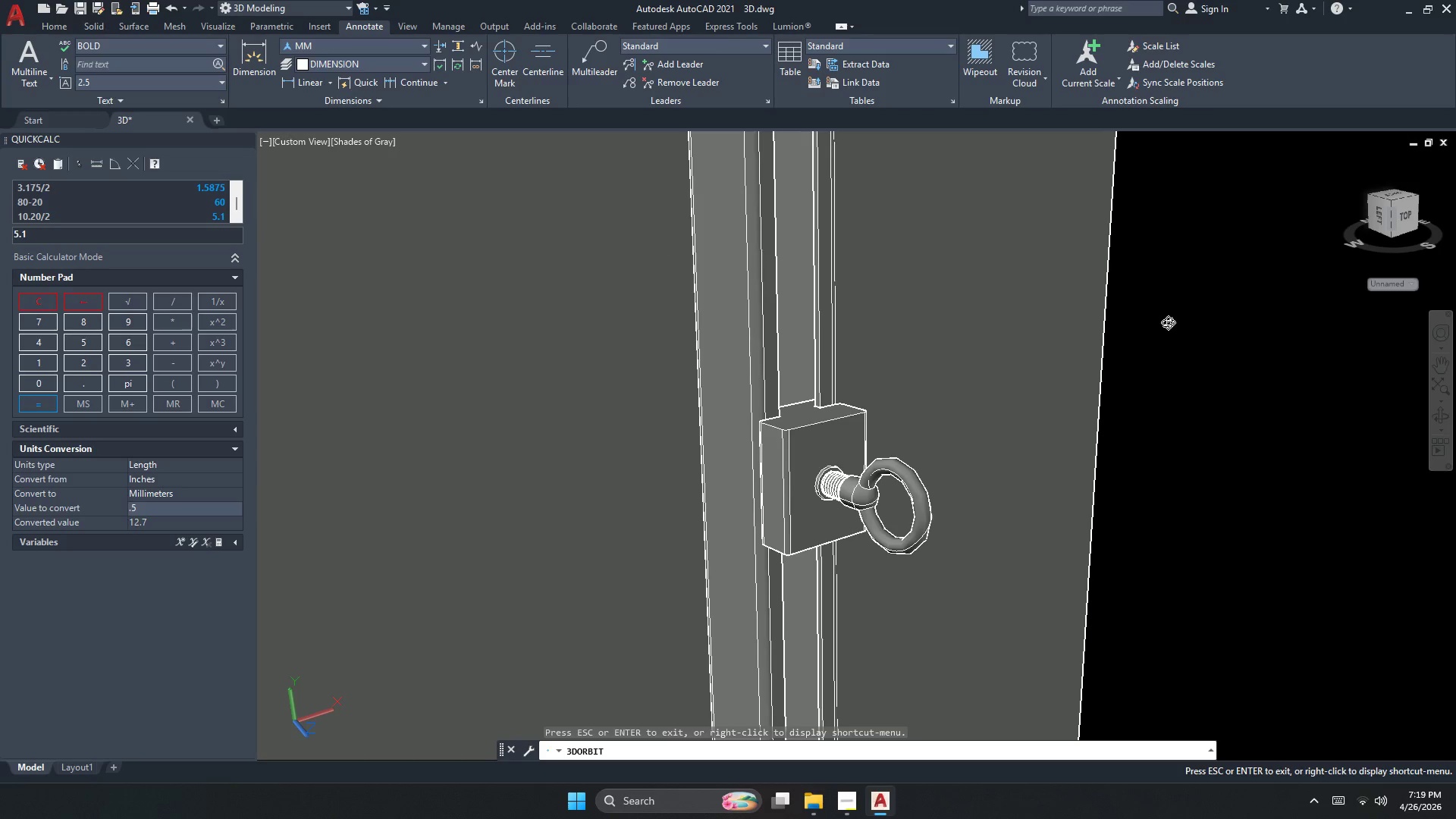 
wait(31.67)
 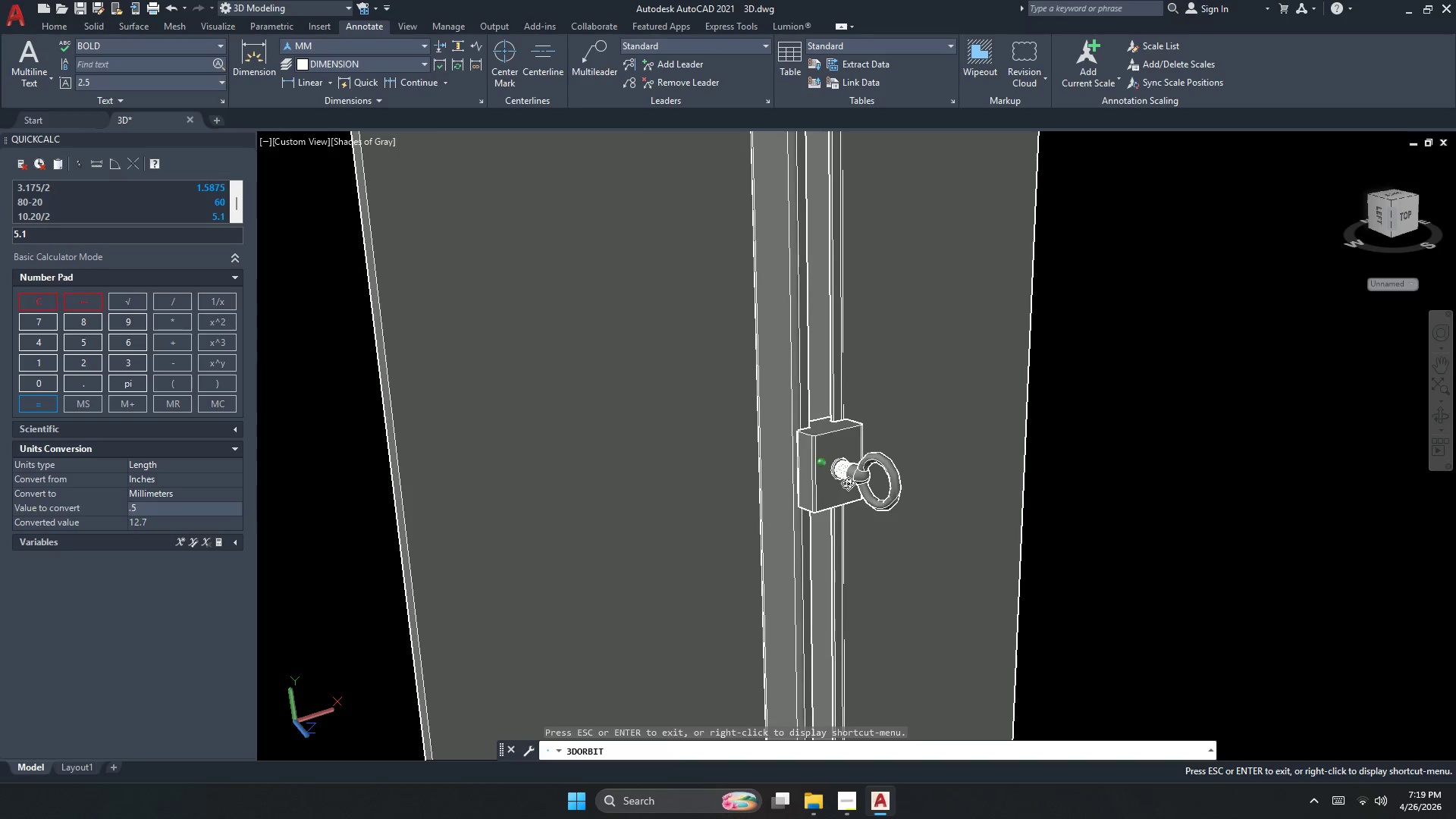 
left_click_drag(start_coordinate=[847, 483], to_coordinate=[860, 567])
 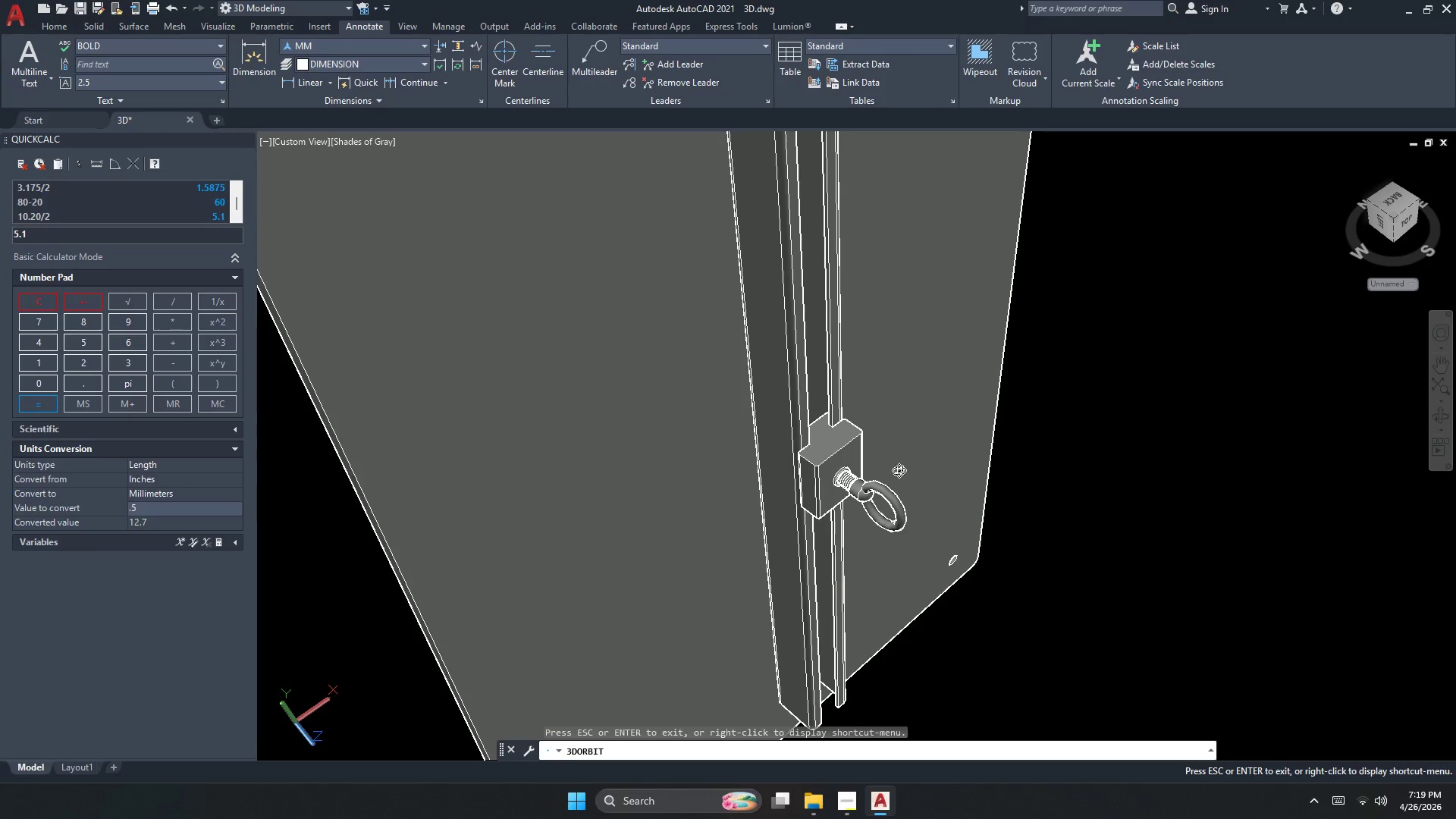 
scroll: coordinate [843, 470], scroll_direction: down, amount: 3.0
 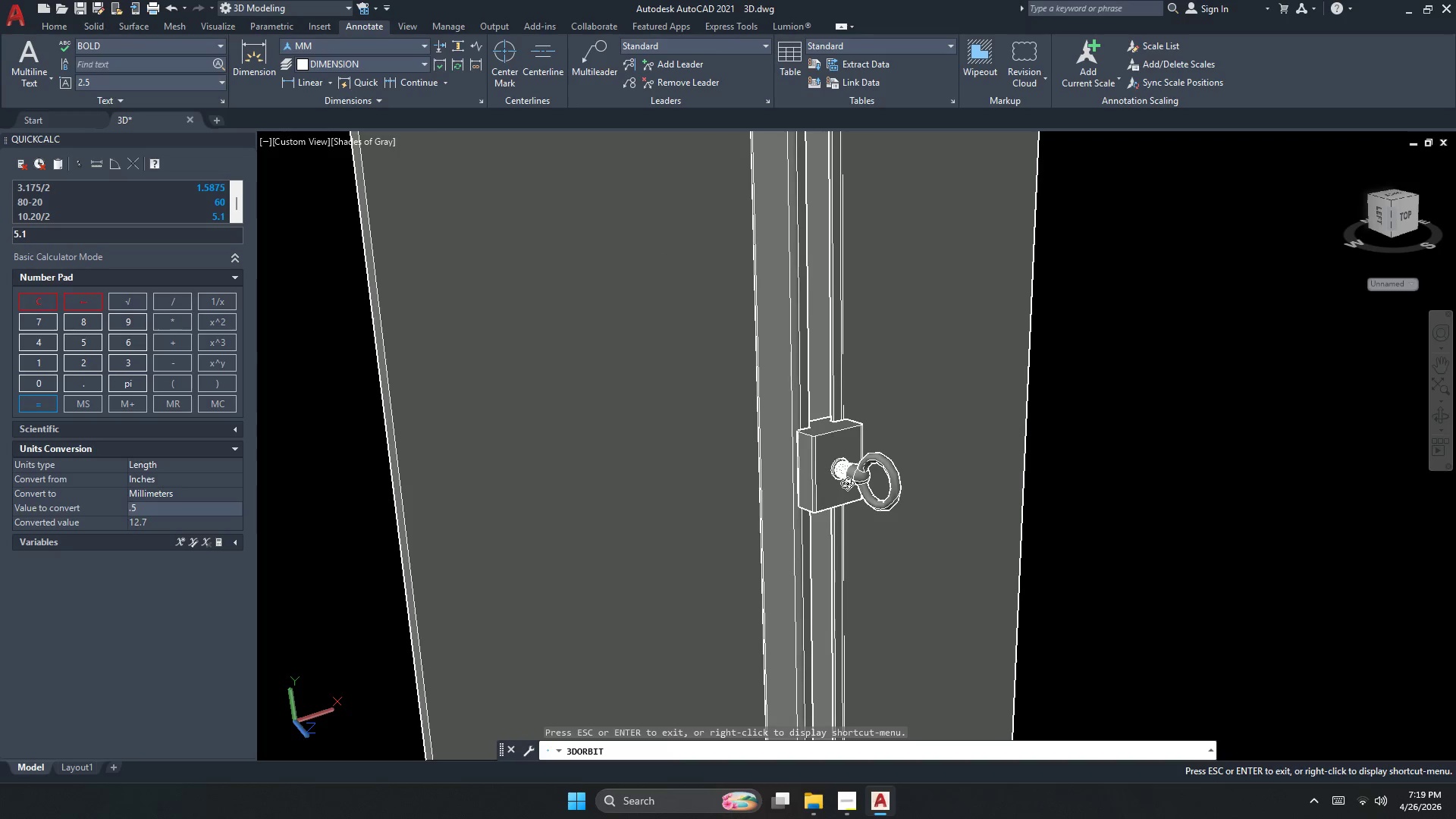 
left_click_drag(start_coordinate=[902, 460], to_coordinate=[988, 469])
 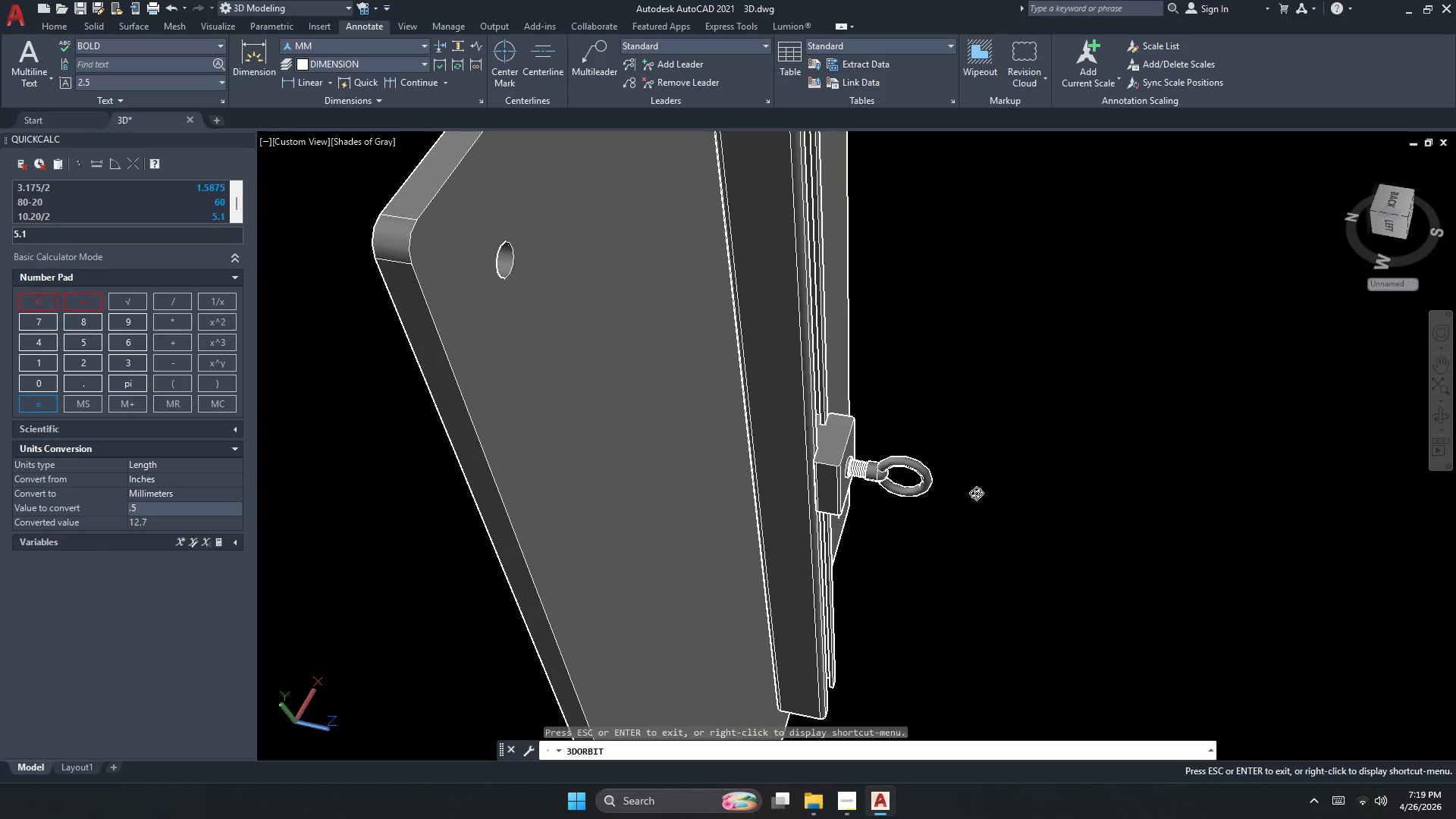 
left_click_drag(start_coordinate=[975, 502], to_coordinate=[889, 529])
 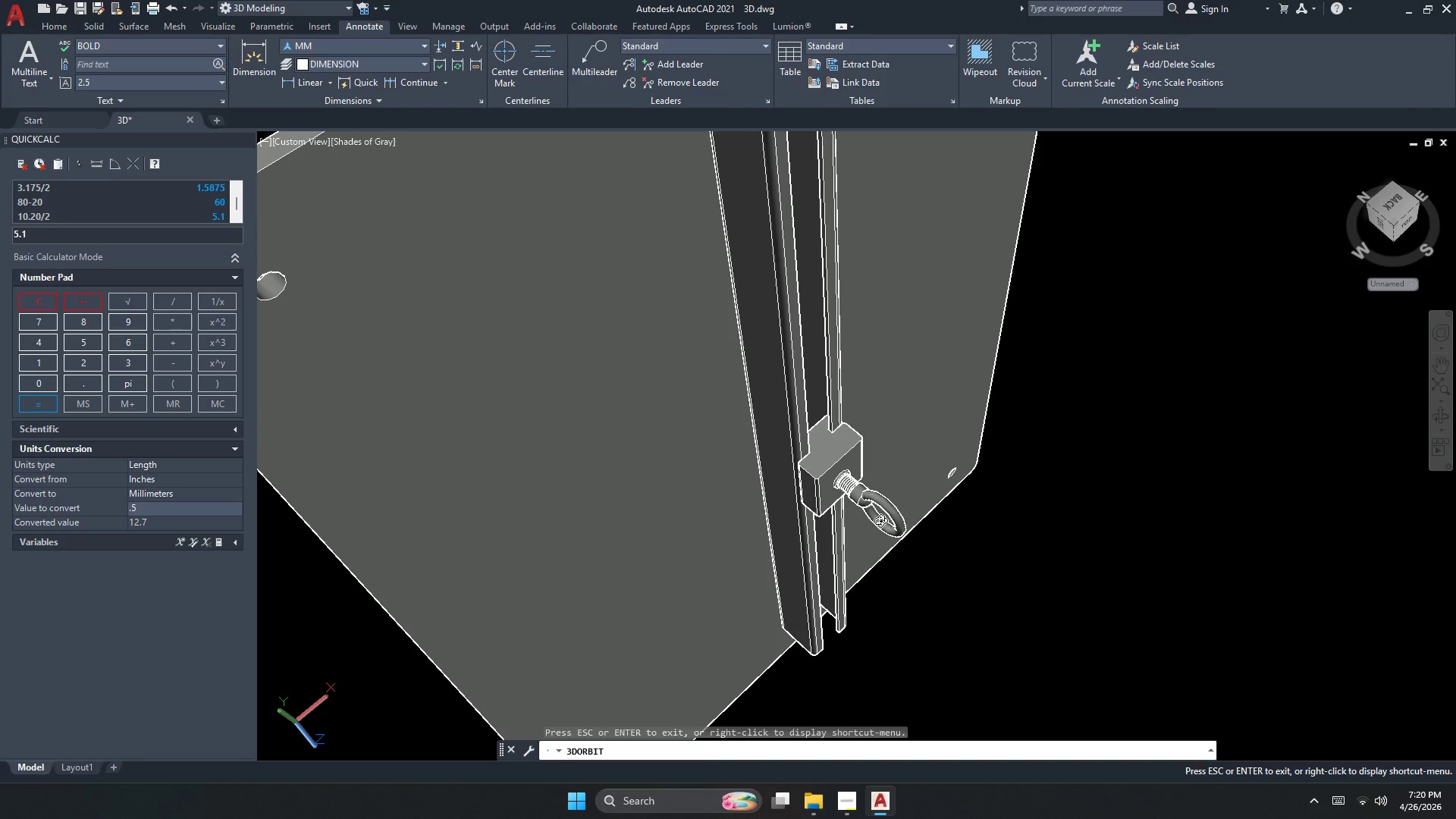 
wait(42.64)
 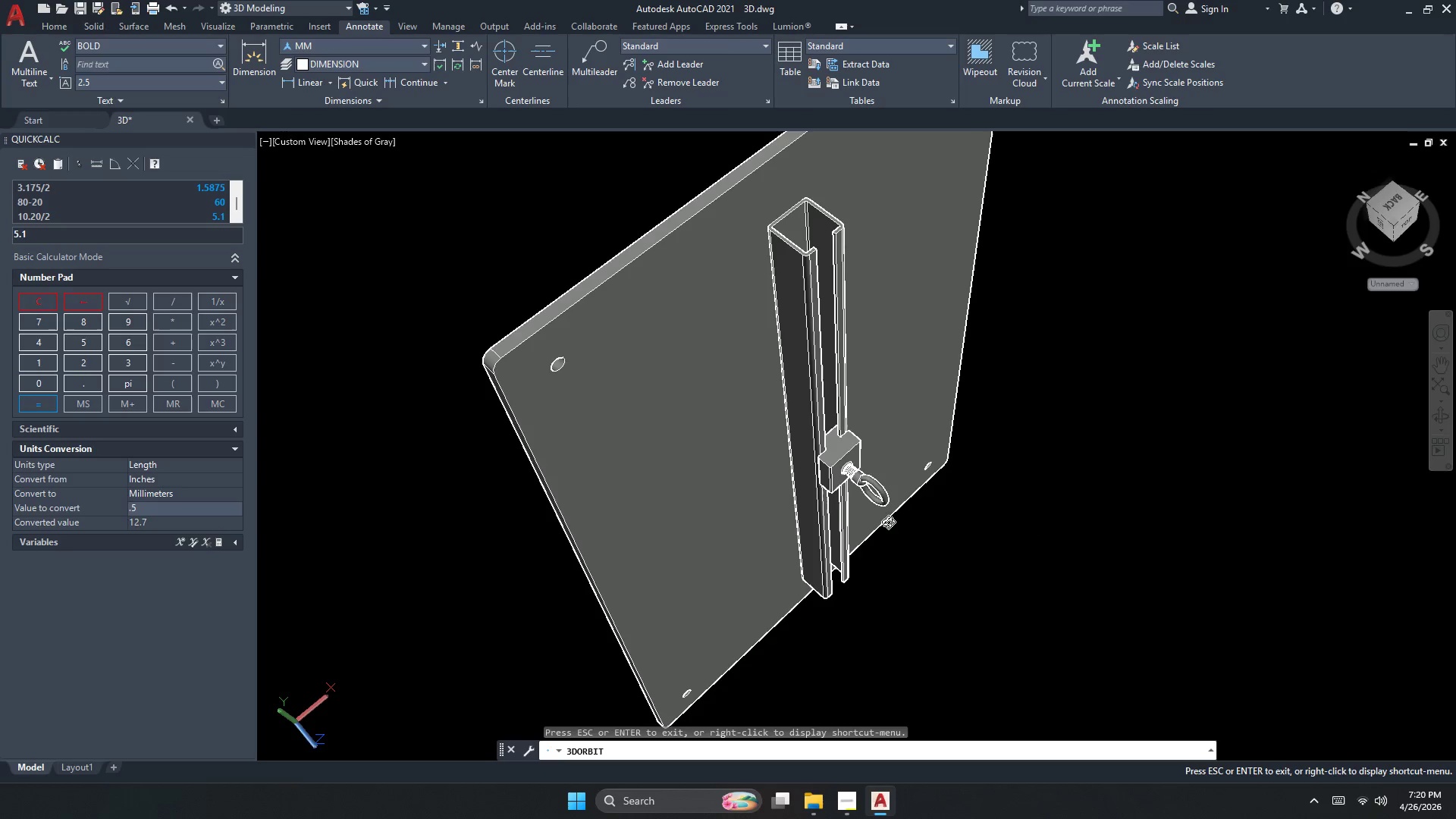 
left_click_drag(start_coordinate=[873, 522], to_coordinate=[850, 366])
 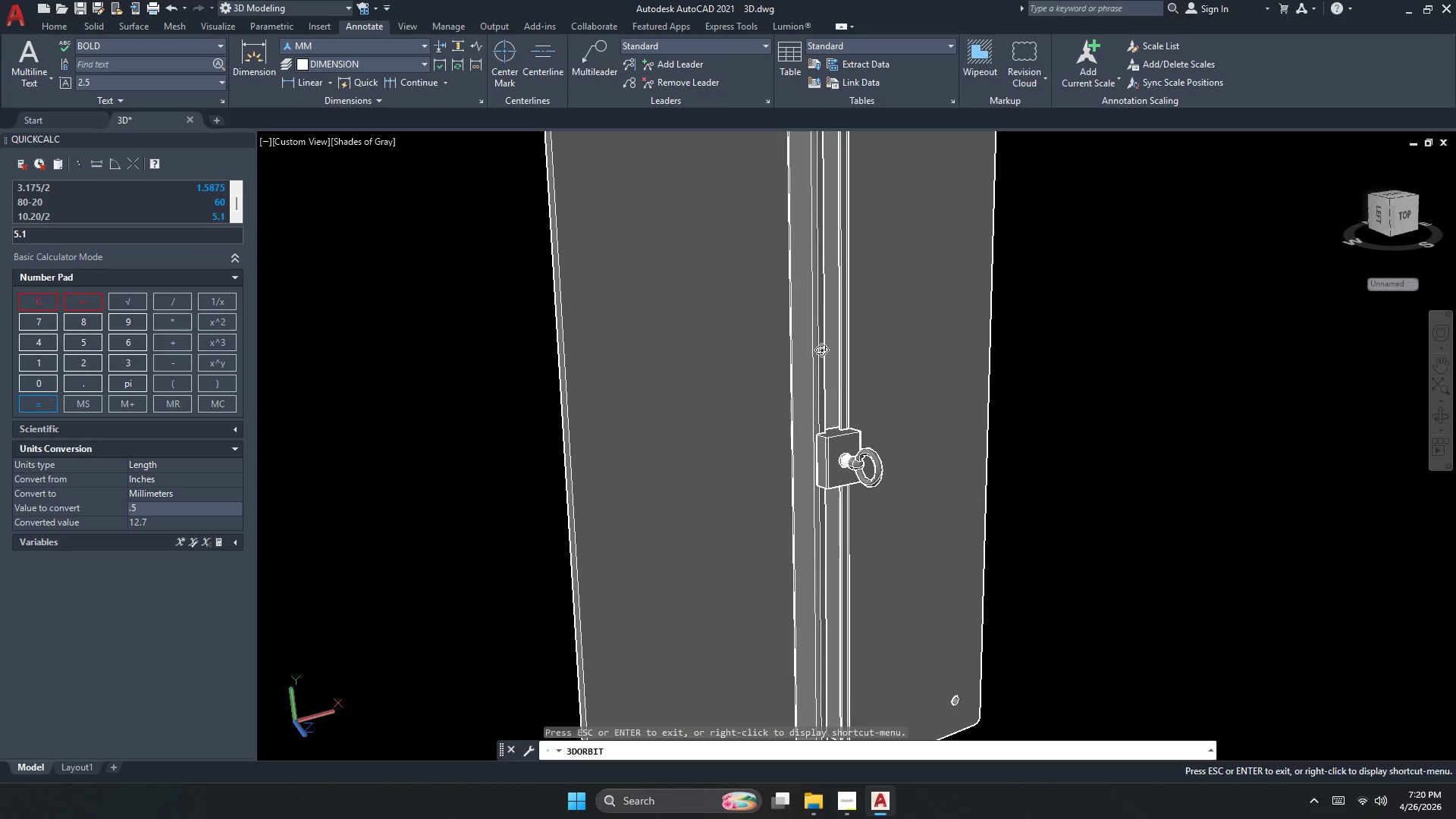 
scroll: coordinate [1040, 528], scroll_direction: down, amount: 3.0
 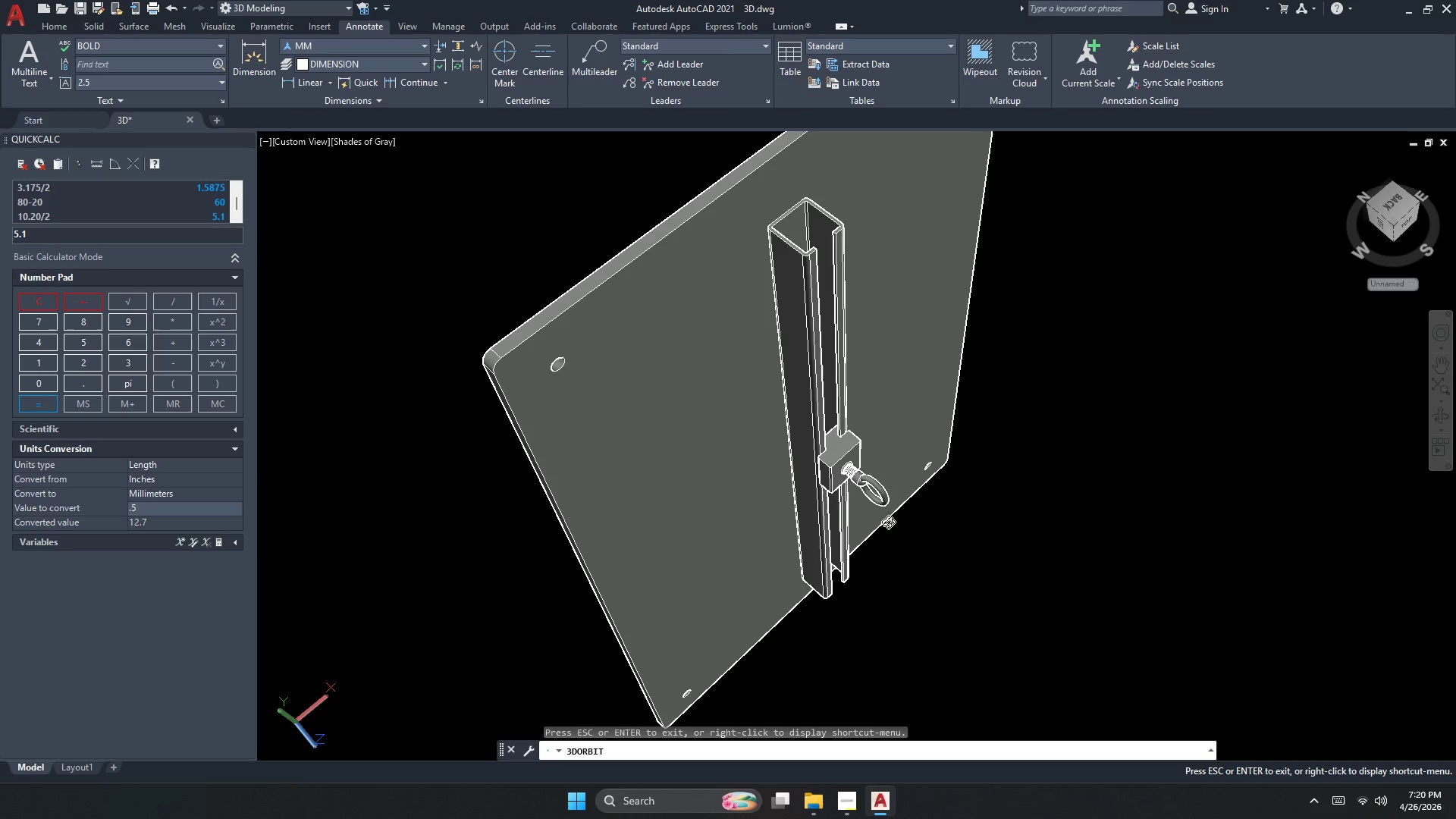 
left_click_drag(start_coordinate=[807, 475], to_coordinate=[803, 442])
 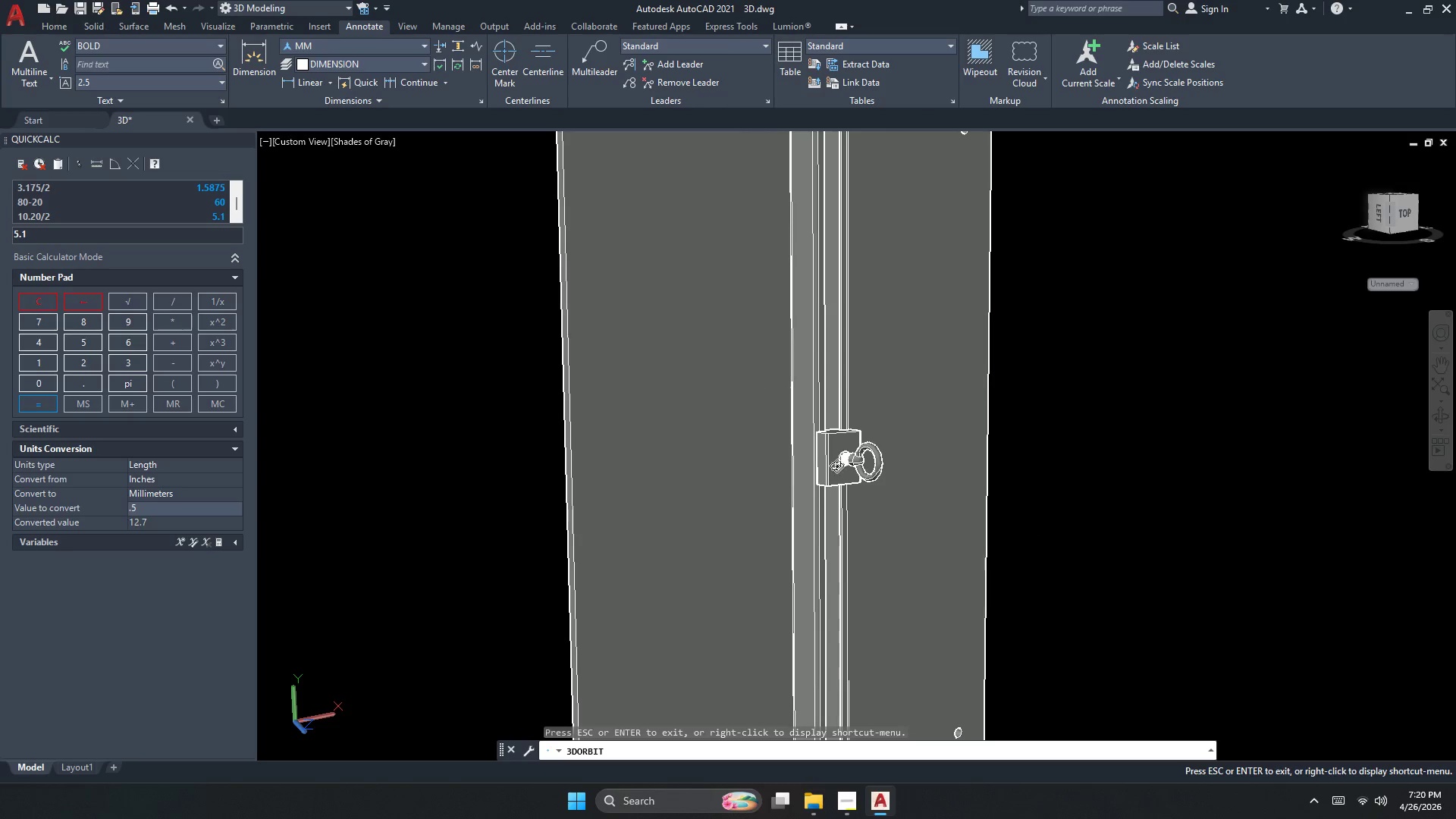 
left_click_drag(start_coordinate=[874, 501], to_coordinate=[785, 441])
 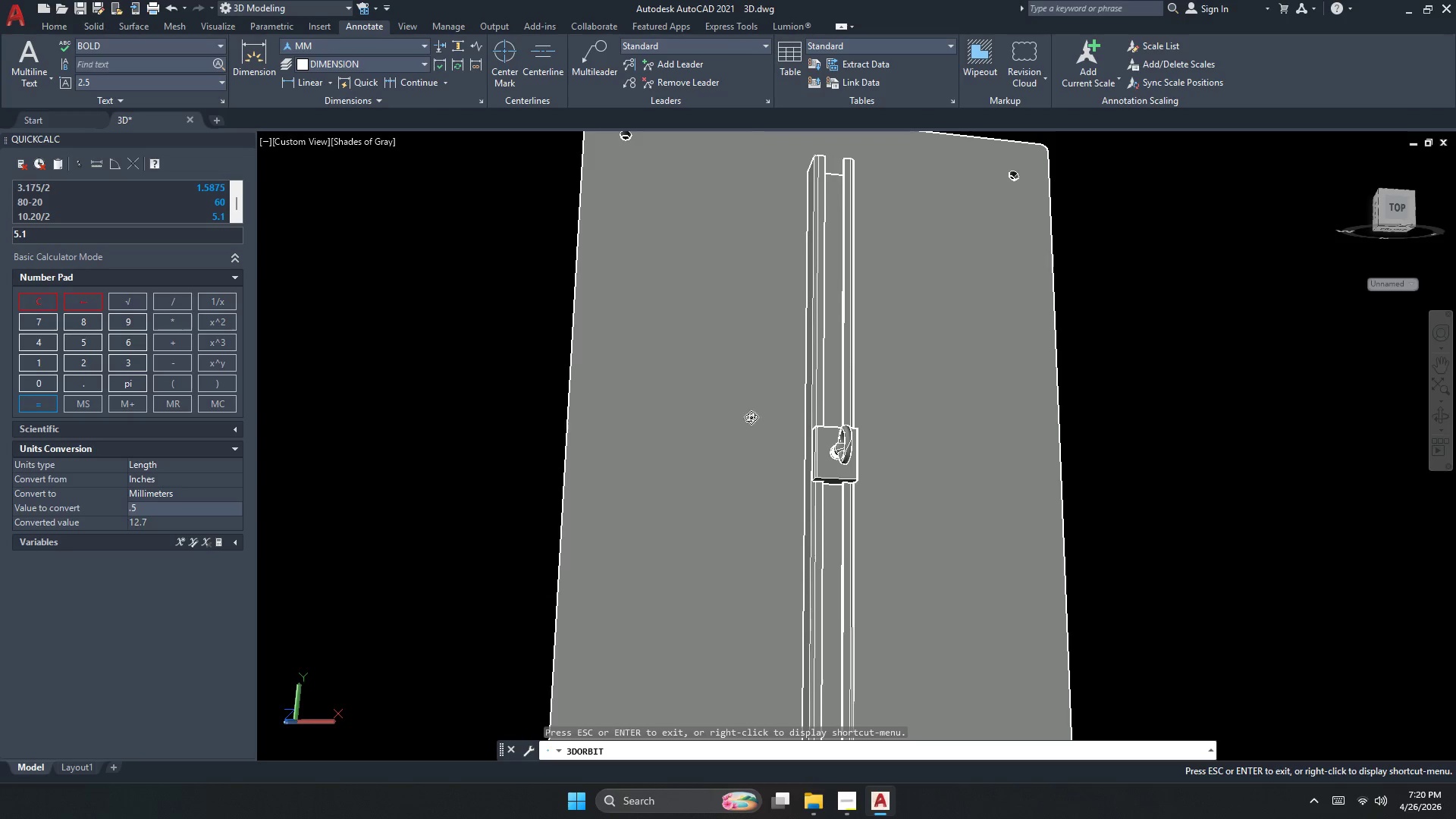 
left_click_drag(start_coordinate=[899, 455], to_coordinate=[949, 687])
 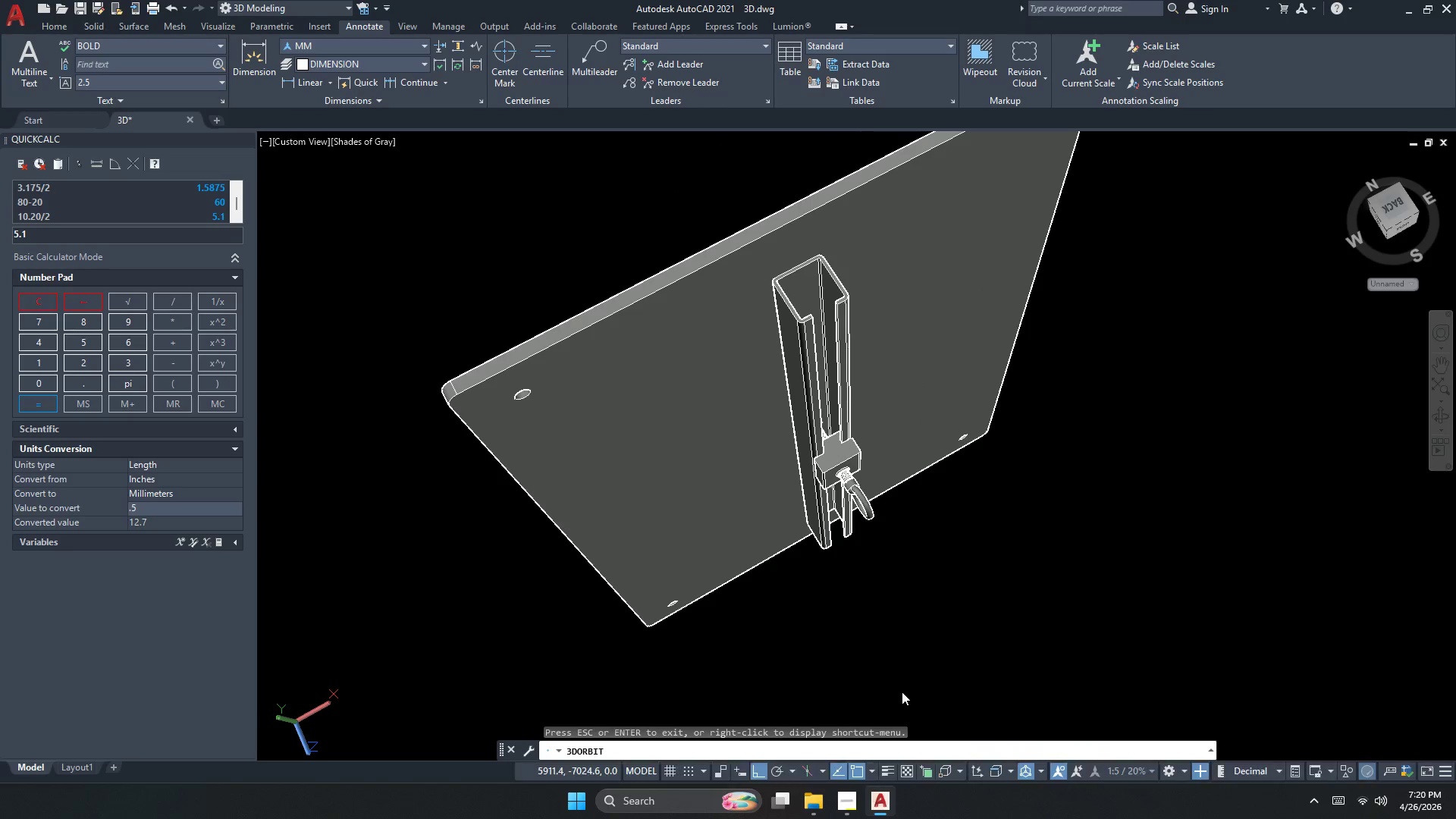 
key(Escape)
 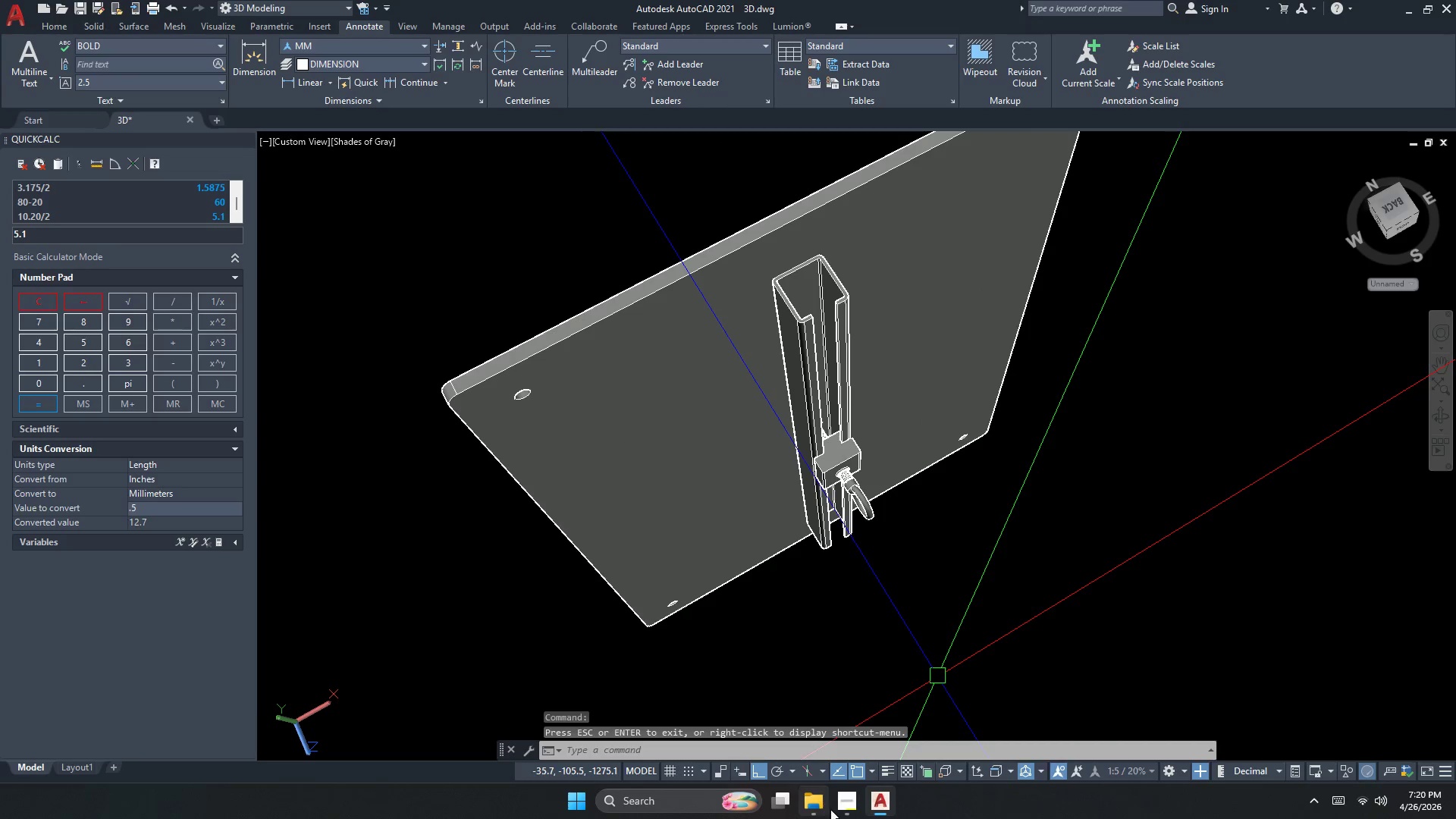 
left_click([841, 808])
 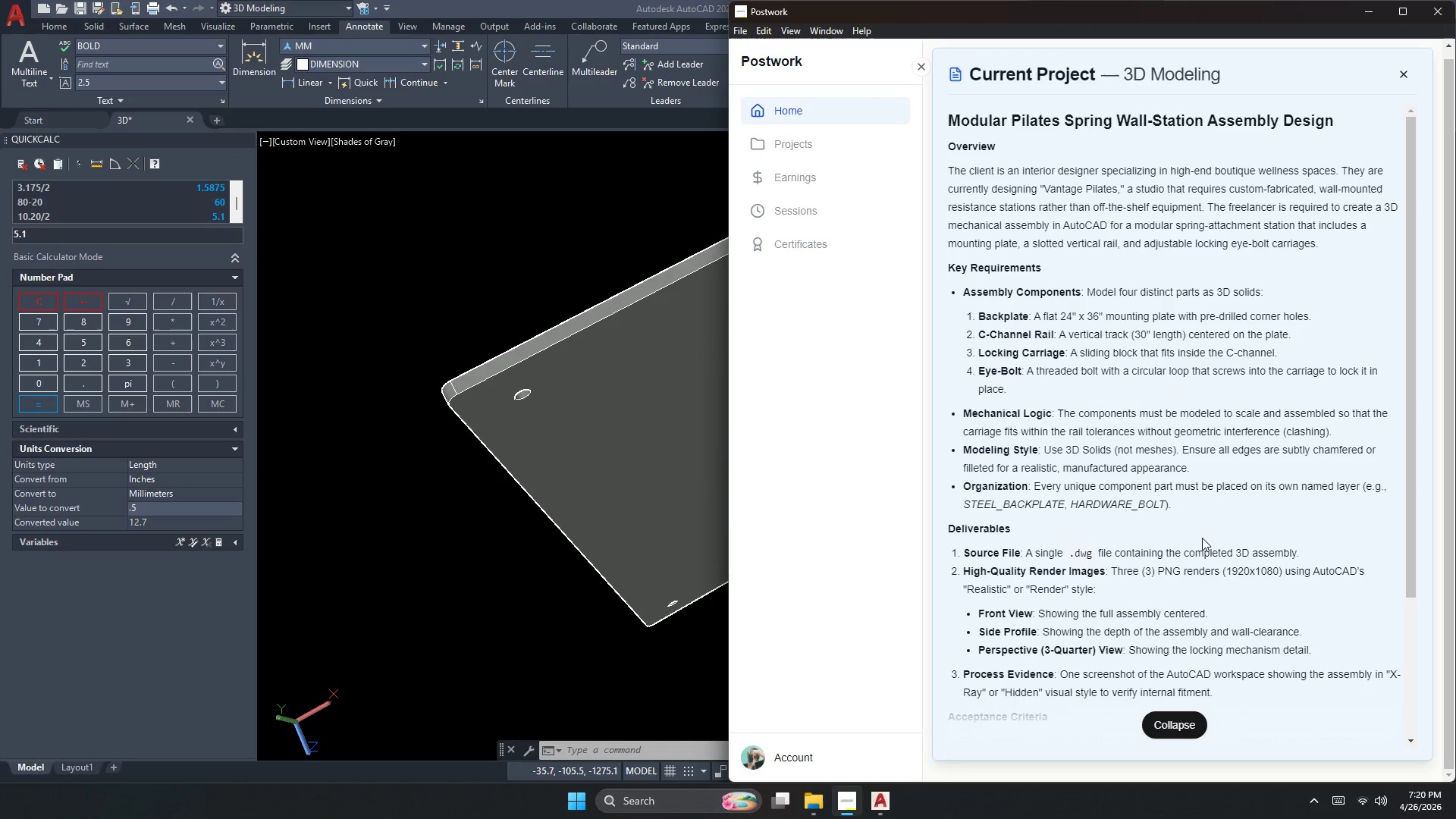 
wait(11.73)
 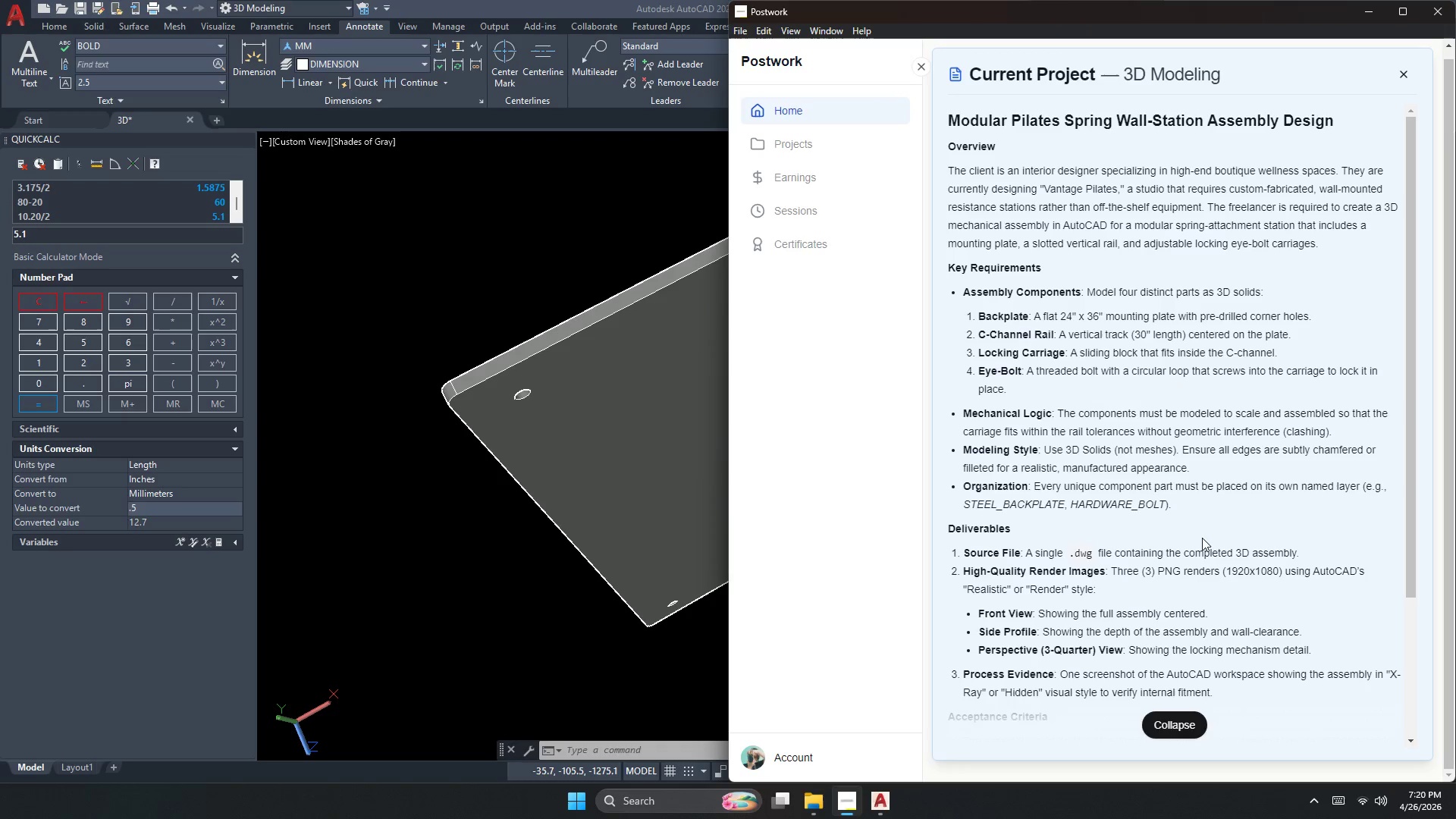 
key(Escape)
 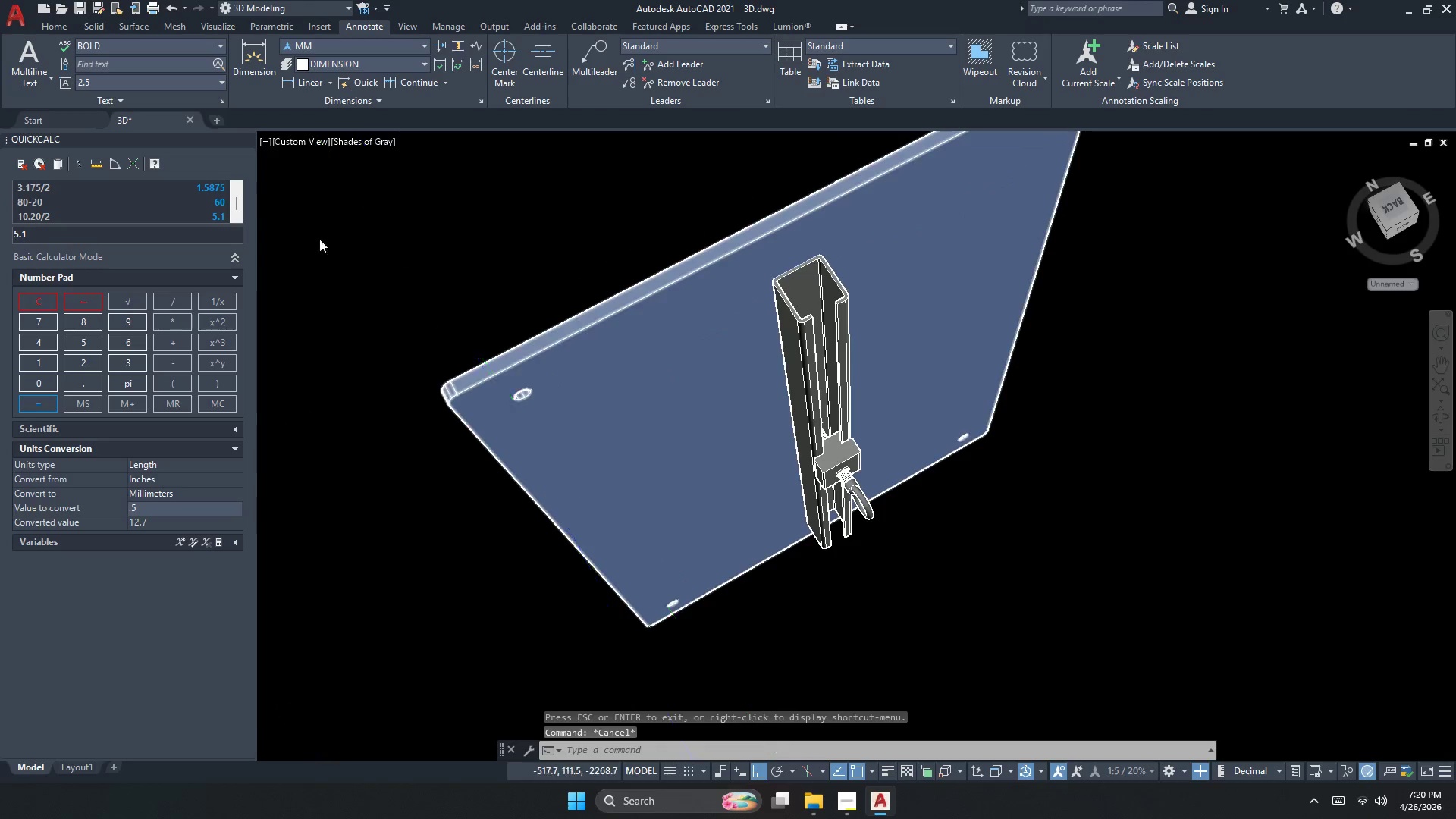 
scroll: coordinate [347, 264], scroll_direction: down, amount: 1.0
 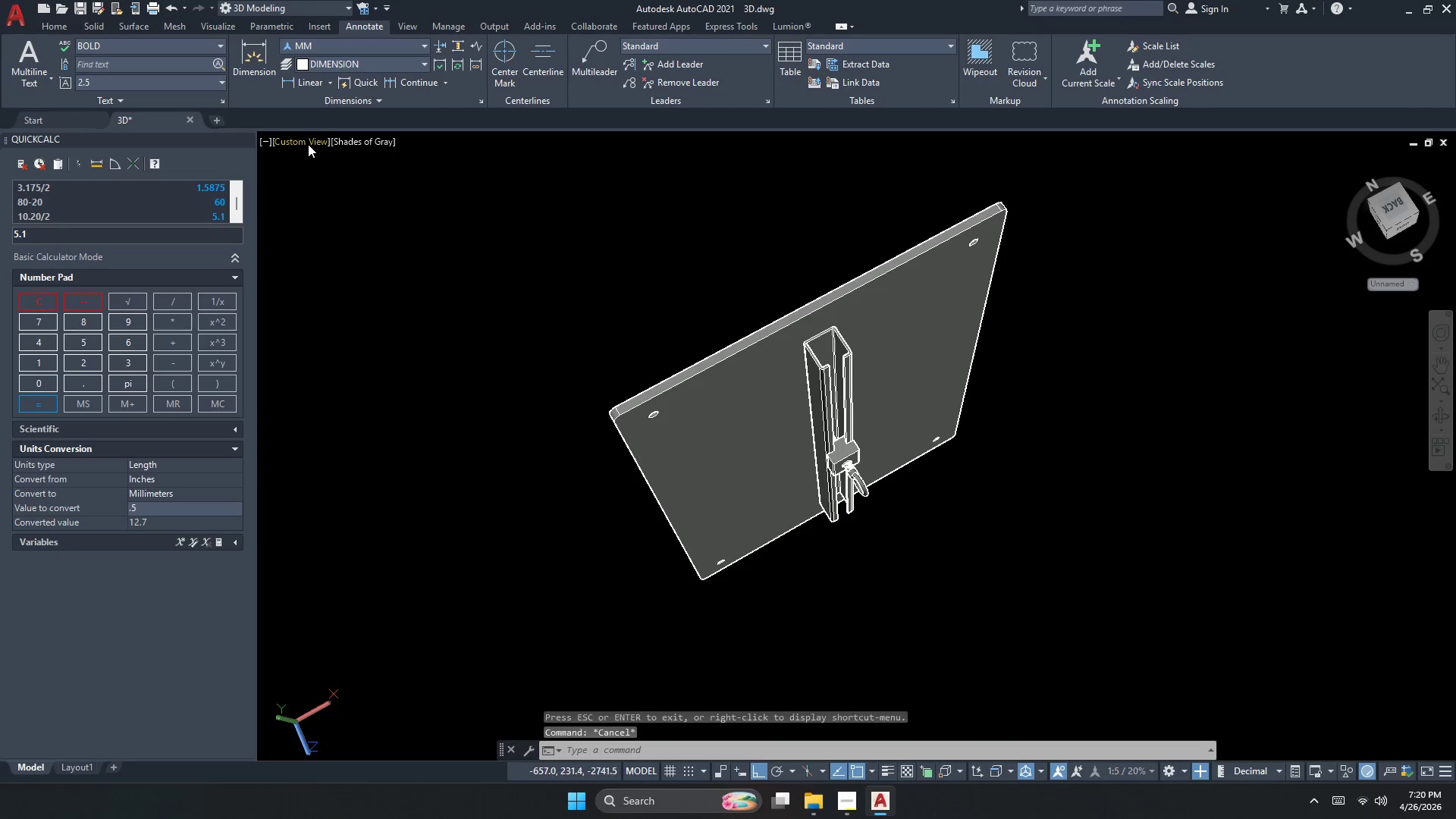 
left_click([310, 142])
 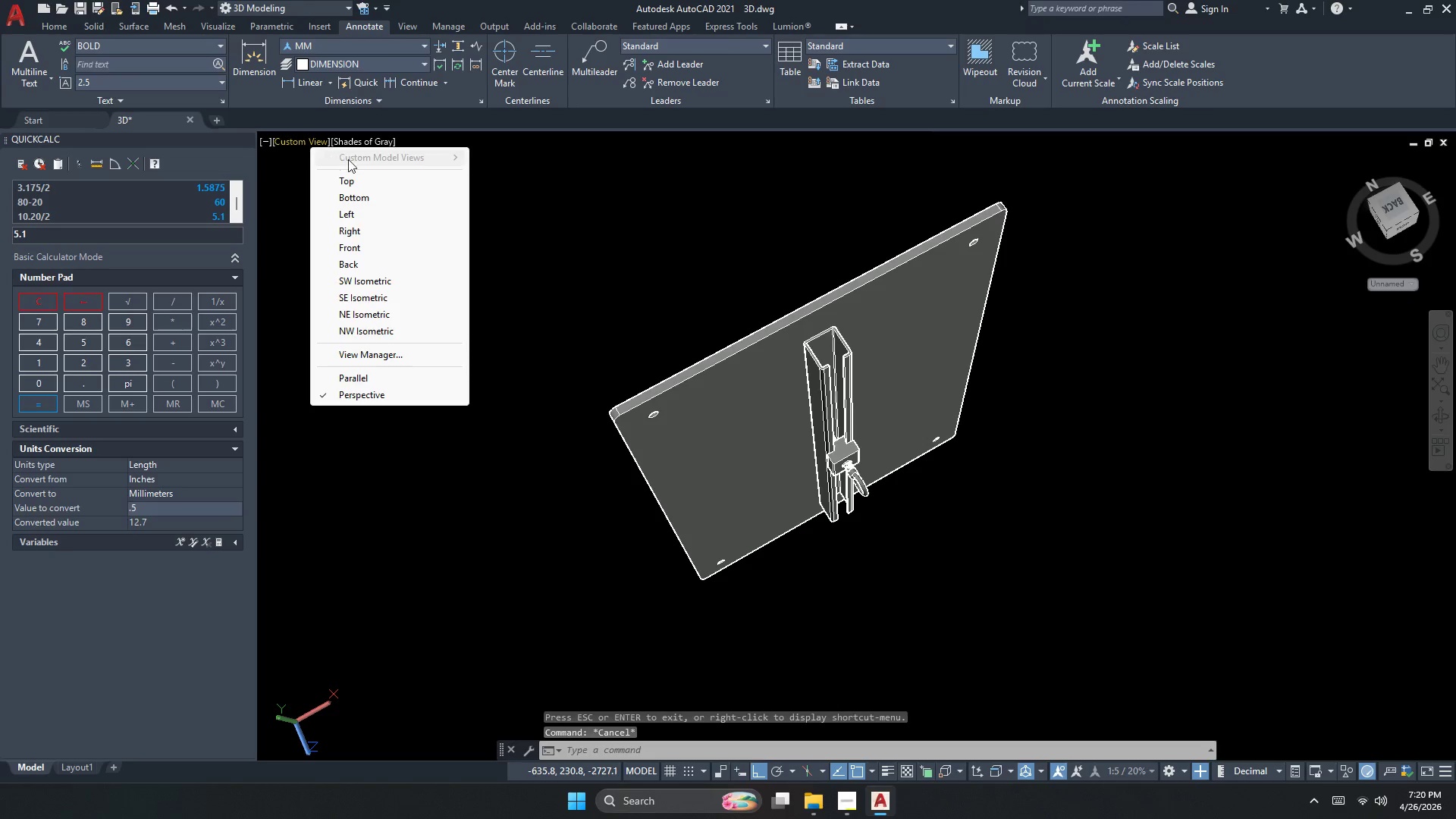 
key(Escape)
 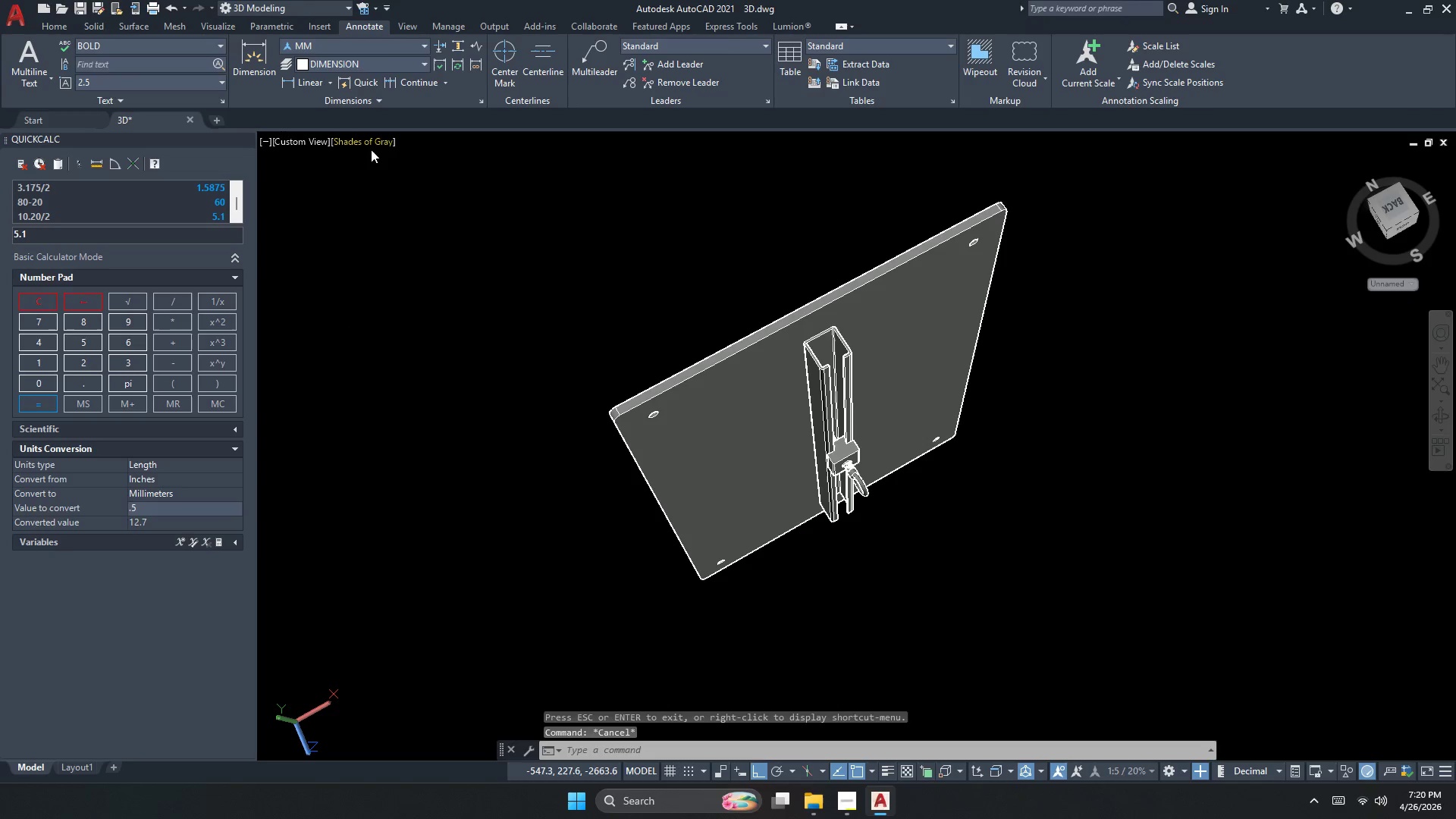 
left_click([371, 149])
 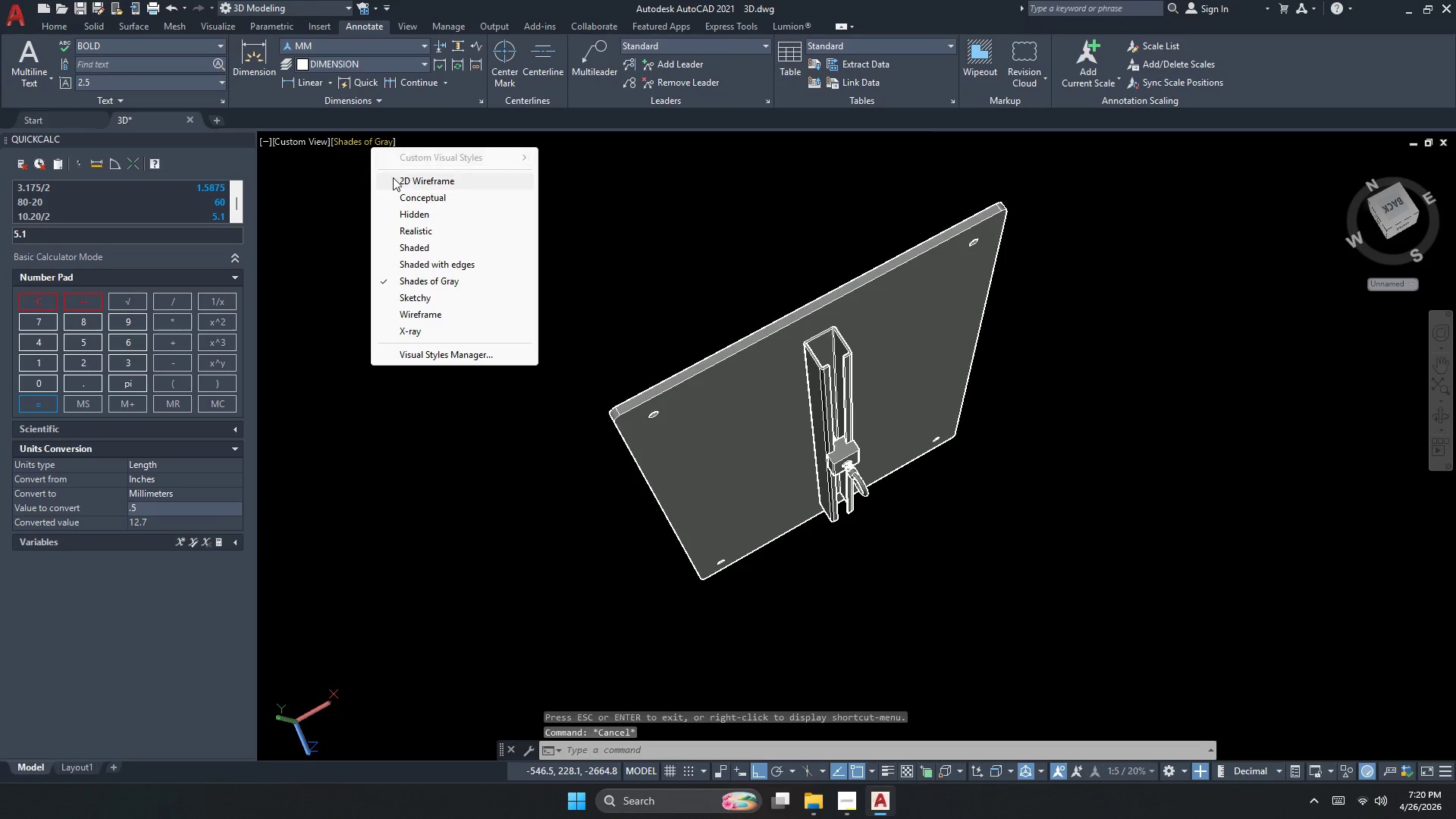 
left_click([394, 178])
 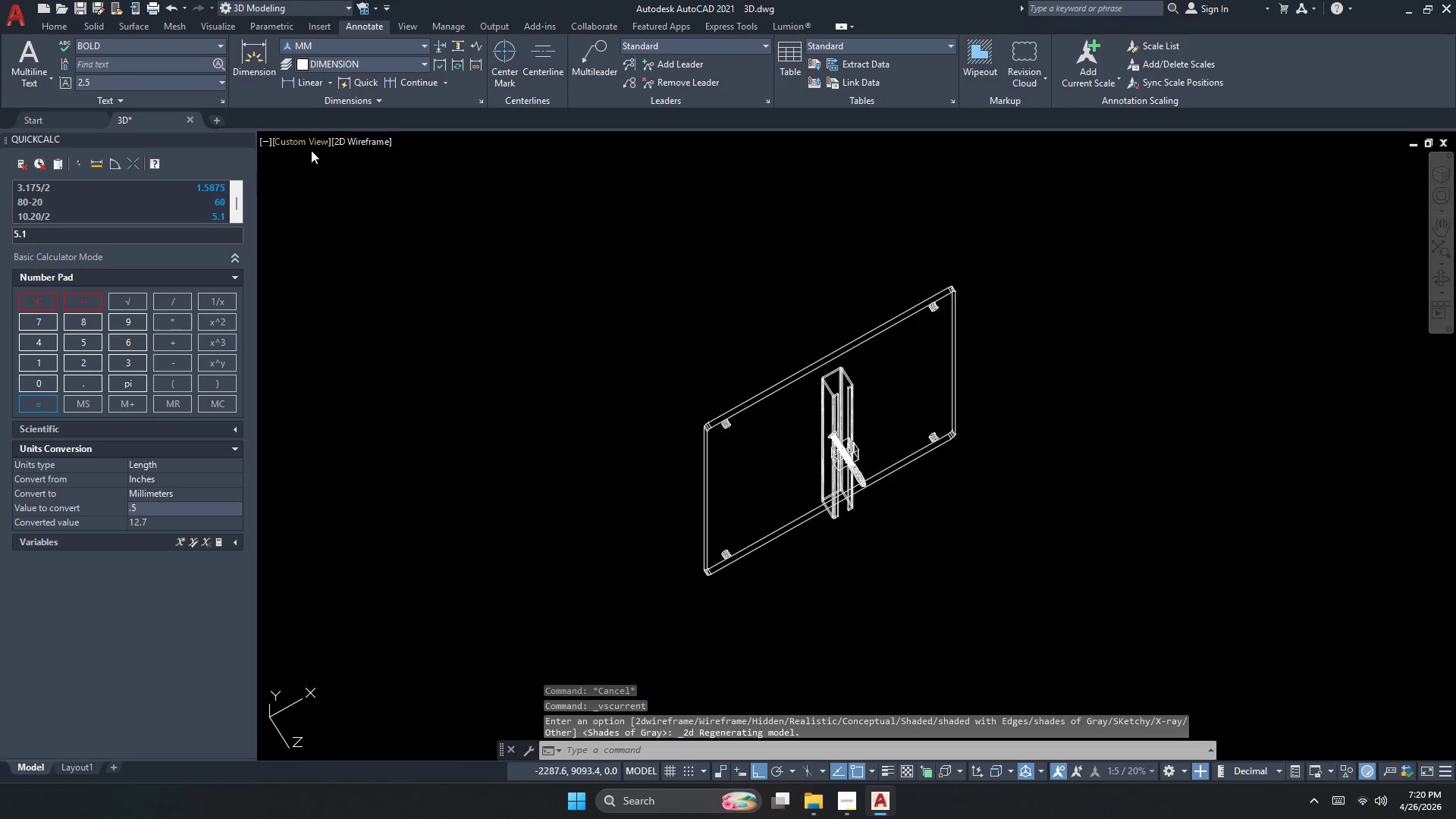 
left_click([311, 146])
 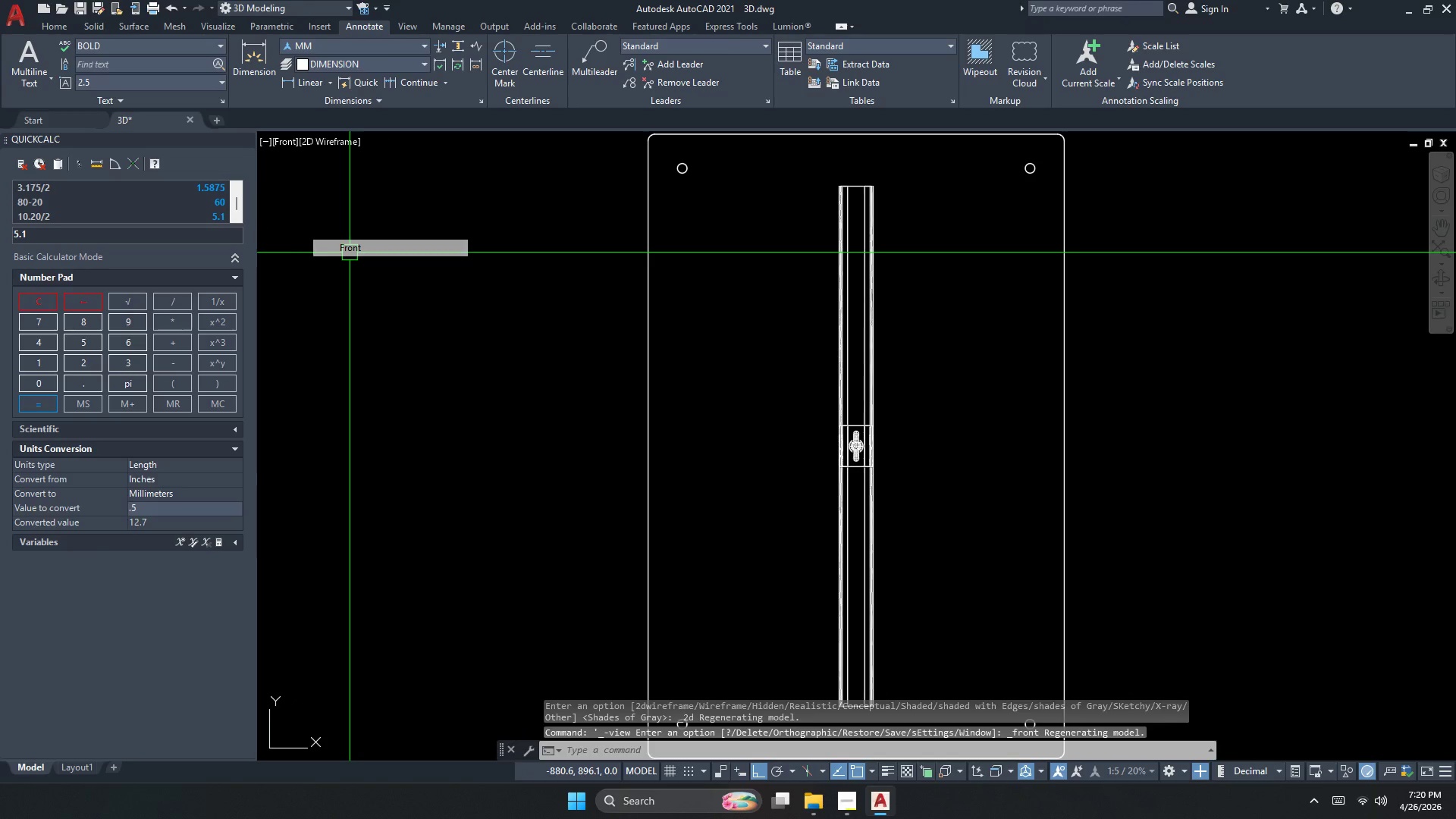 
key(Escape)
 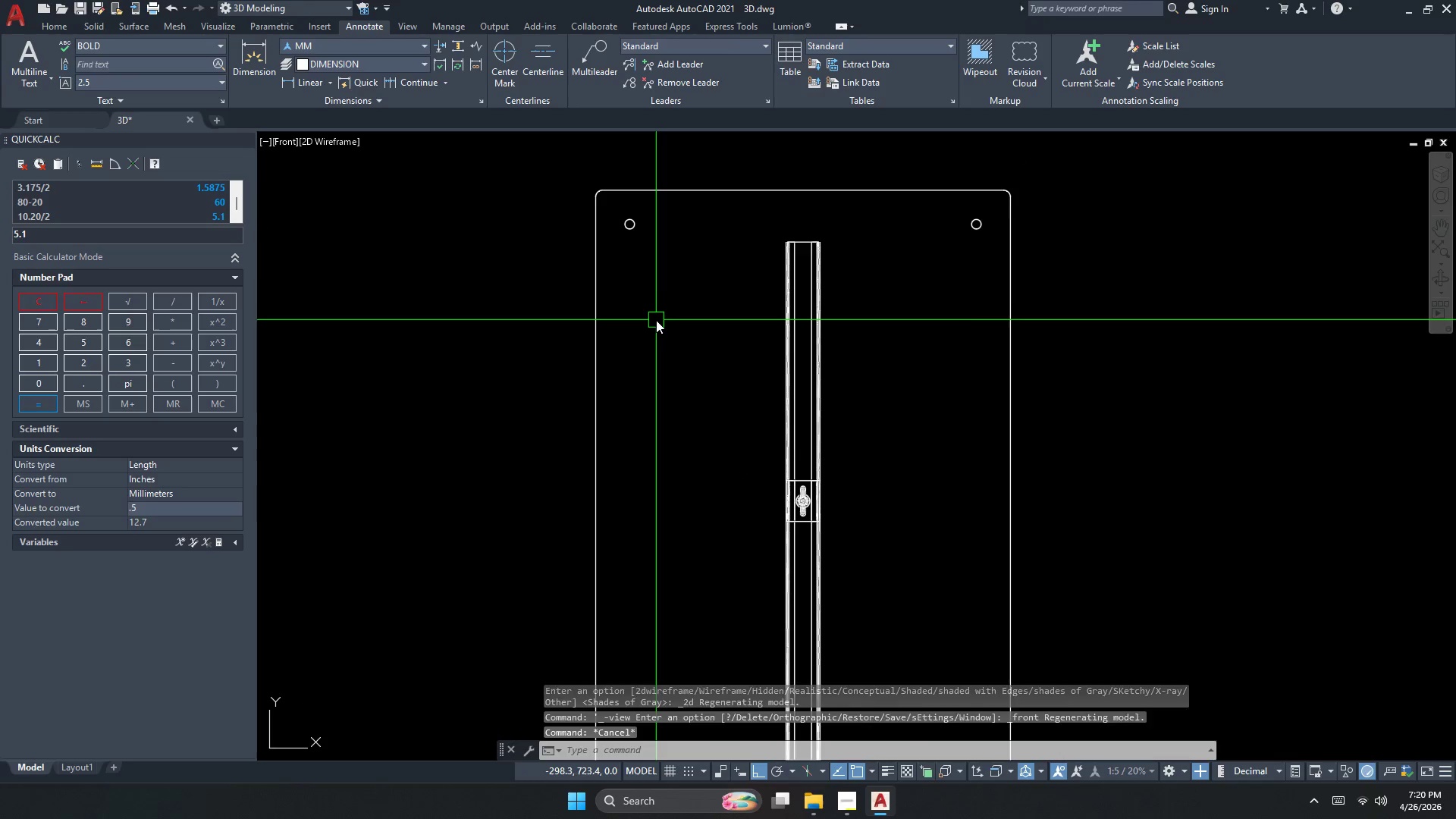 
key(Escape)
 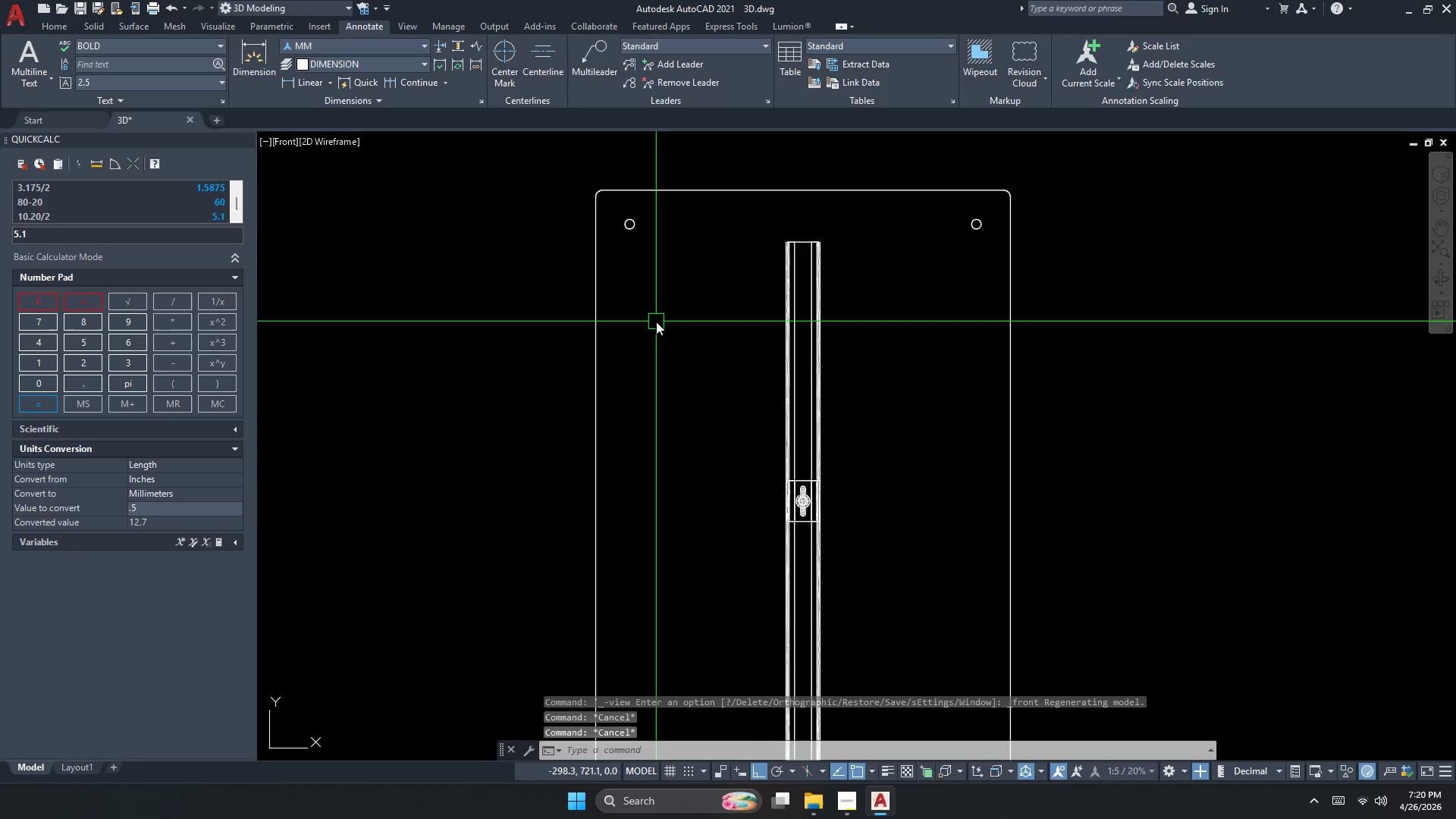 
key(D)
 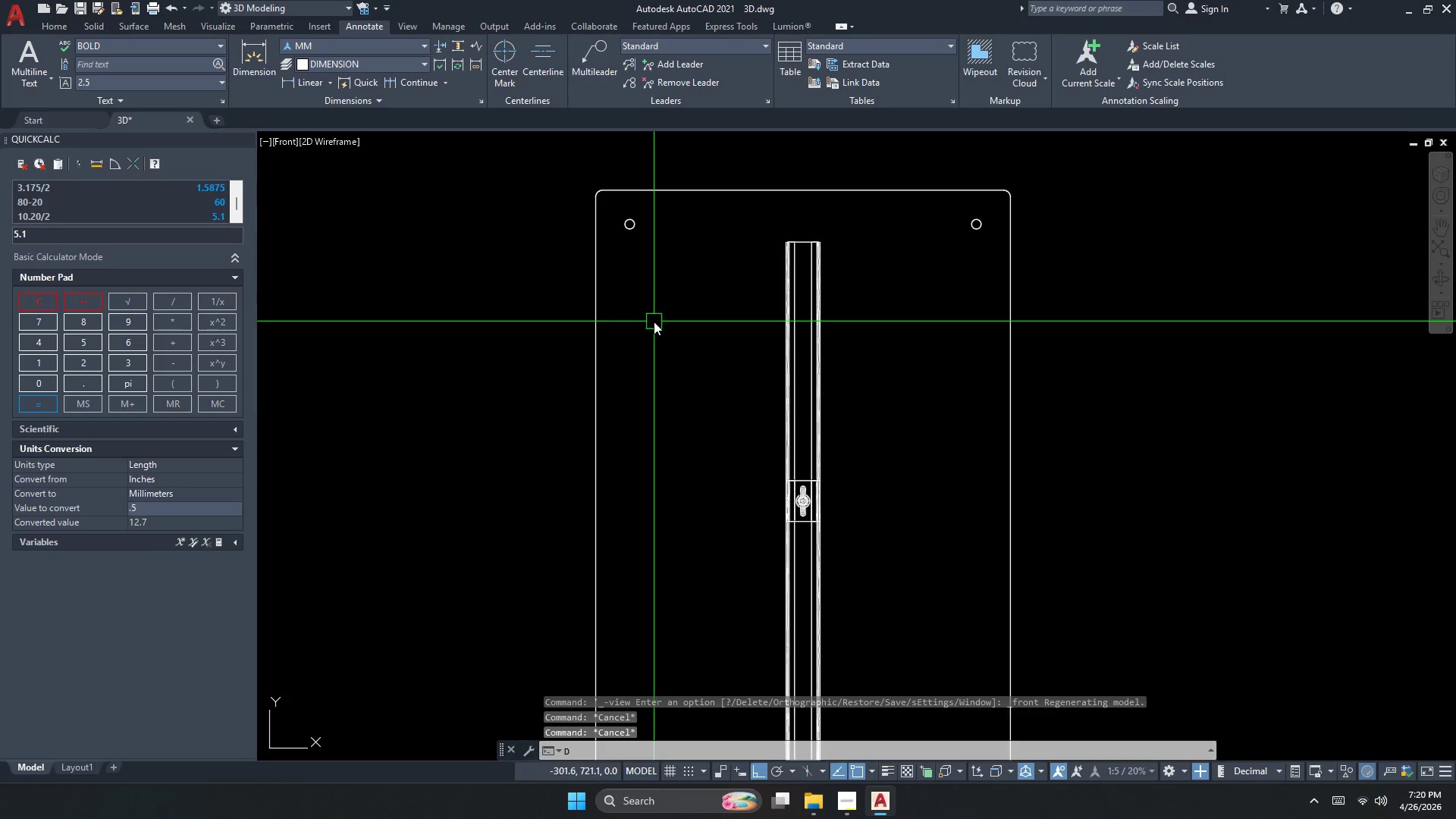 
scroll: coordinate [656, 320], scroll_direction: none, amount: 0.0
 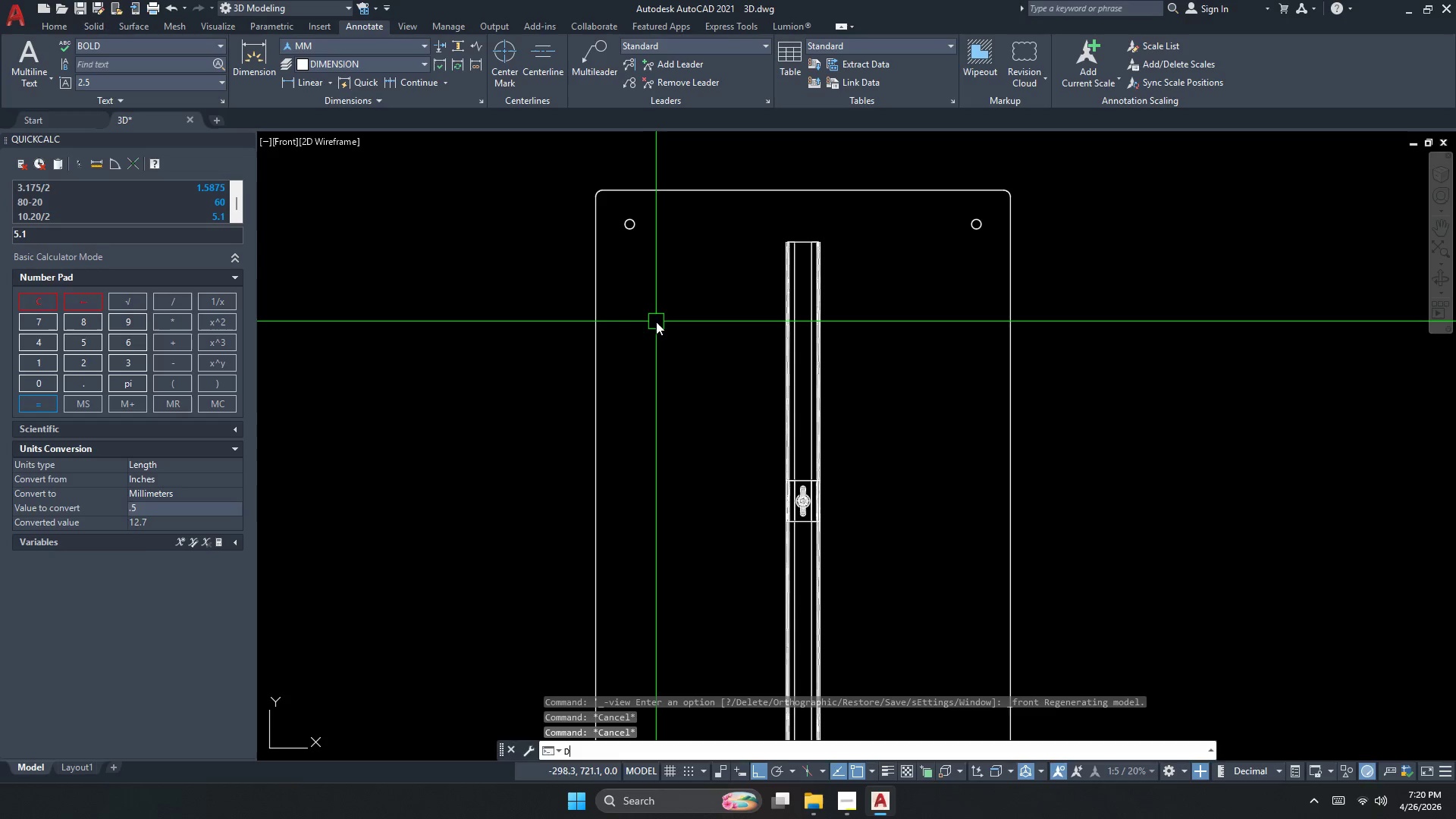 
type(li )
 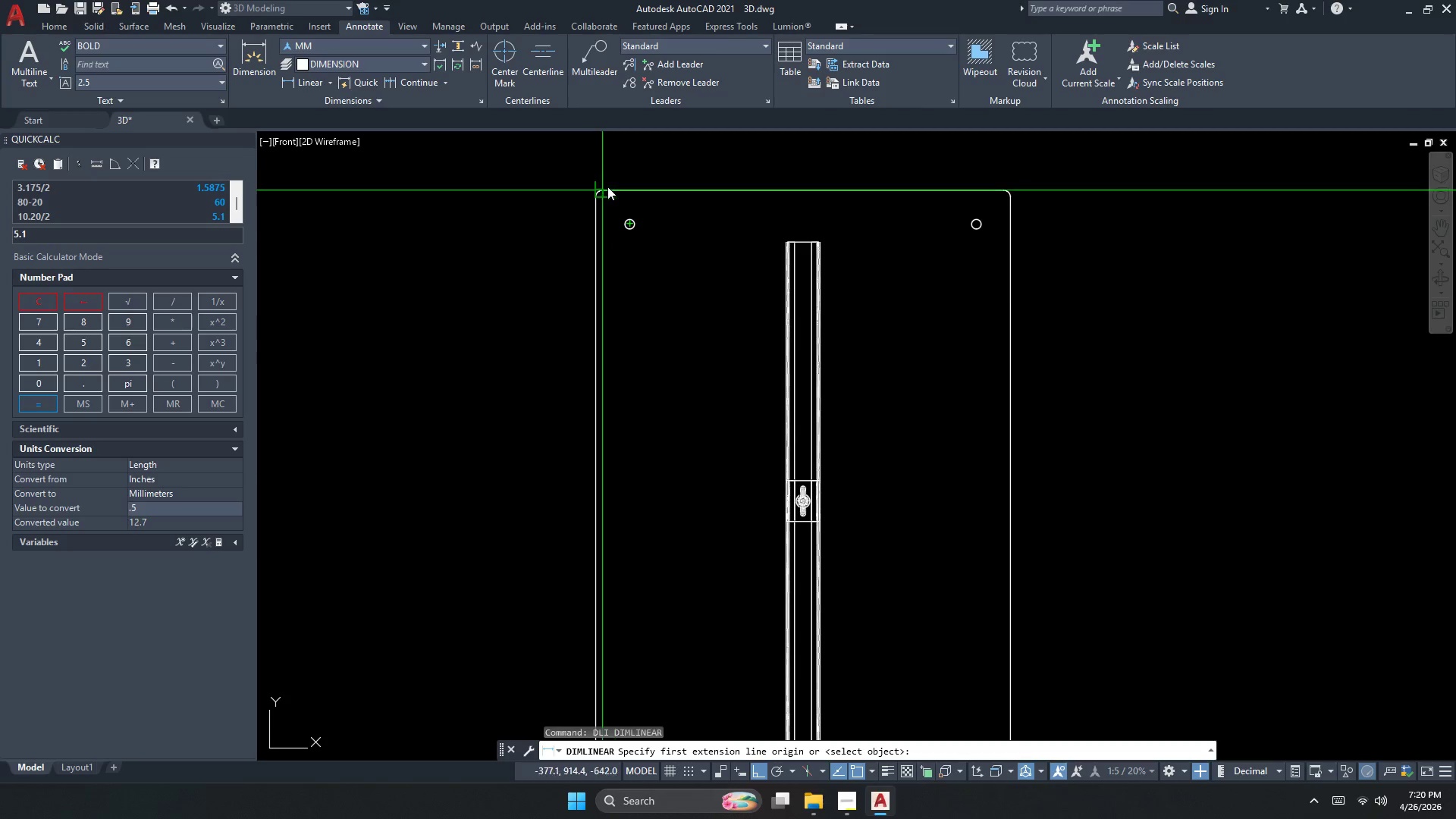 
left_click([607, 187])
 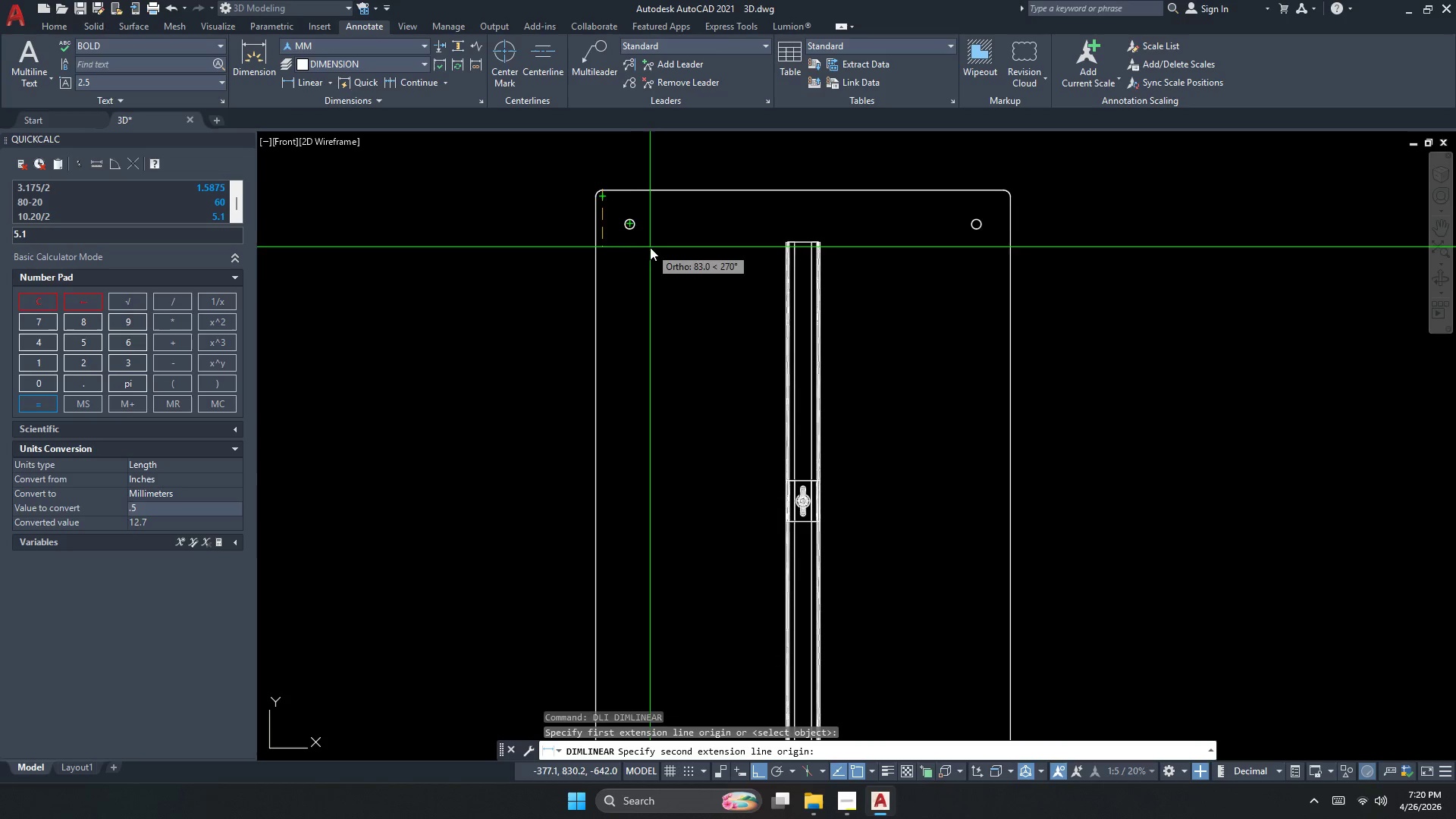 
scroll: coordinate [653, 253], scroll_direction: down, amount: 1.0
 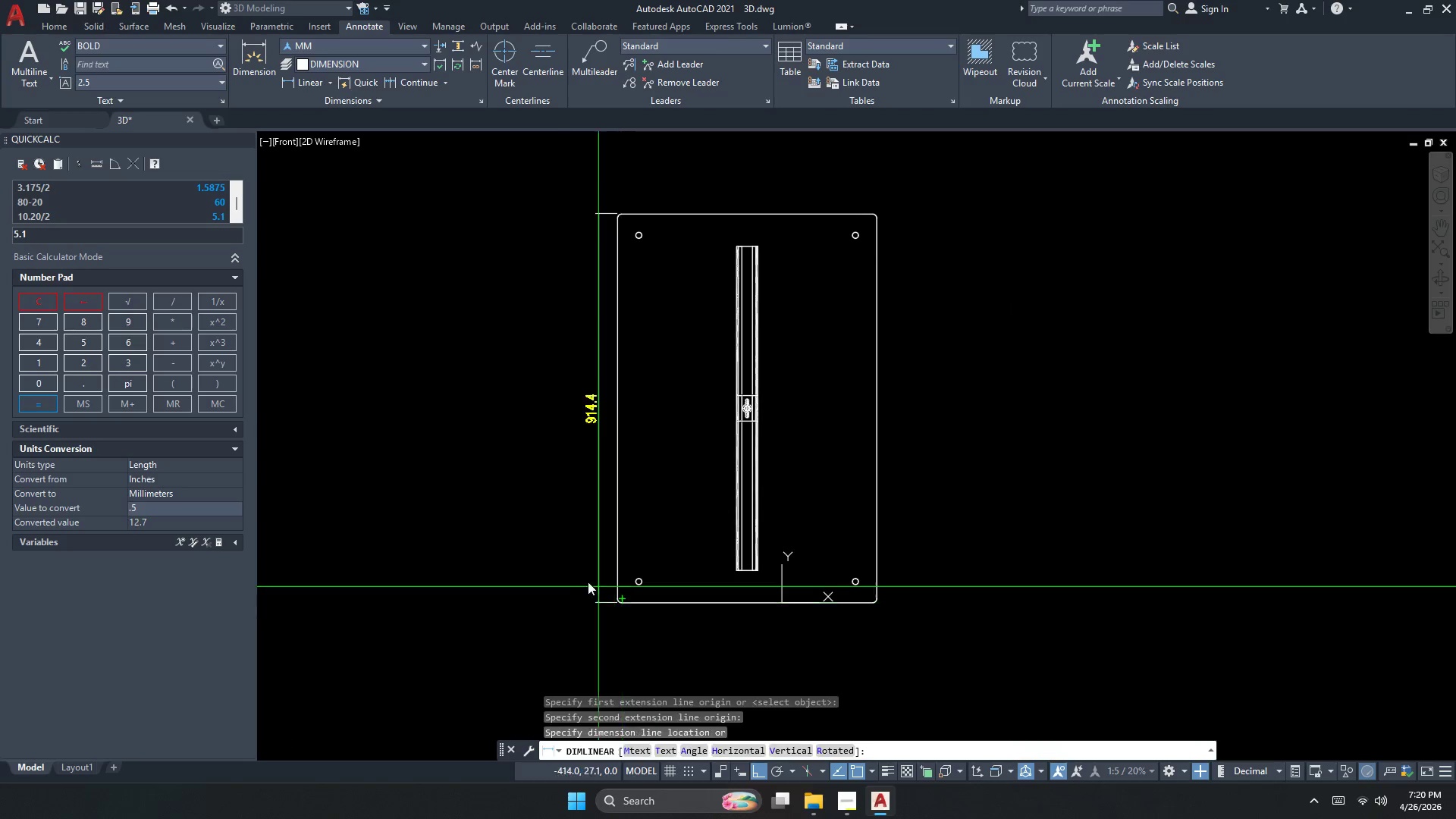 
left_click_drag(start_coordinate=[579, 465], to_coordinate=[575, 466])
 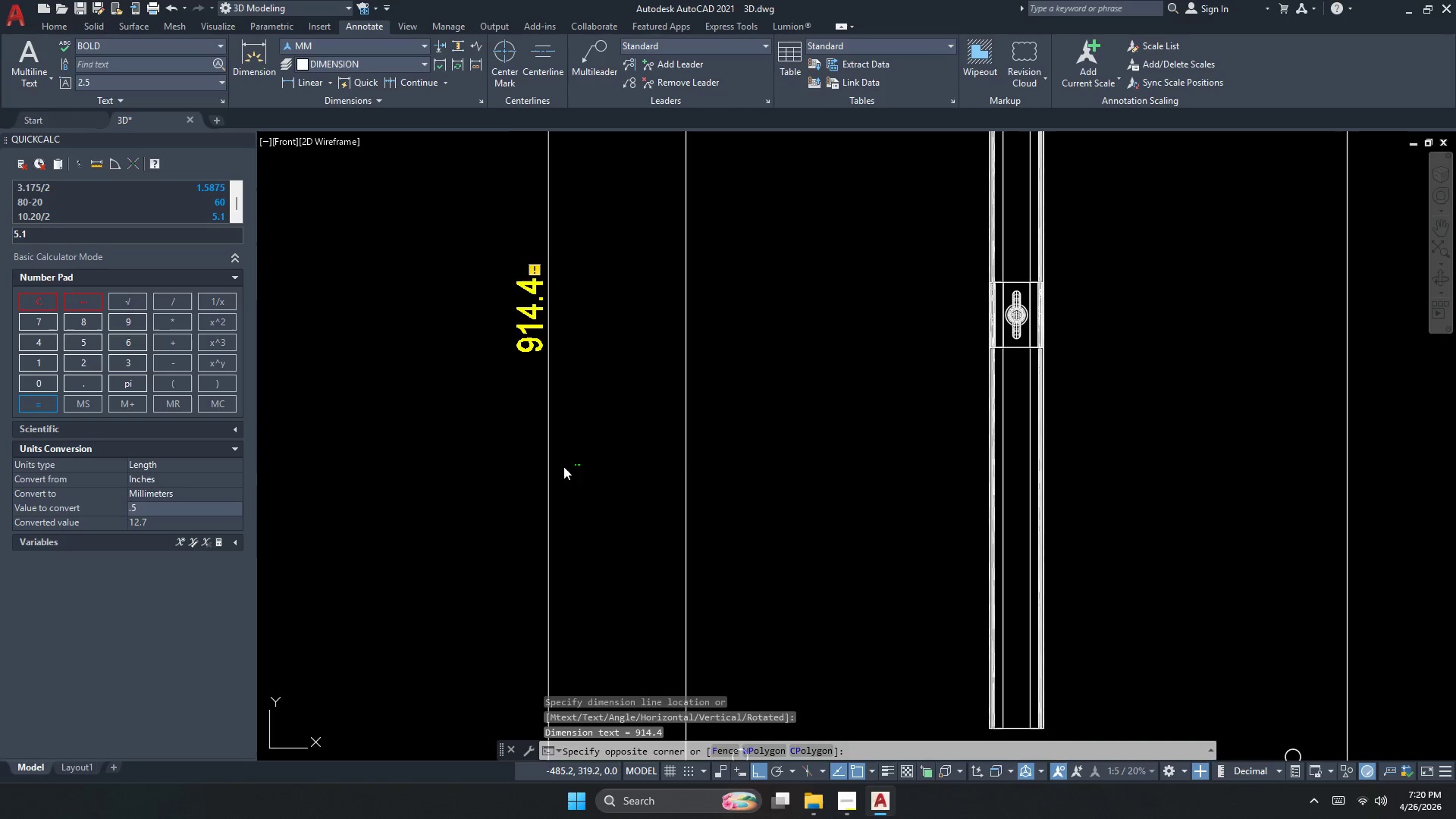 
double_click([483, 465])
 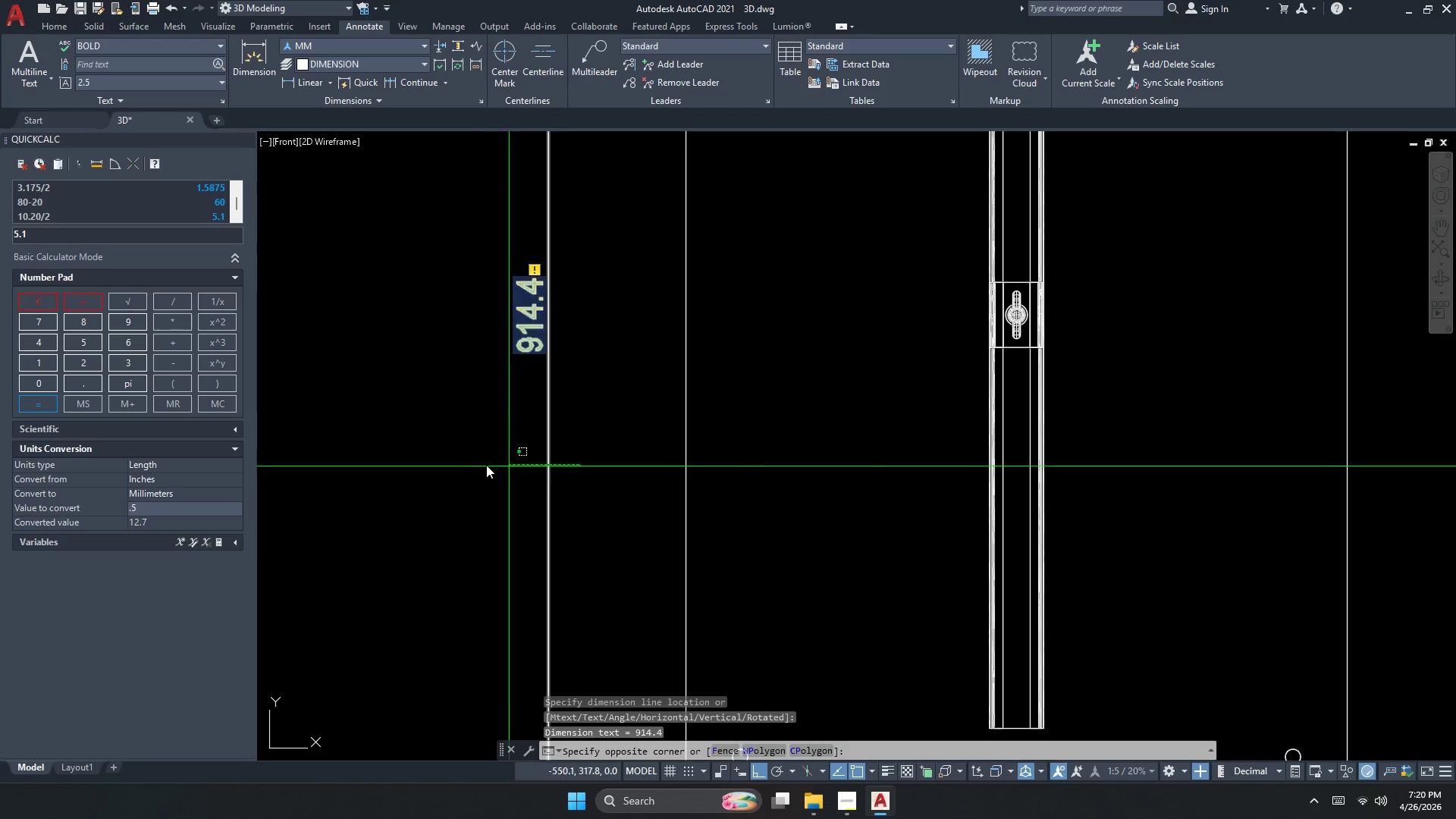 
scroll: coordinate [571, 469], scroll_direction: up, amount: 2.0
 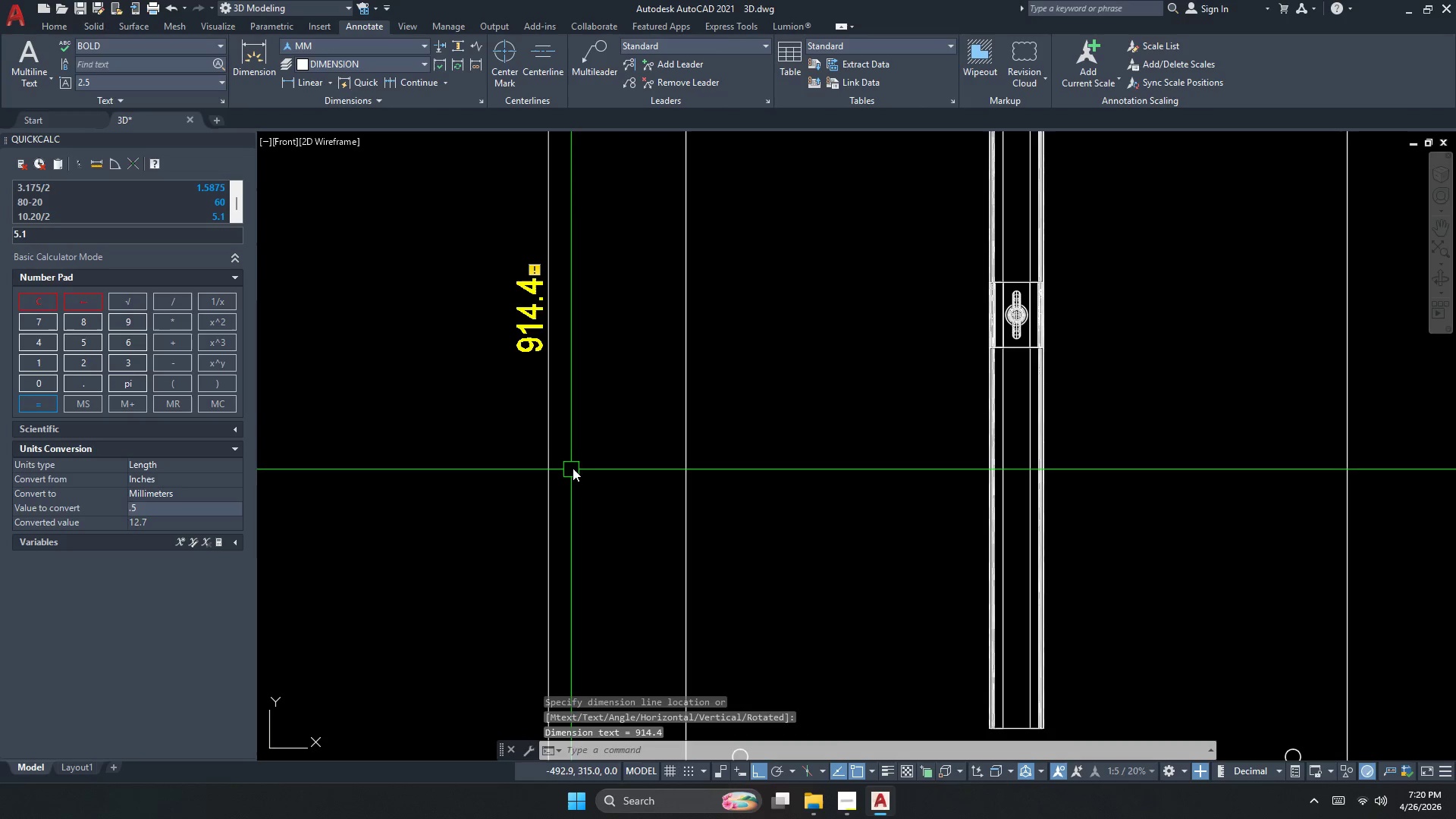 
key(E)
 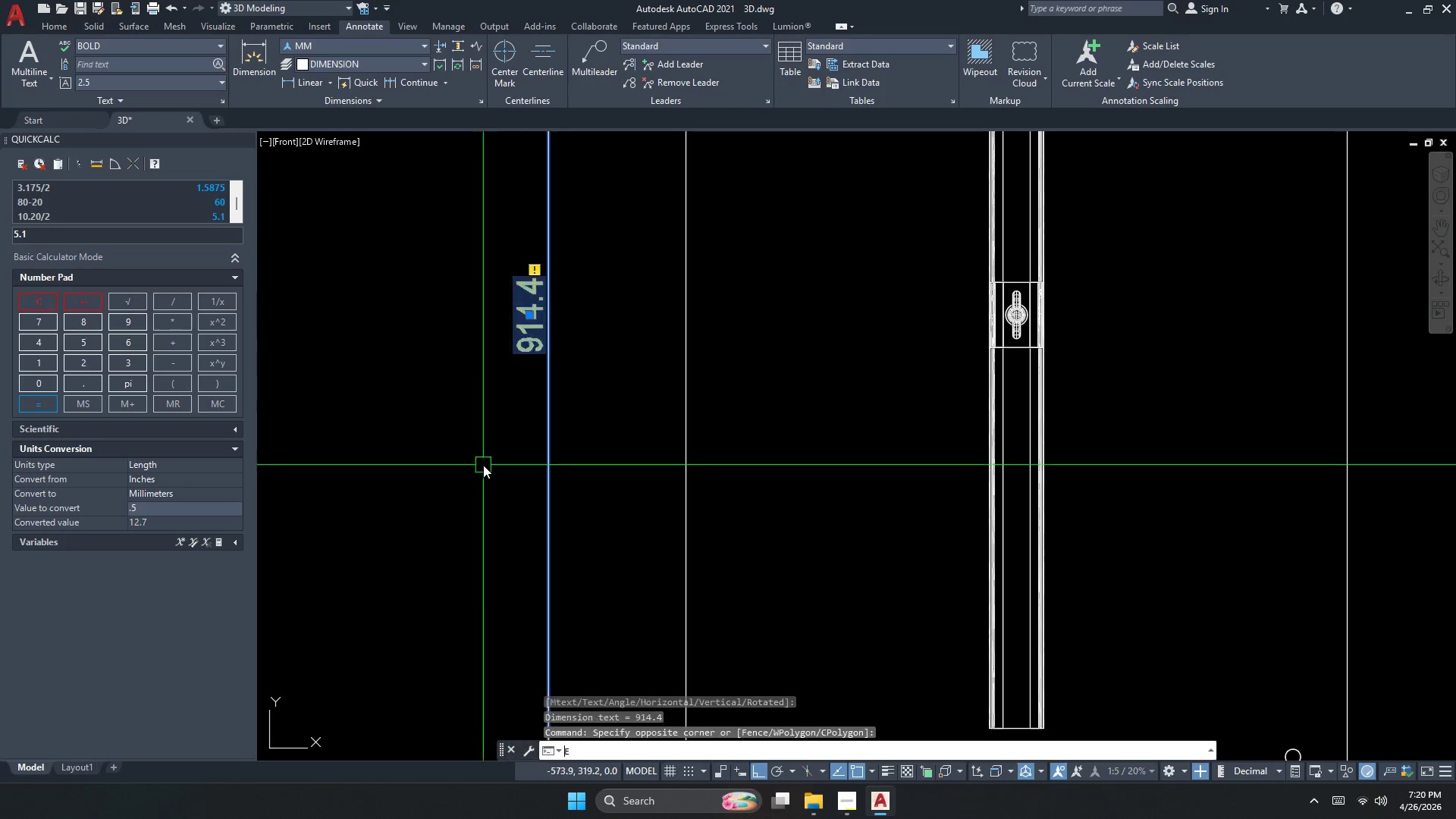 
key(Space)
 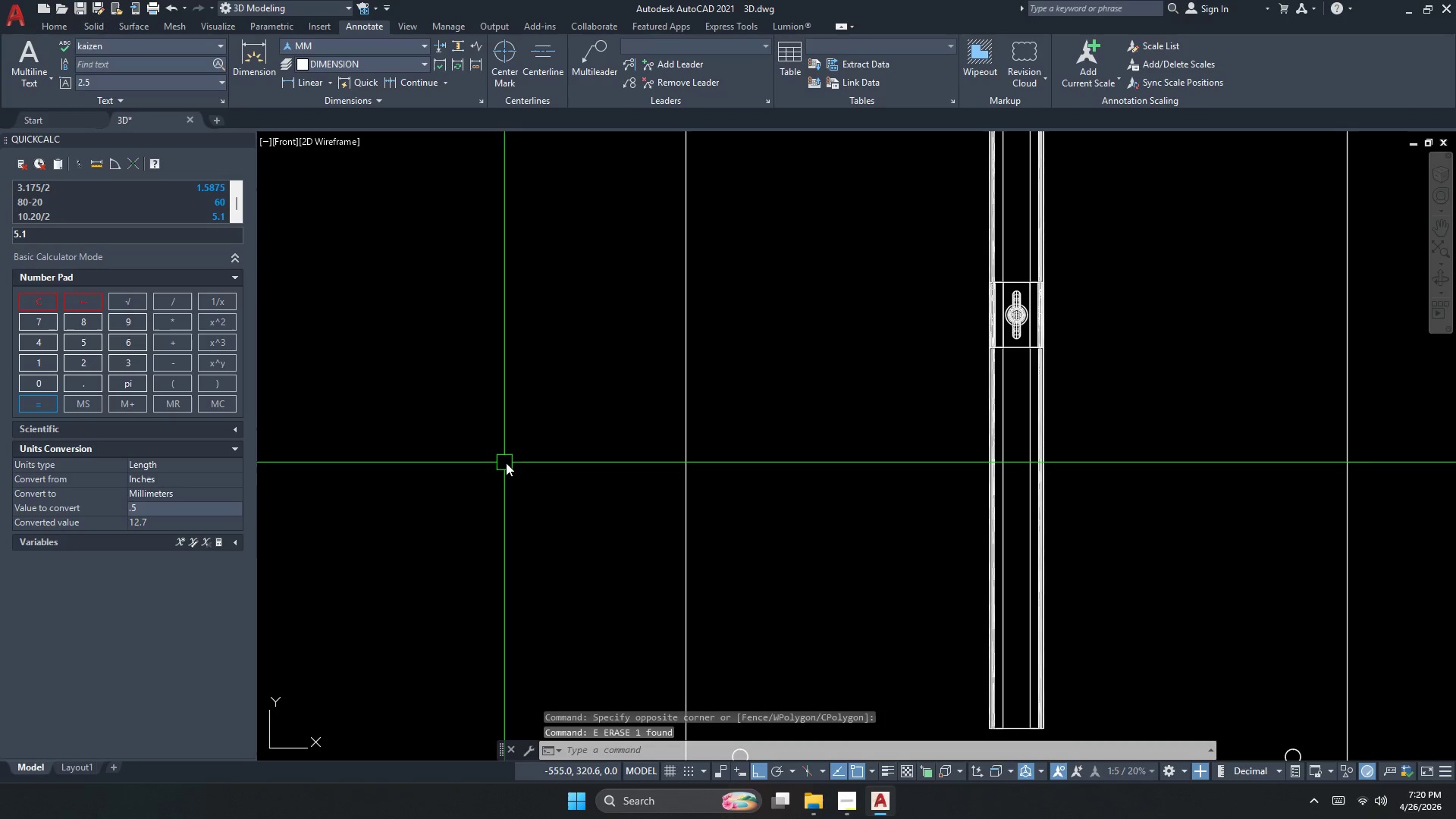 
key(Escape)
 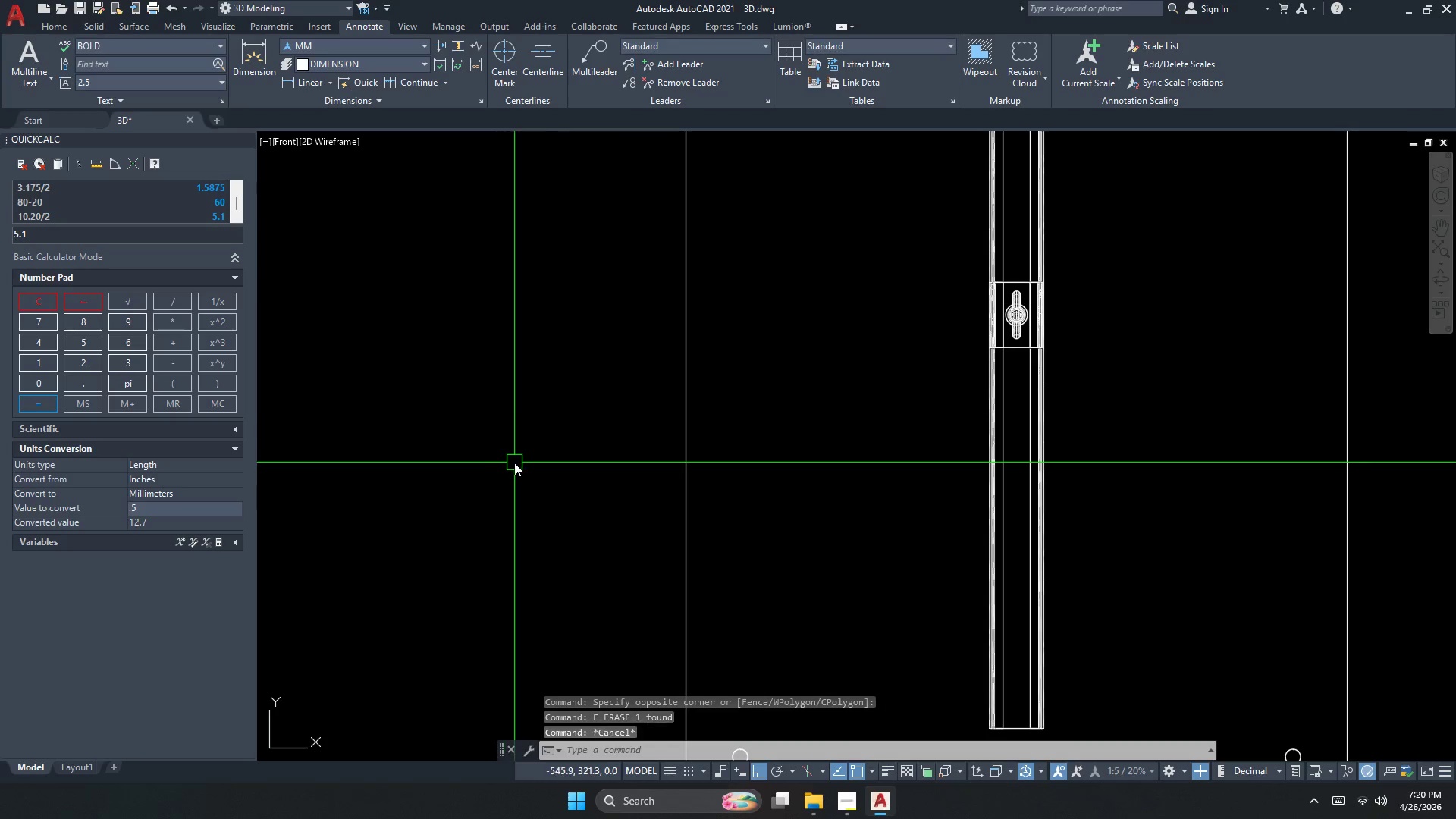 
scroll: coordinate [514, 463], scroll_direction: down, amount: 1.0
 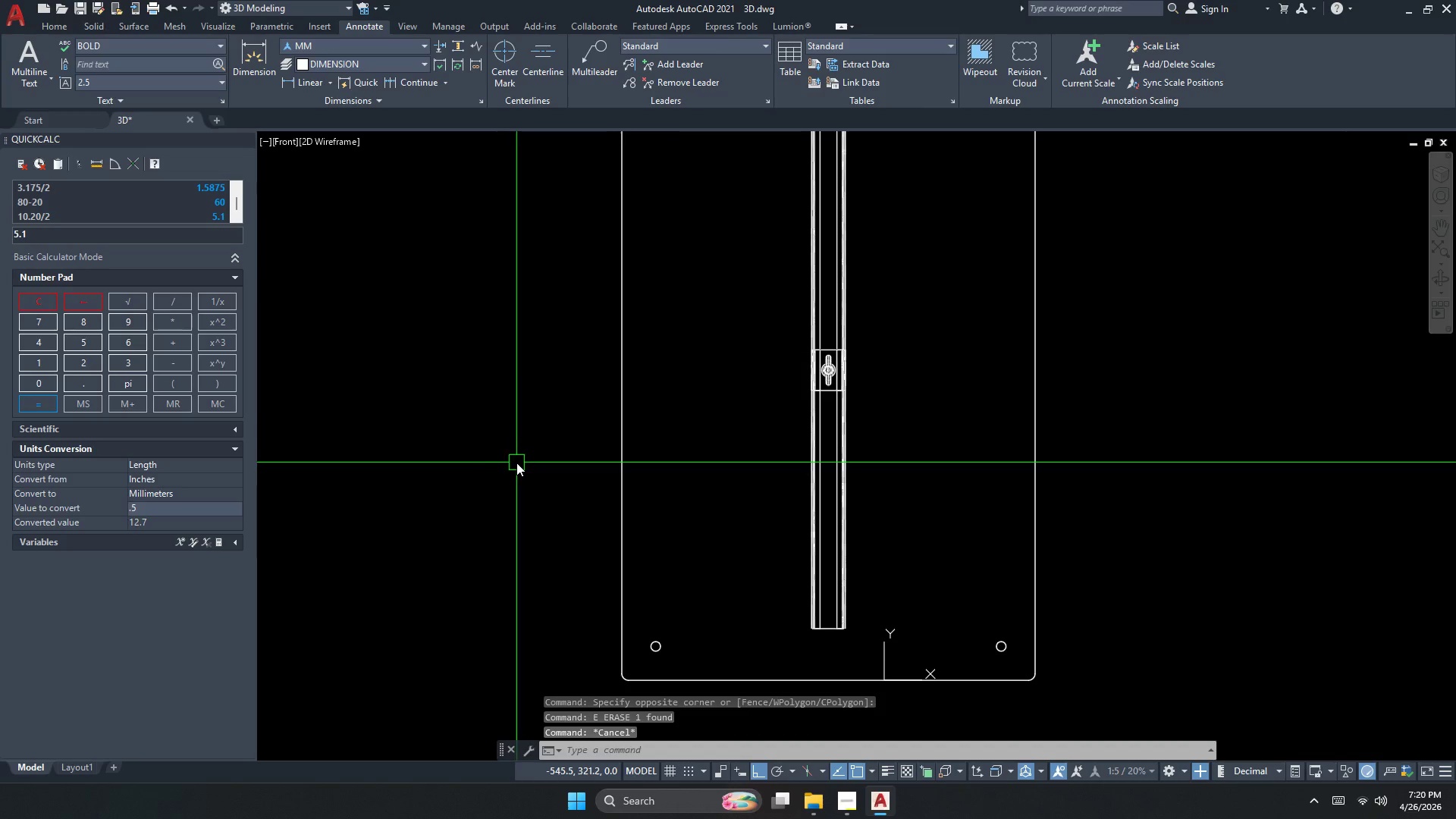 
key(D)
 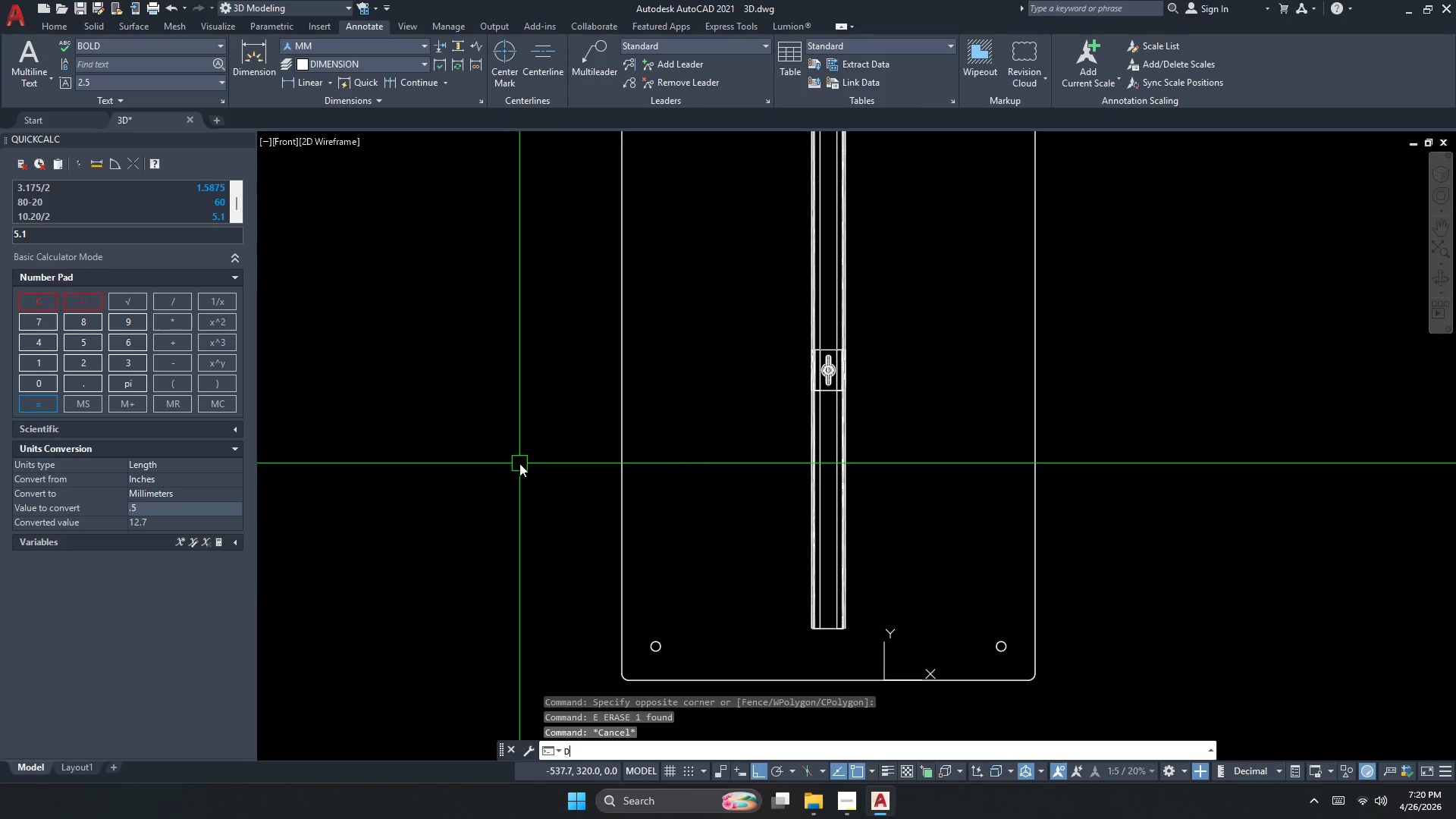 
key(Space)
 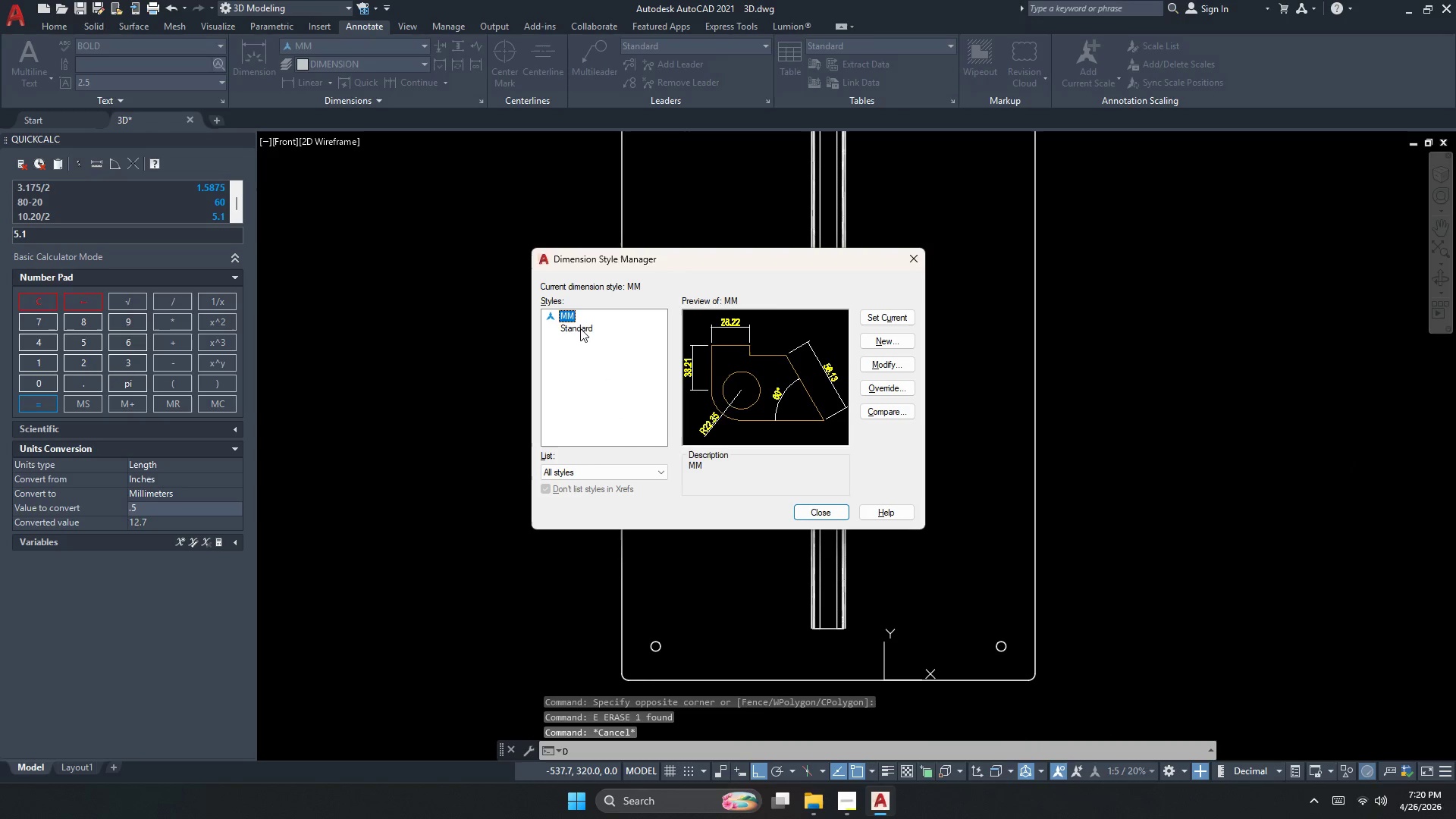 
key(Escape)
 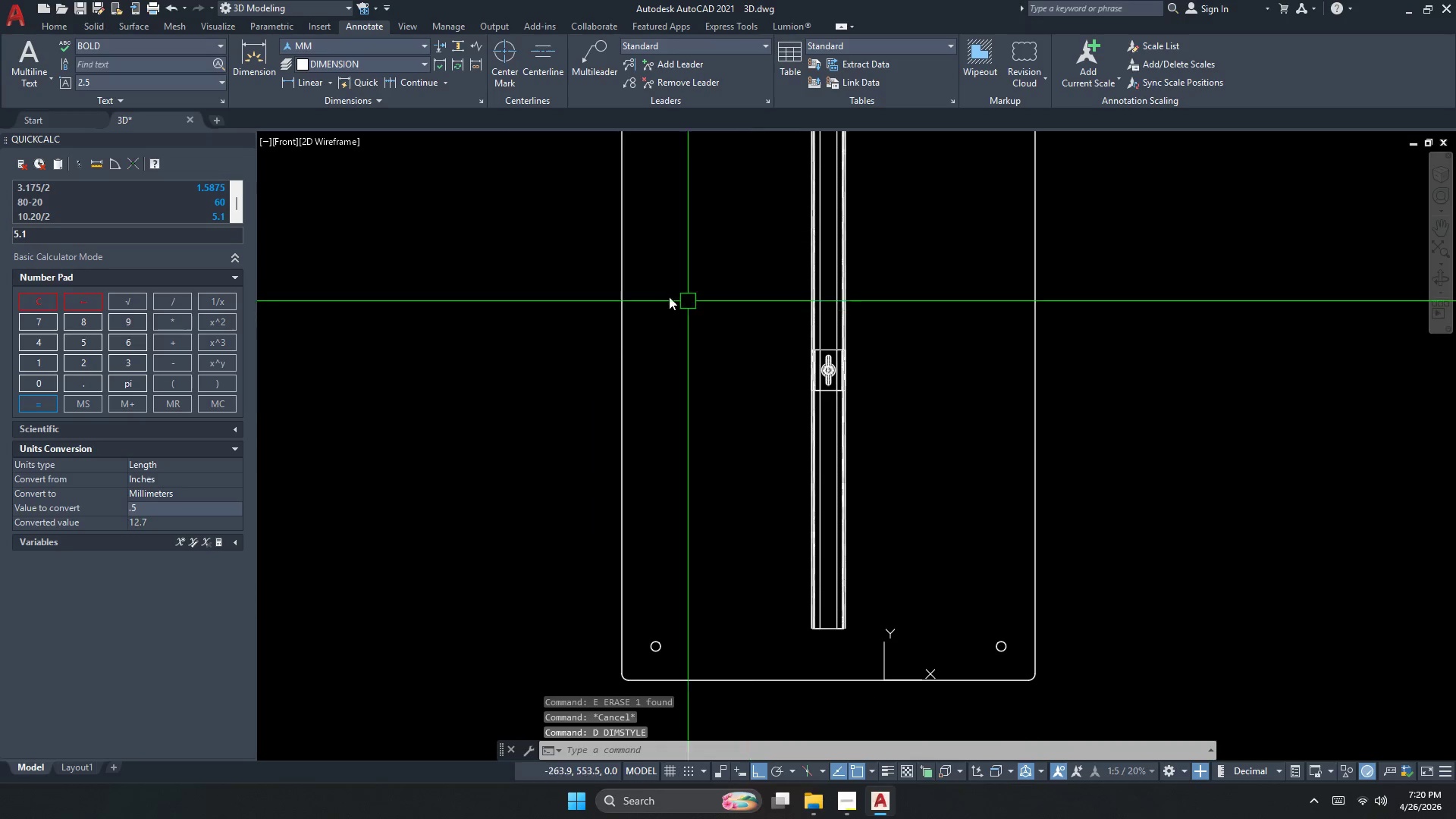 
key(Escape)
 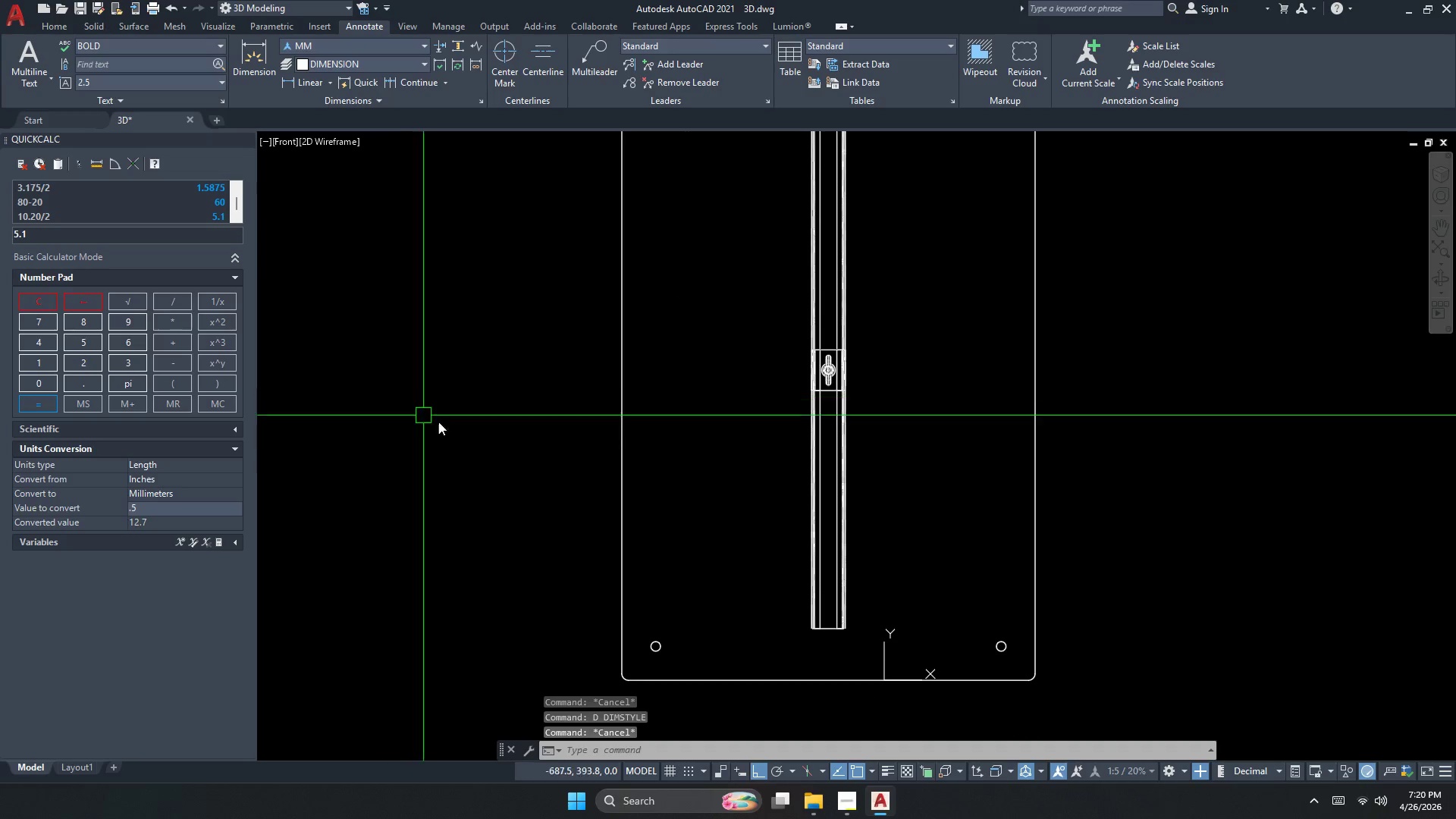 
key(Escape)
 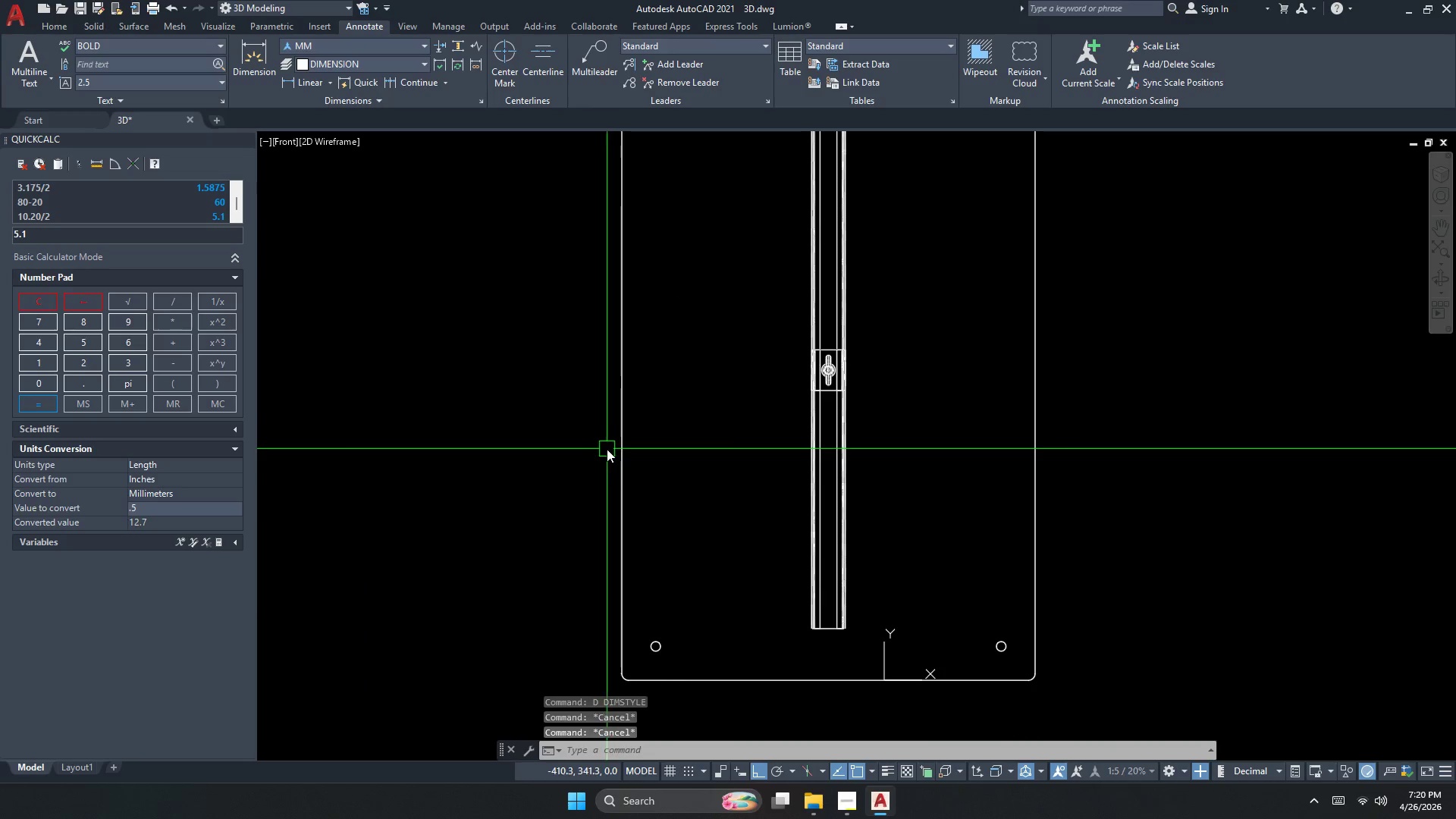 
scroll: coordinate [617, 456], scroll_direction: down, amount: 1.0
 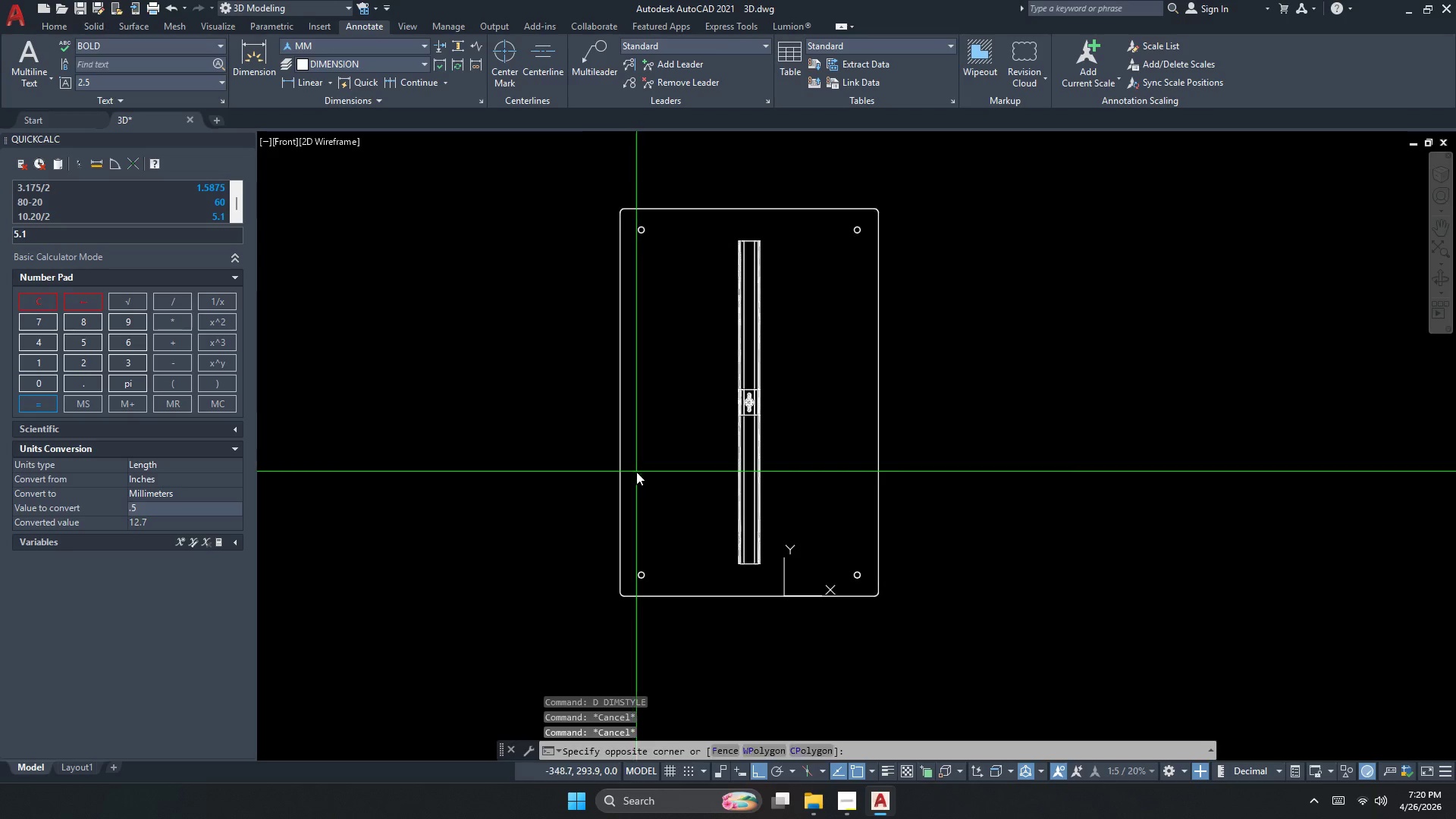 
double_click([559, 465])
 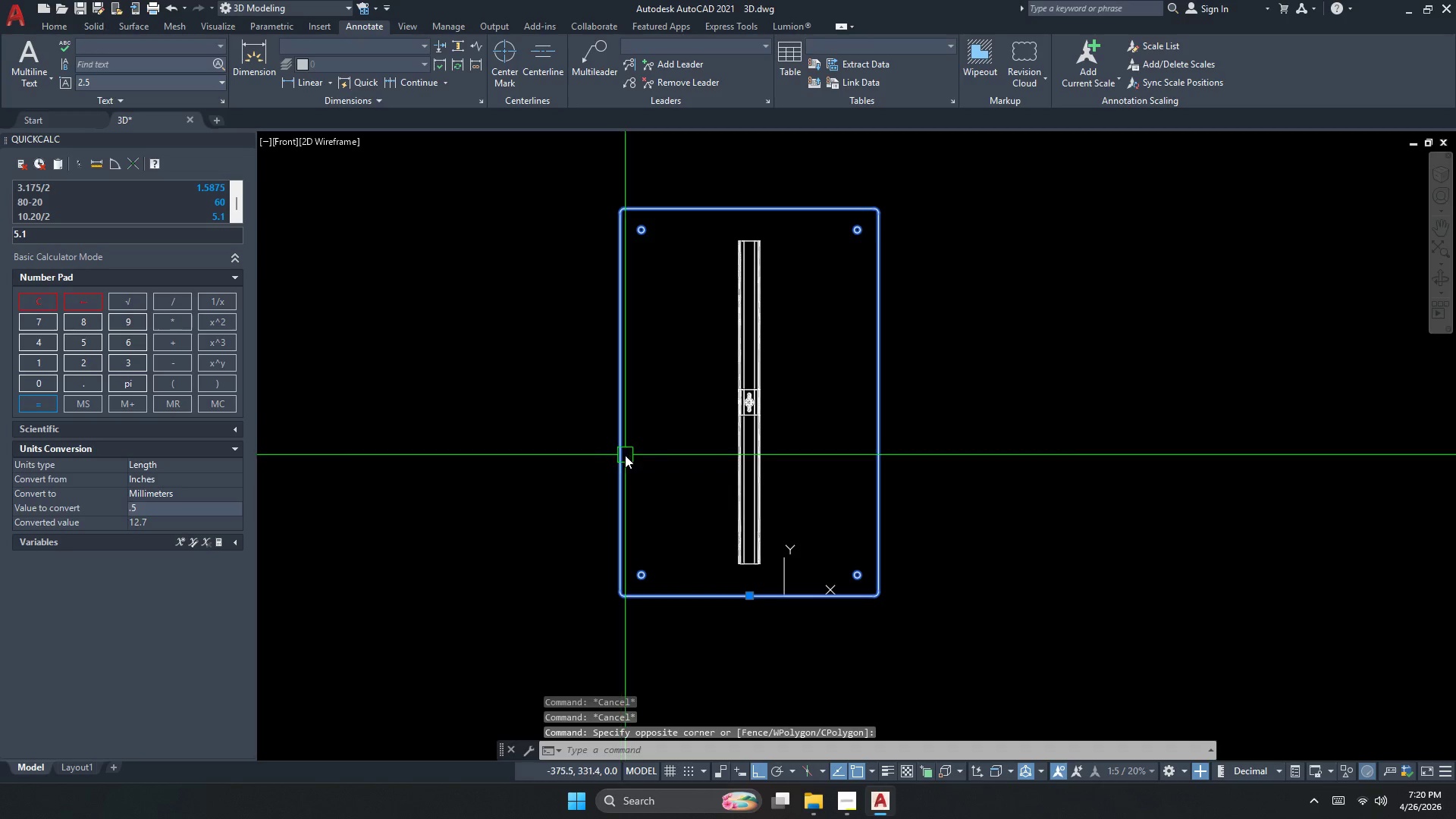 
key(Escape)
 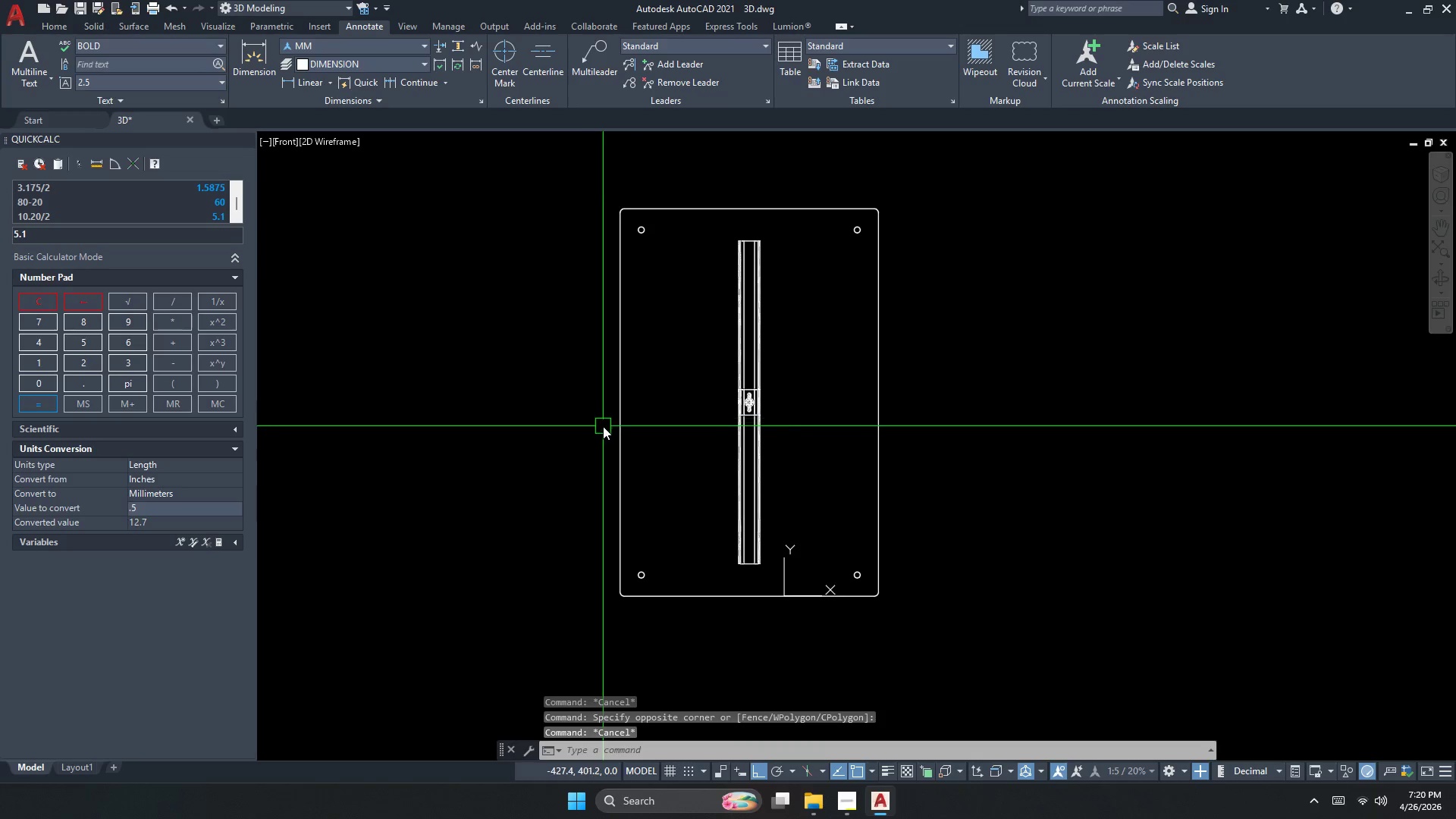 
left_click([645, 545])
 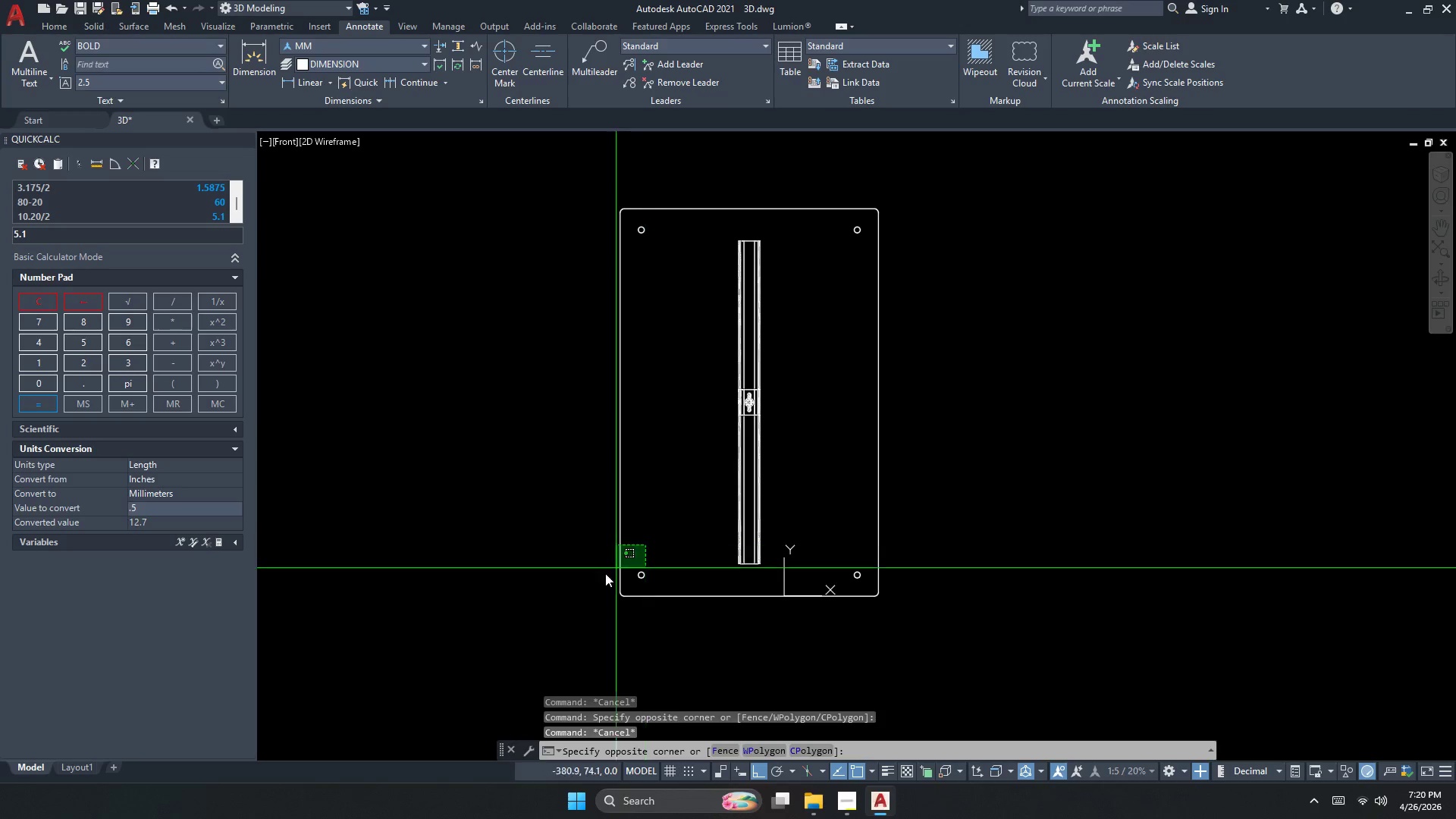 
left_click_drag(start_coordinate=[581, 588], to_coordinate=[580, 592])
 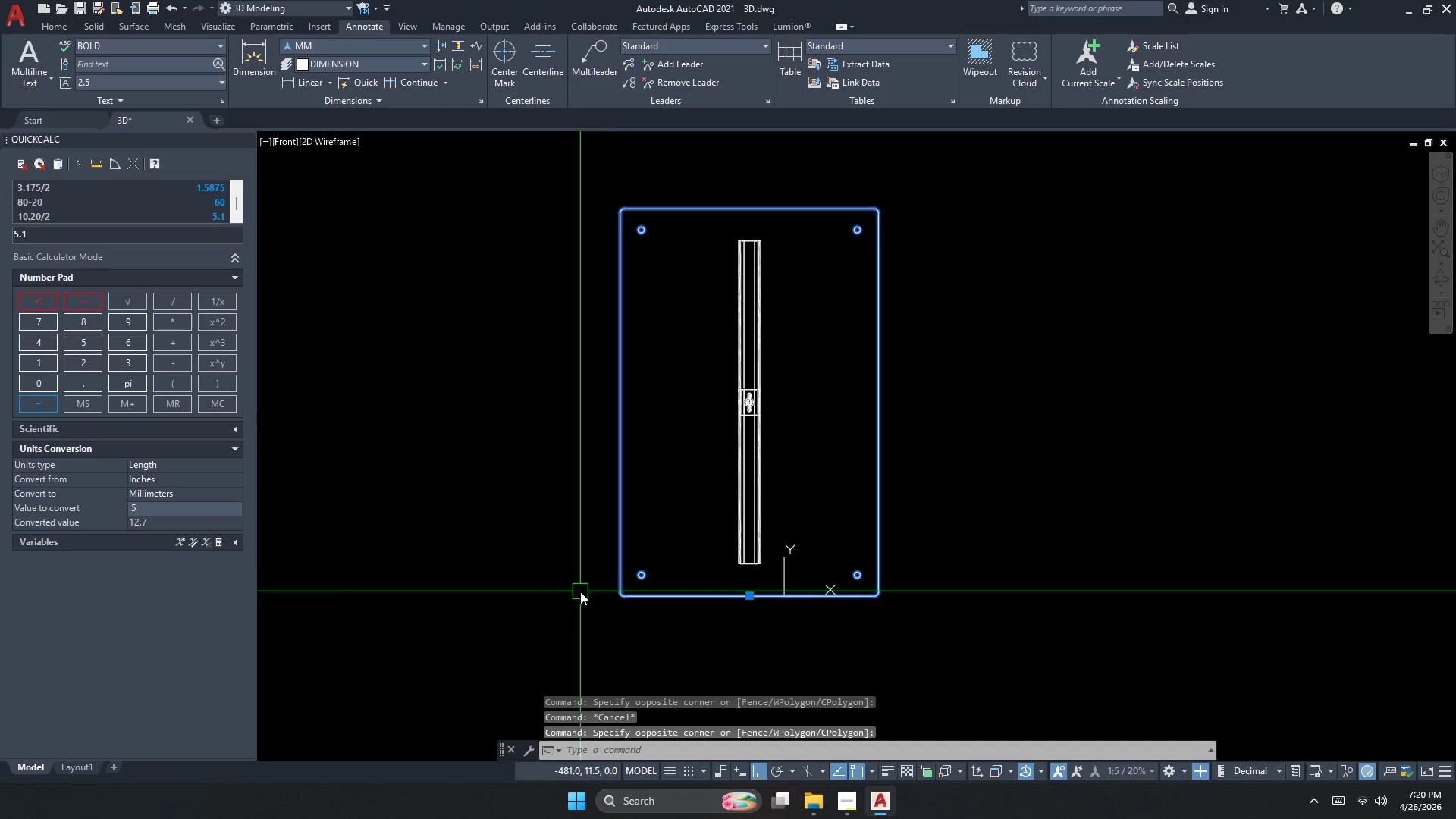 
key(Escape)
 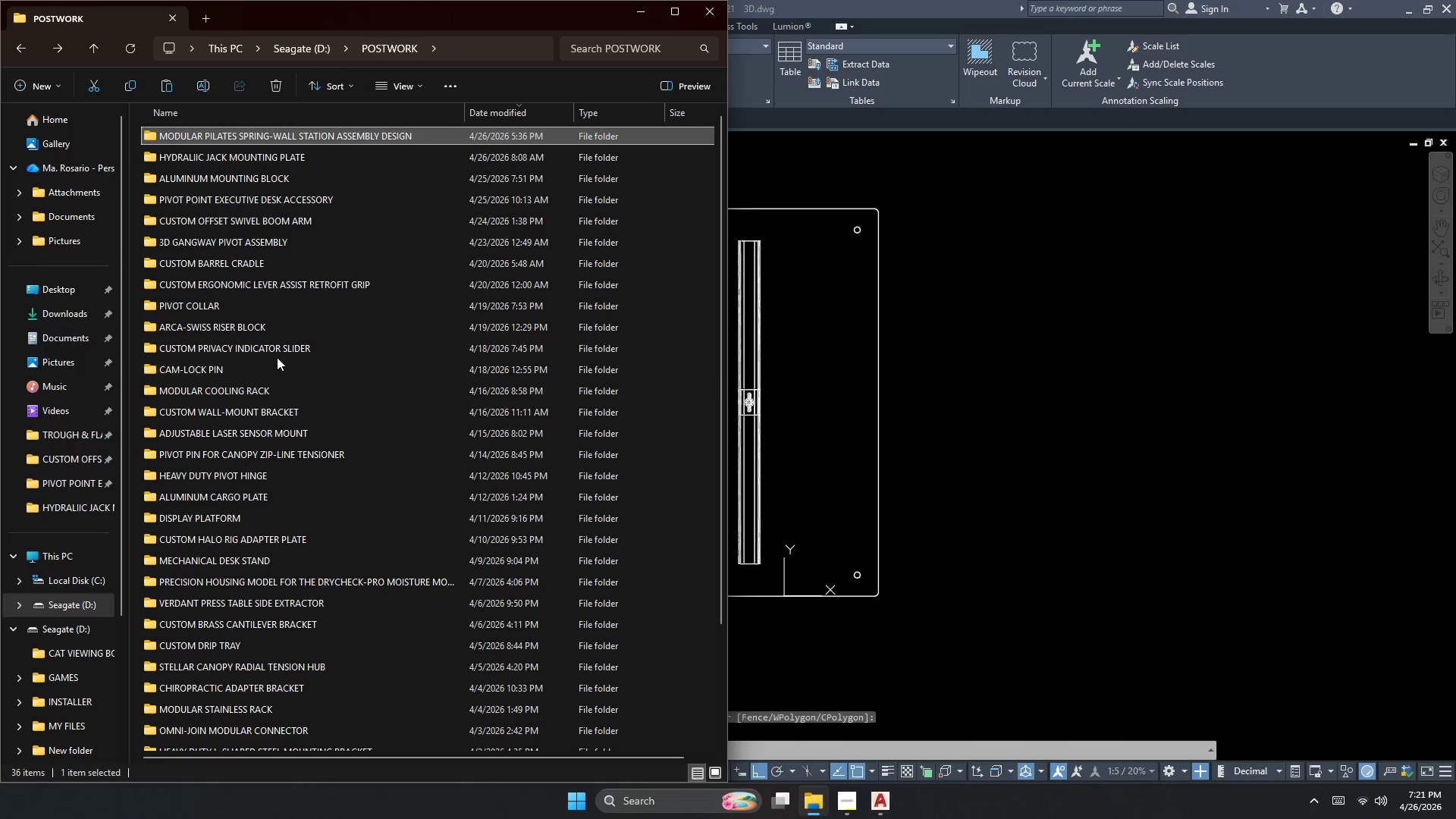 
double_click([252, 161])
 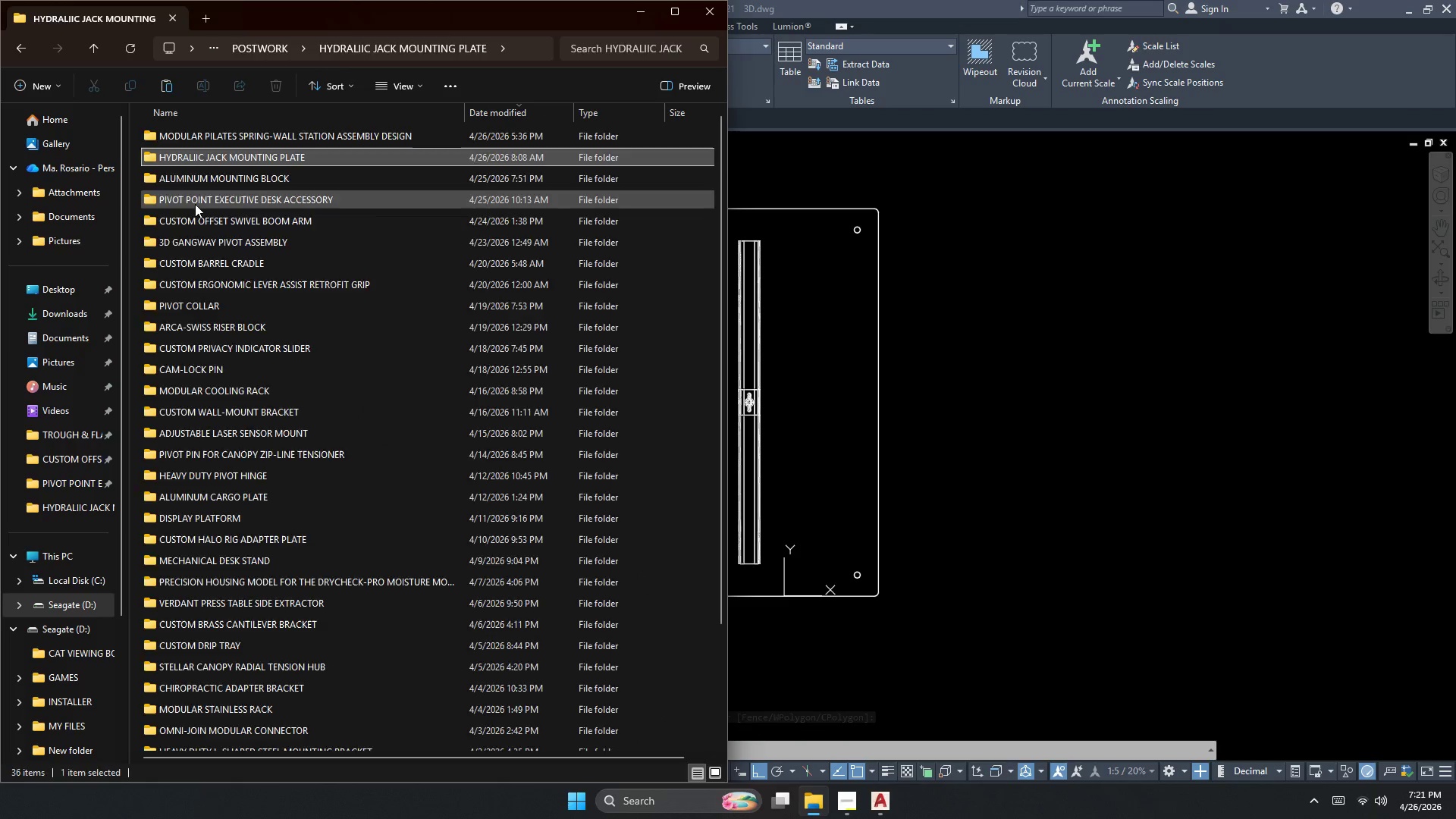 
left_click([184, 156])
 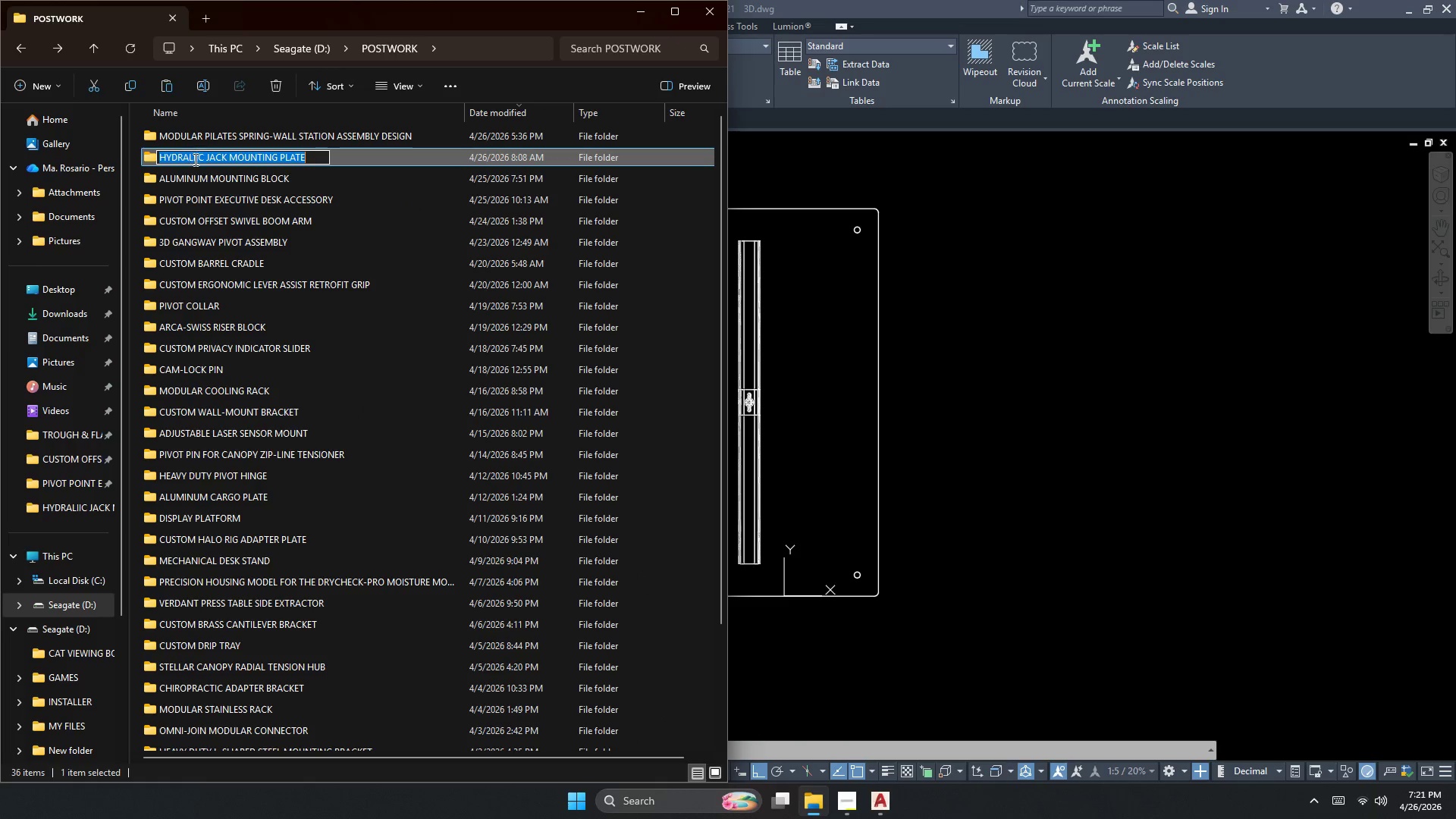 
left_click([186, 179])
 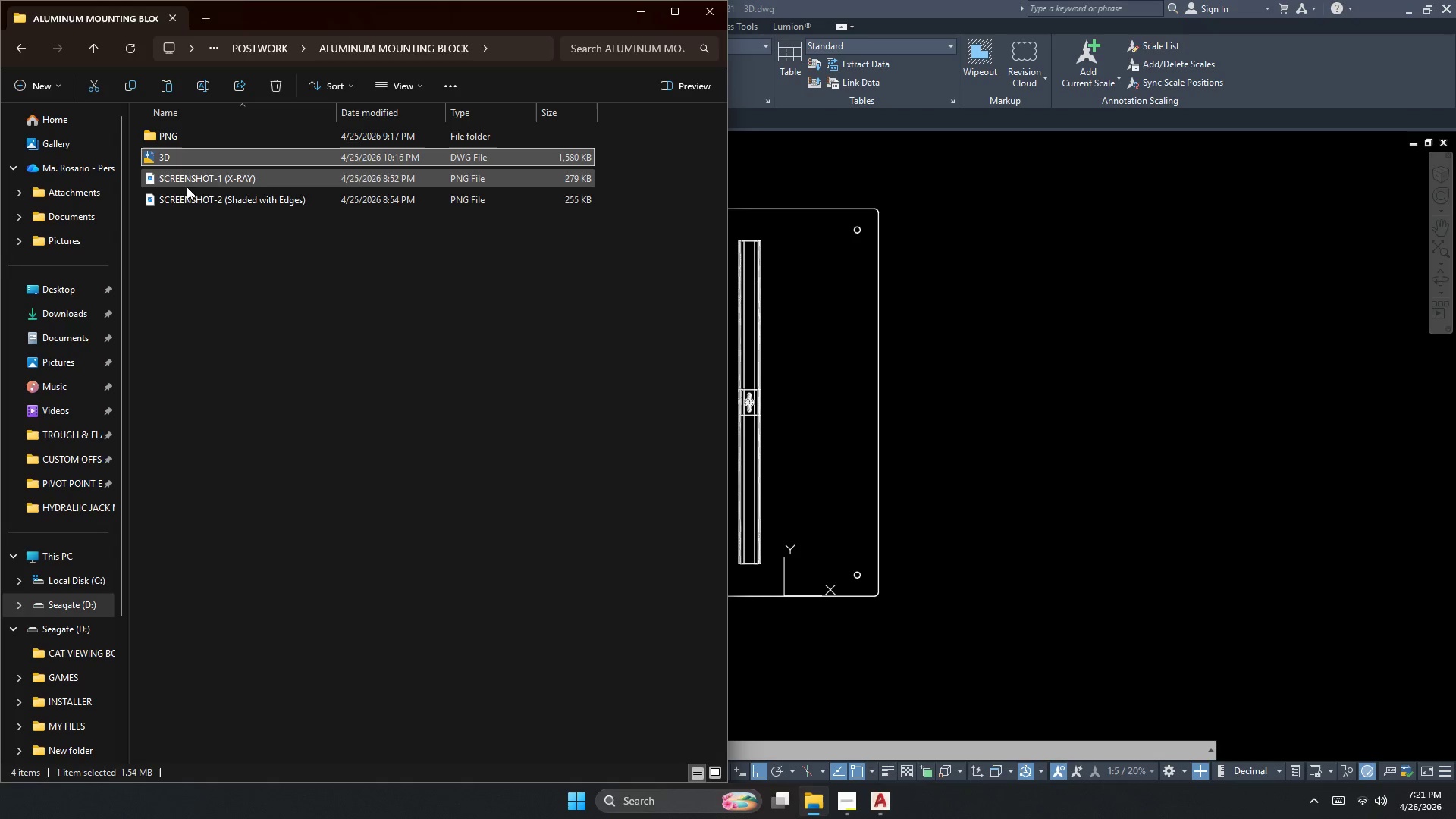 
 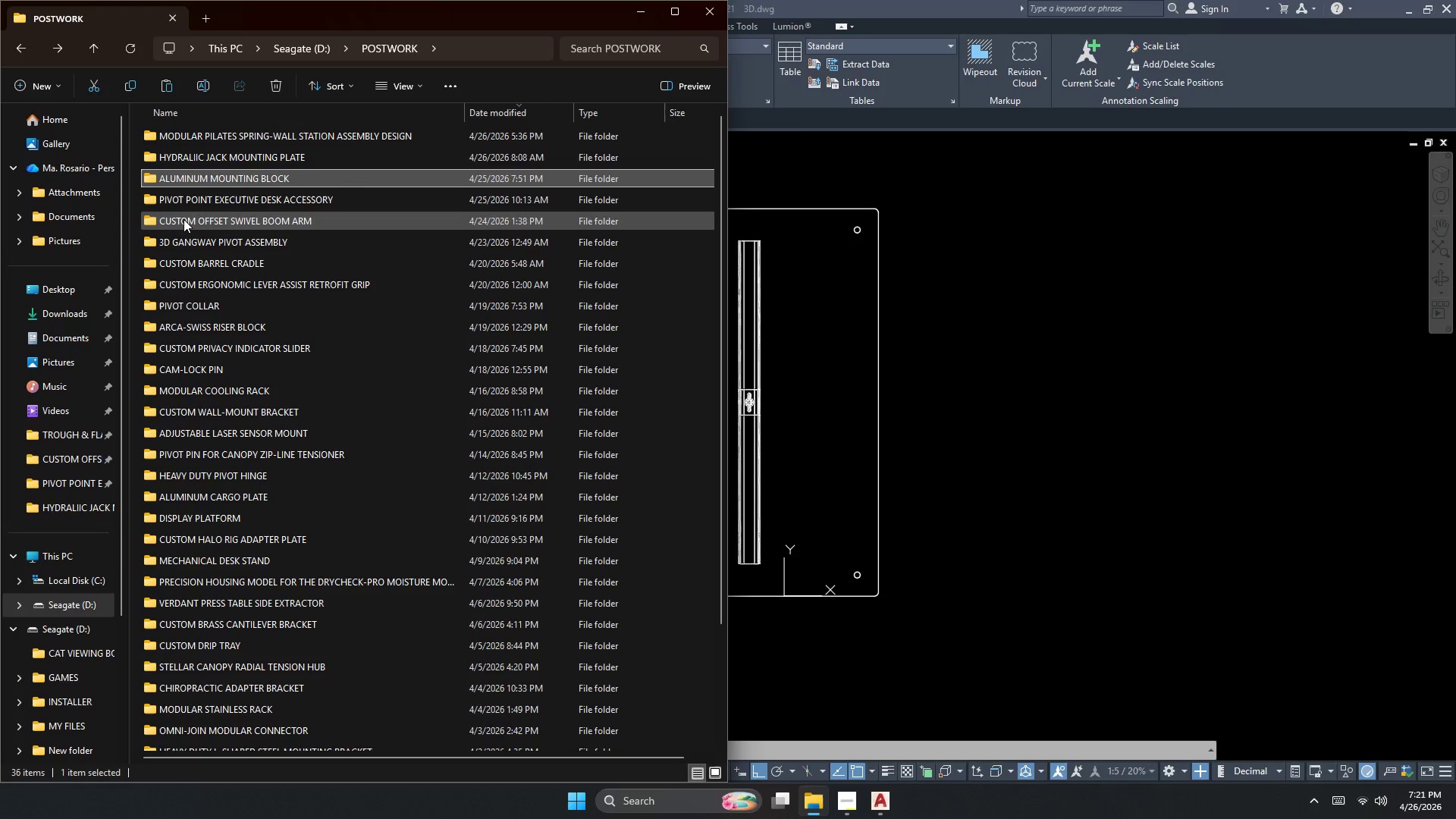 
double_click([184, 219])
 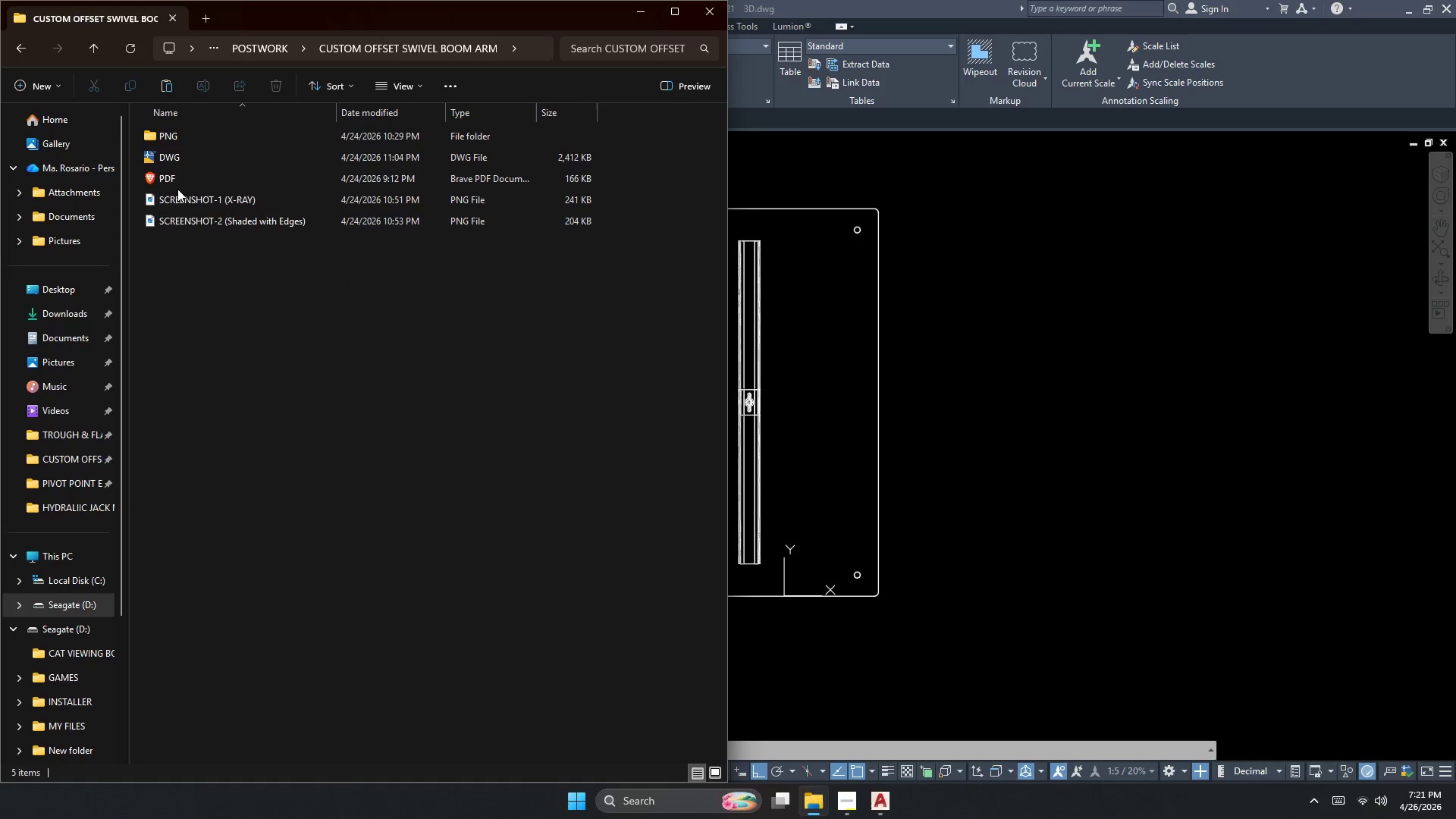 
double_click([180, 181])
 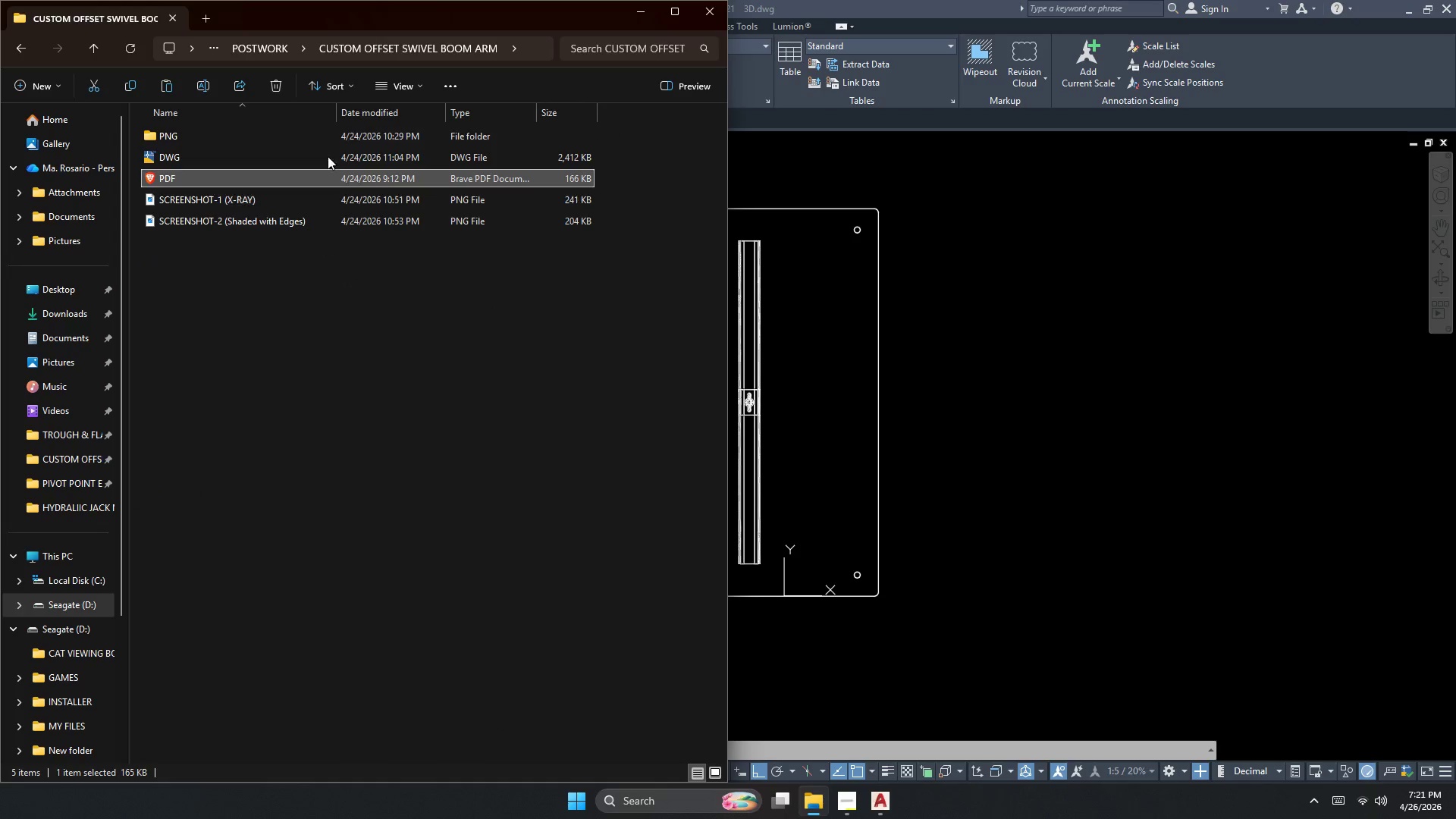 
left_click([702, 84])
 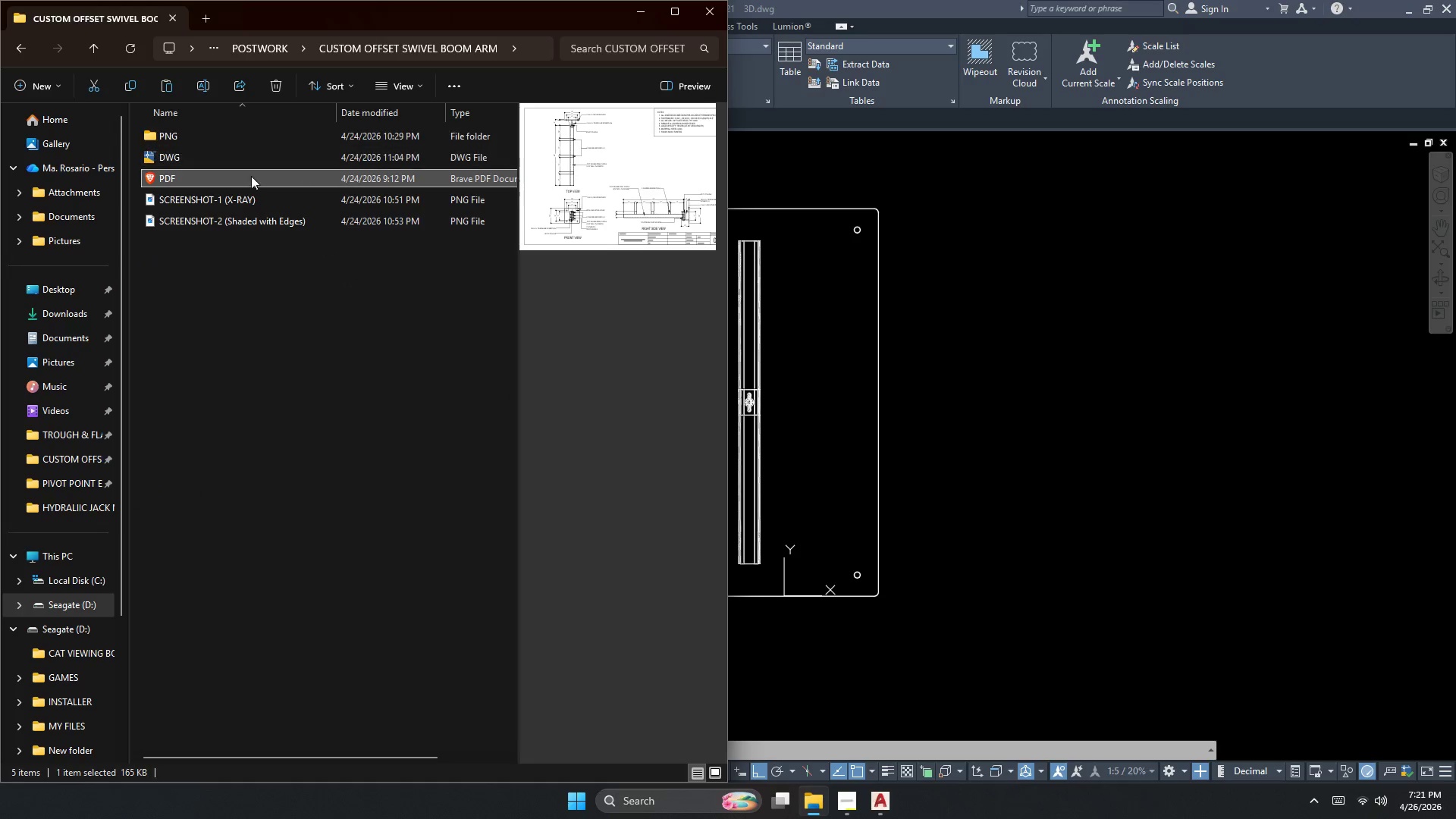 
double_click([202, 158])
 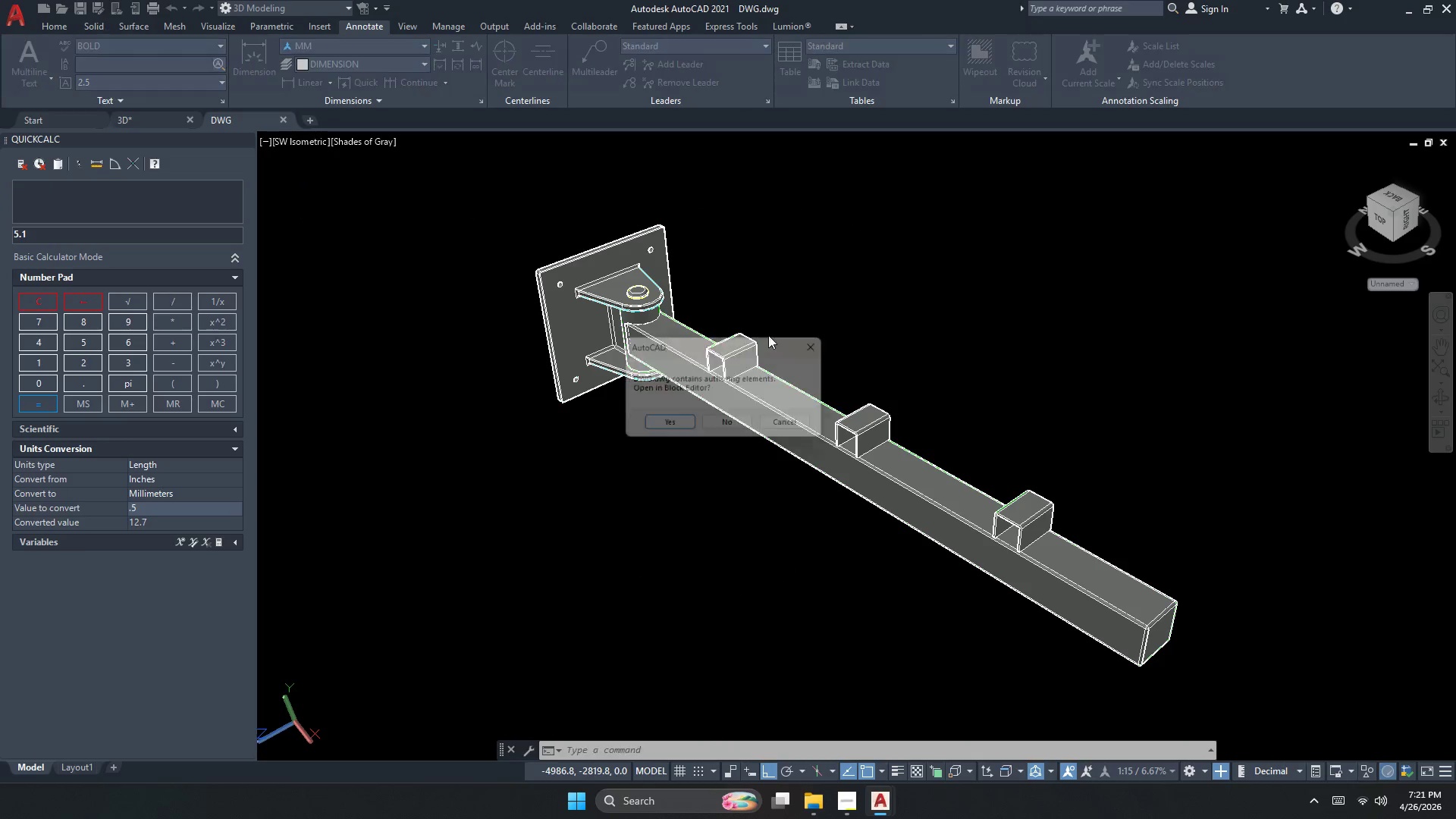 
left_click([735, 423])
 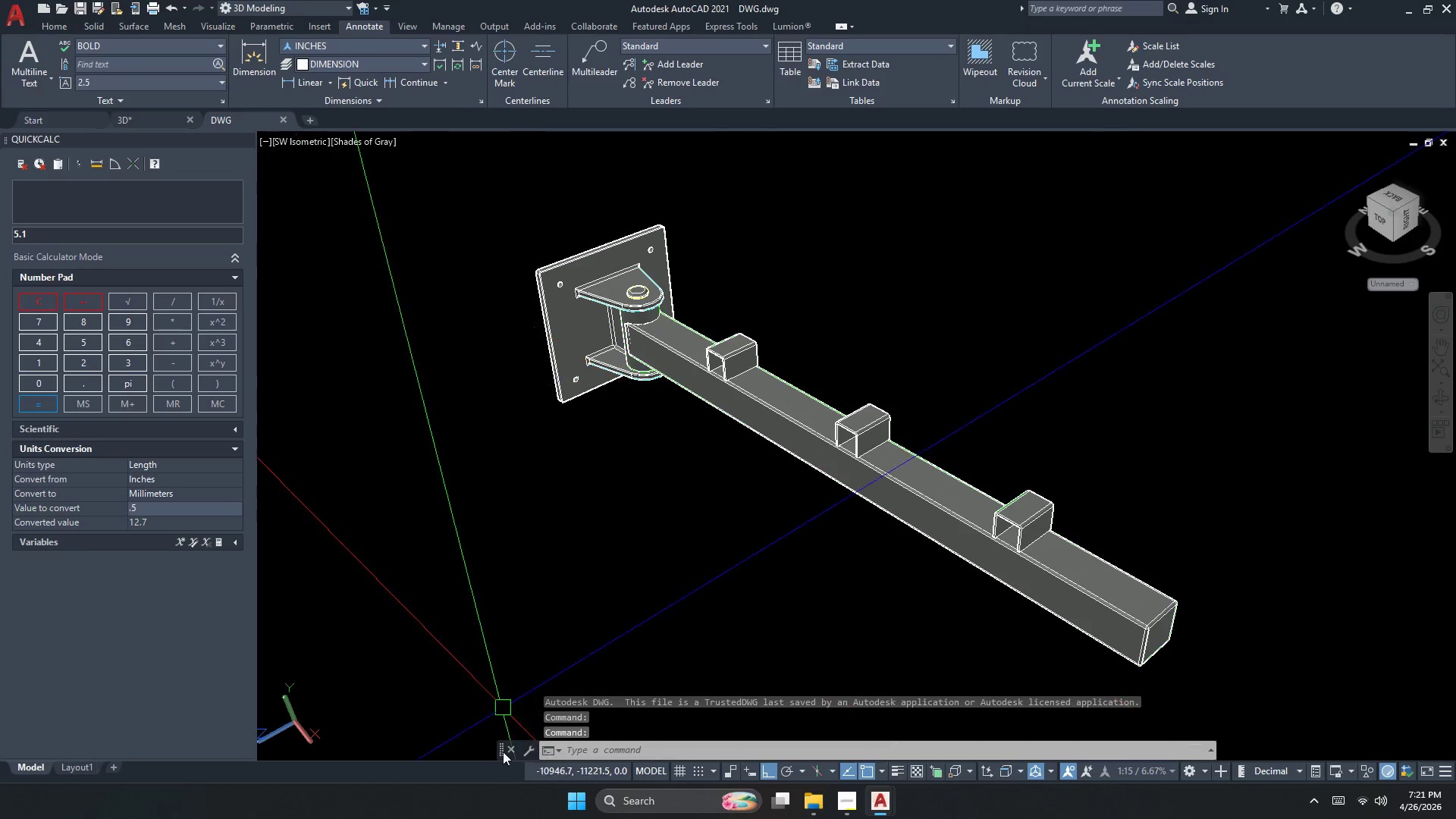 
left_click([93, 761])
 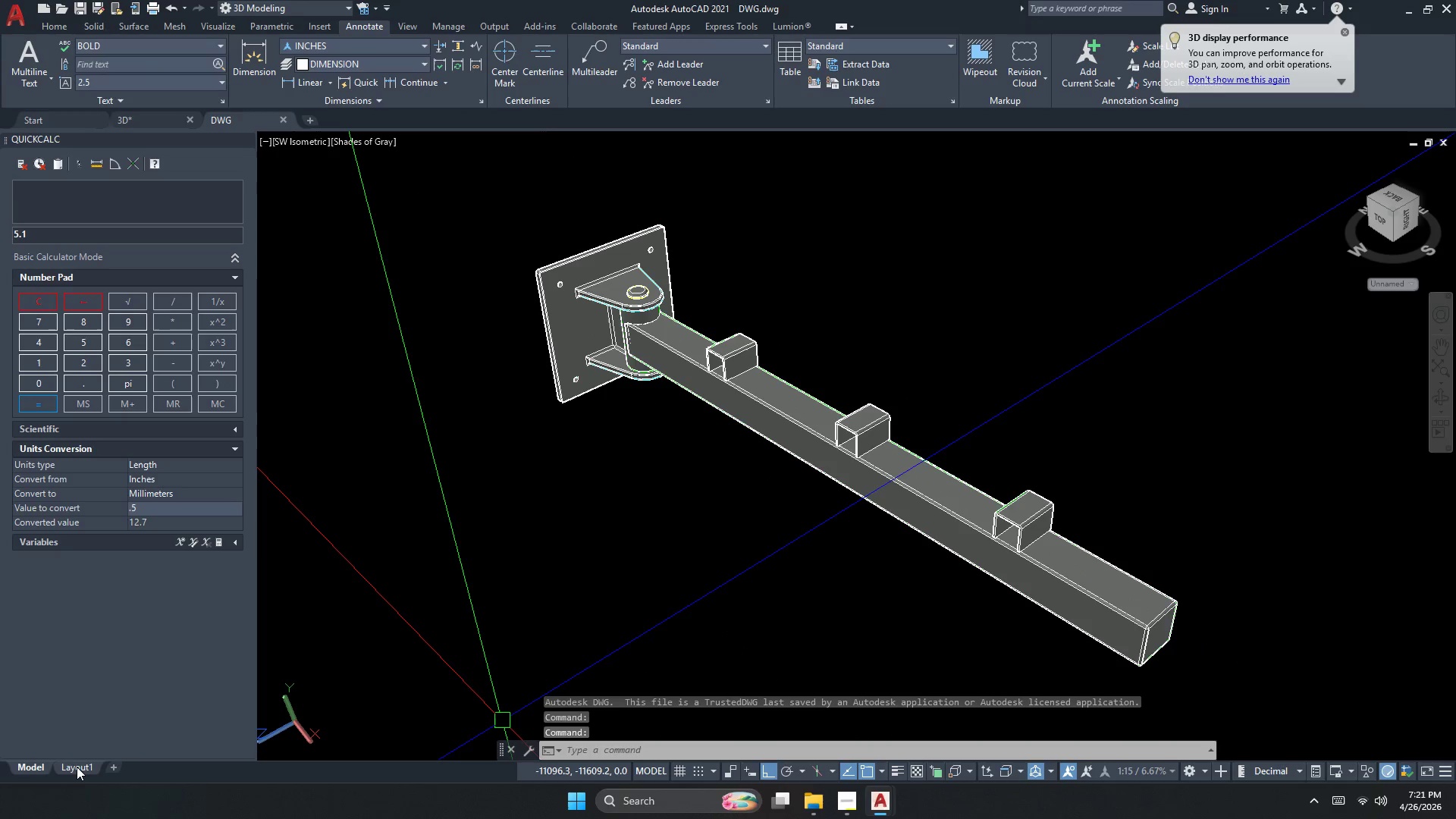 
left_click([72, 770])
 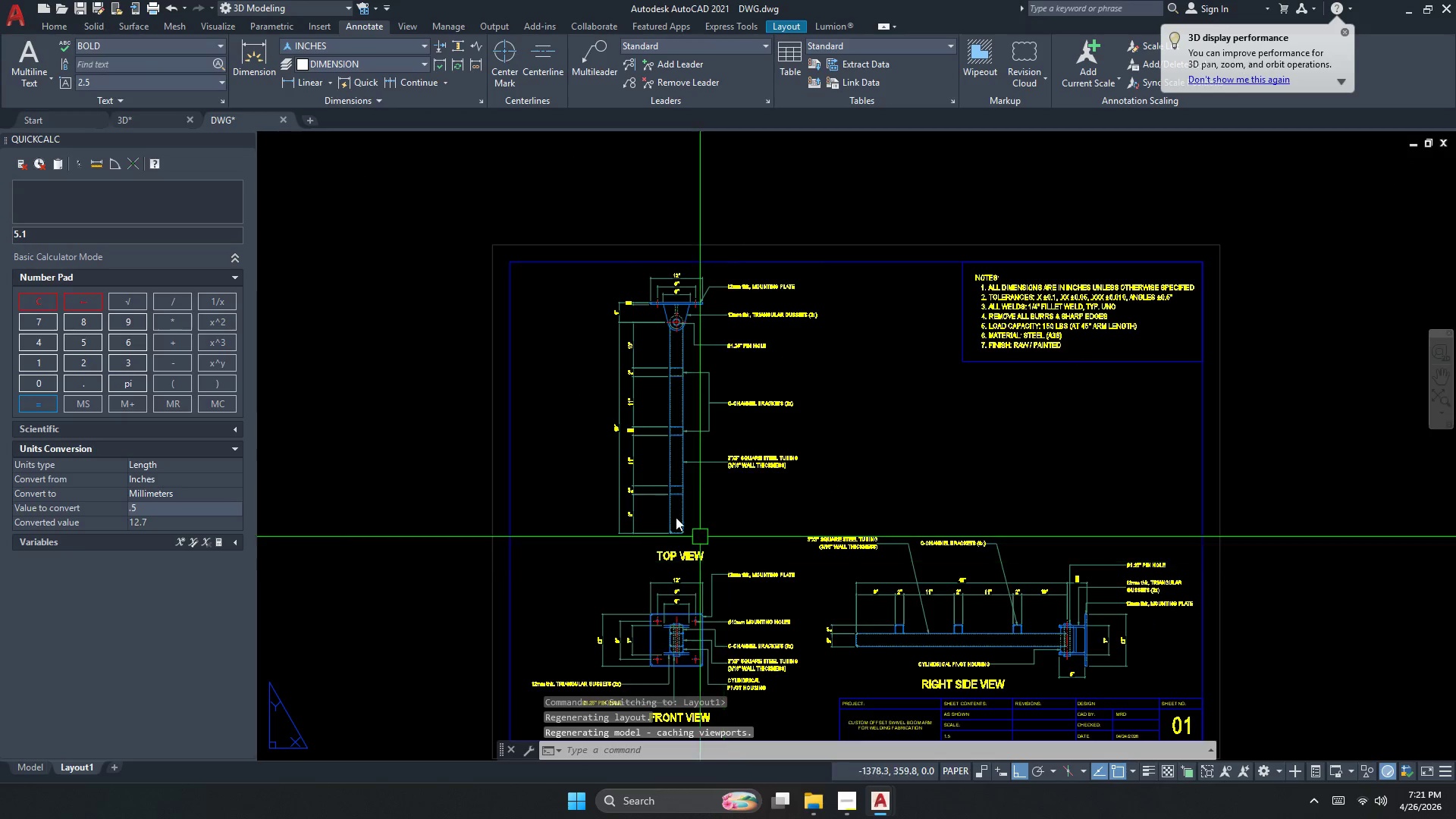 
left_click([637, 466])
 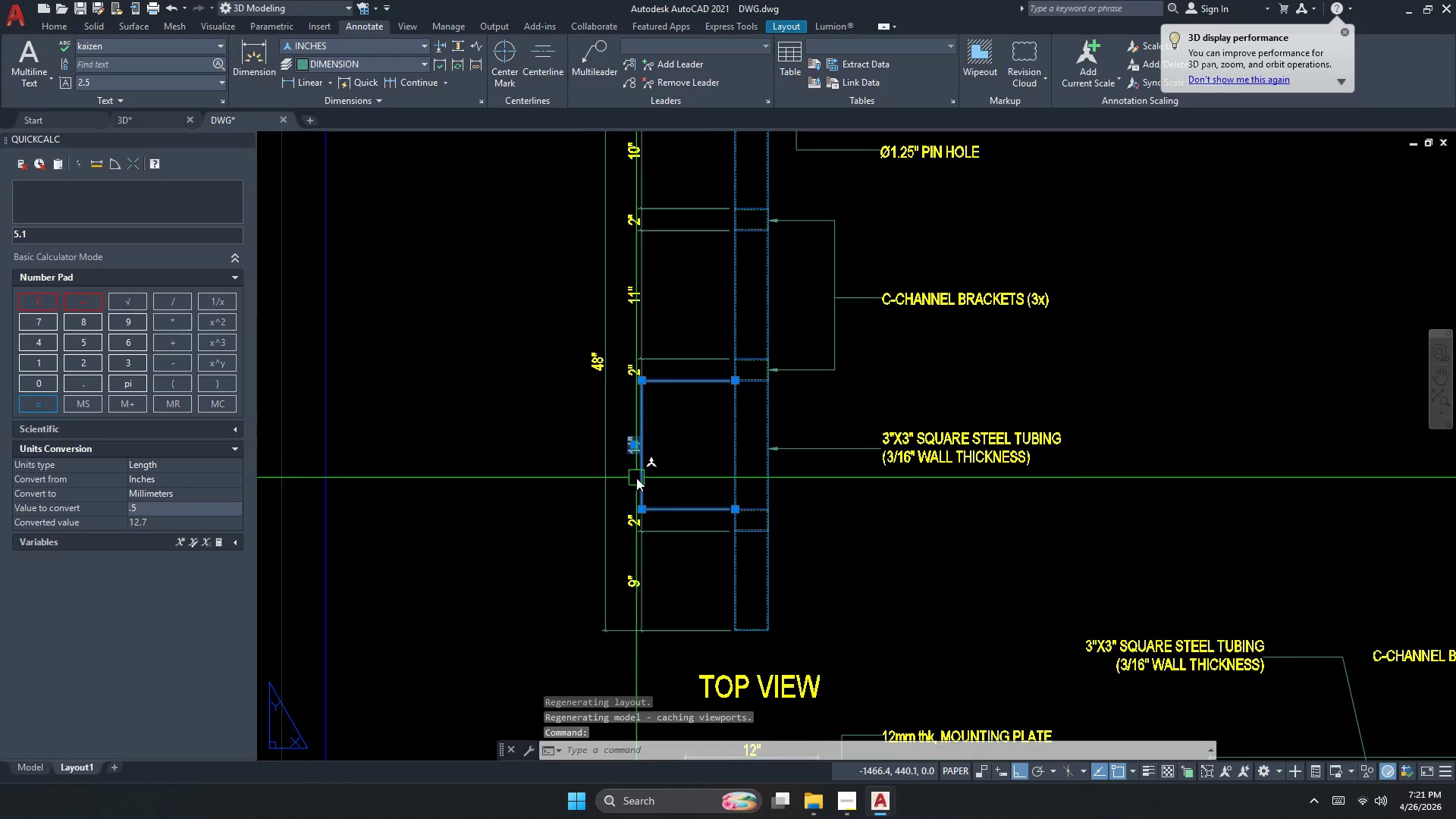 
scroll: coordinate [627, 472], scroll_direction: up, amount: 2.0
 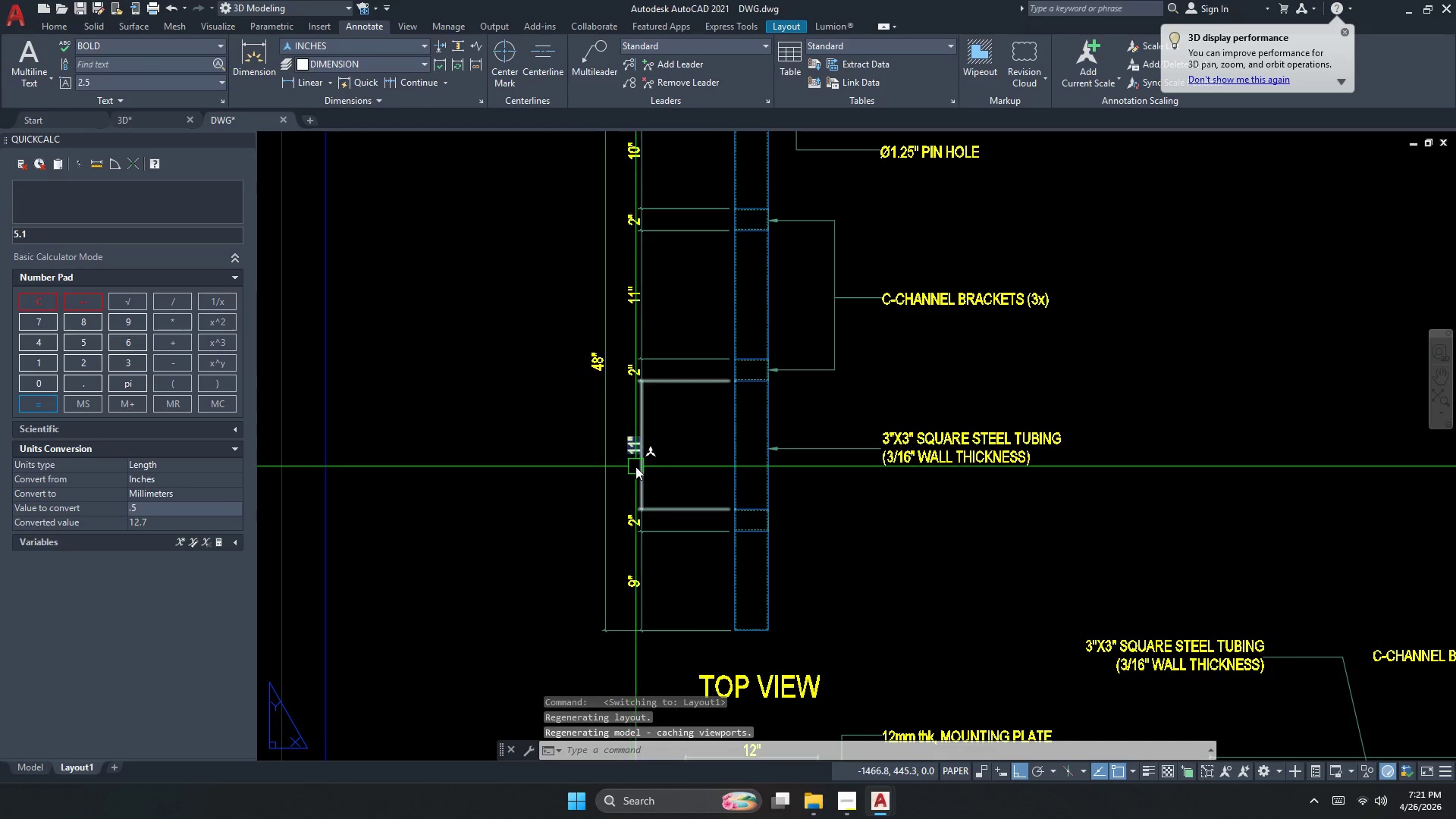 
key(Control+C)
 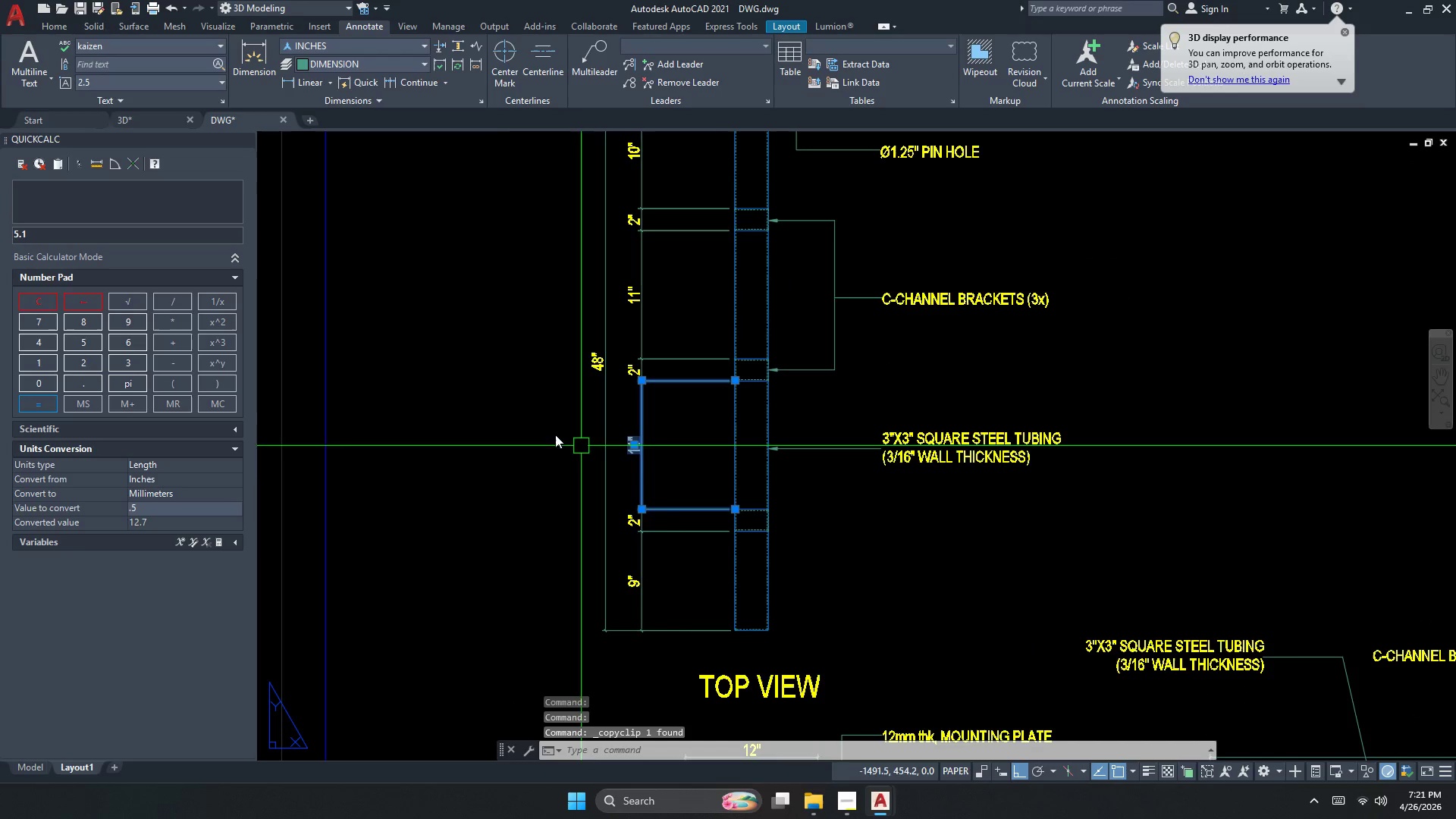 
key(Escape)
 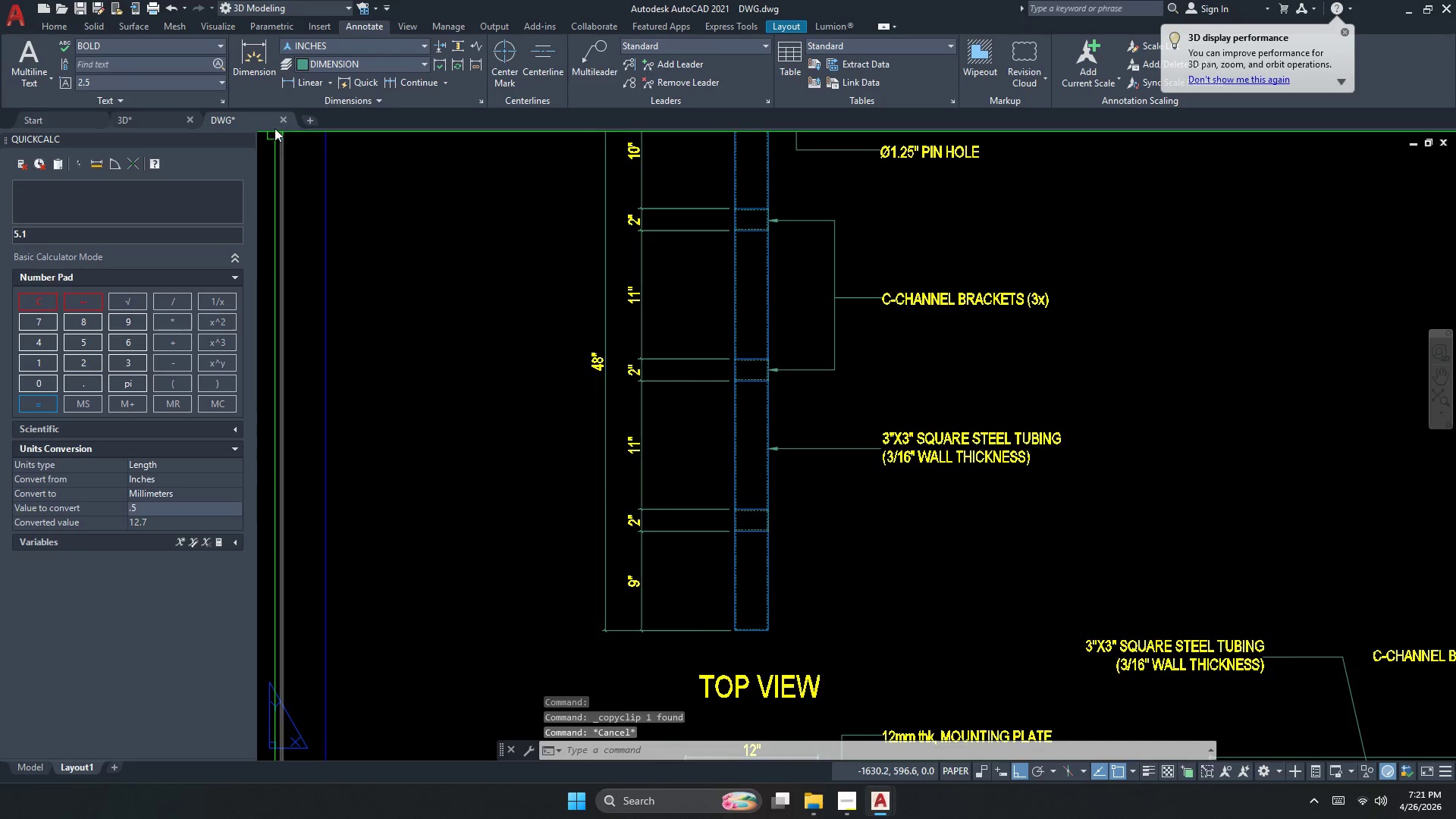 
left_click([281, 122])
 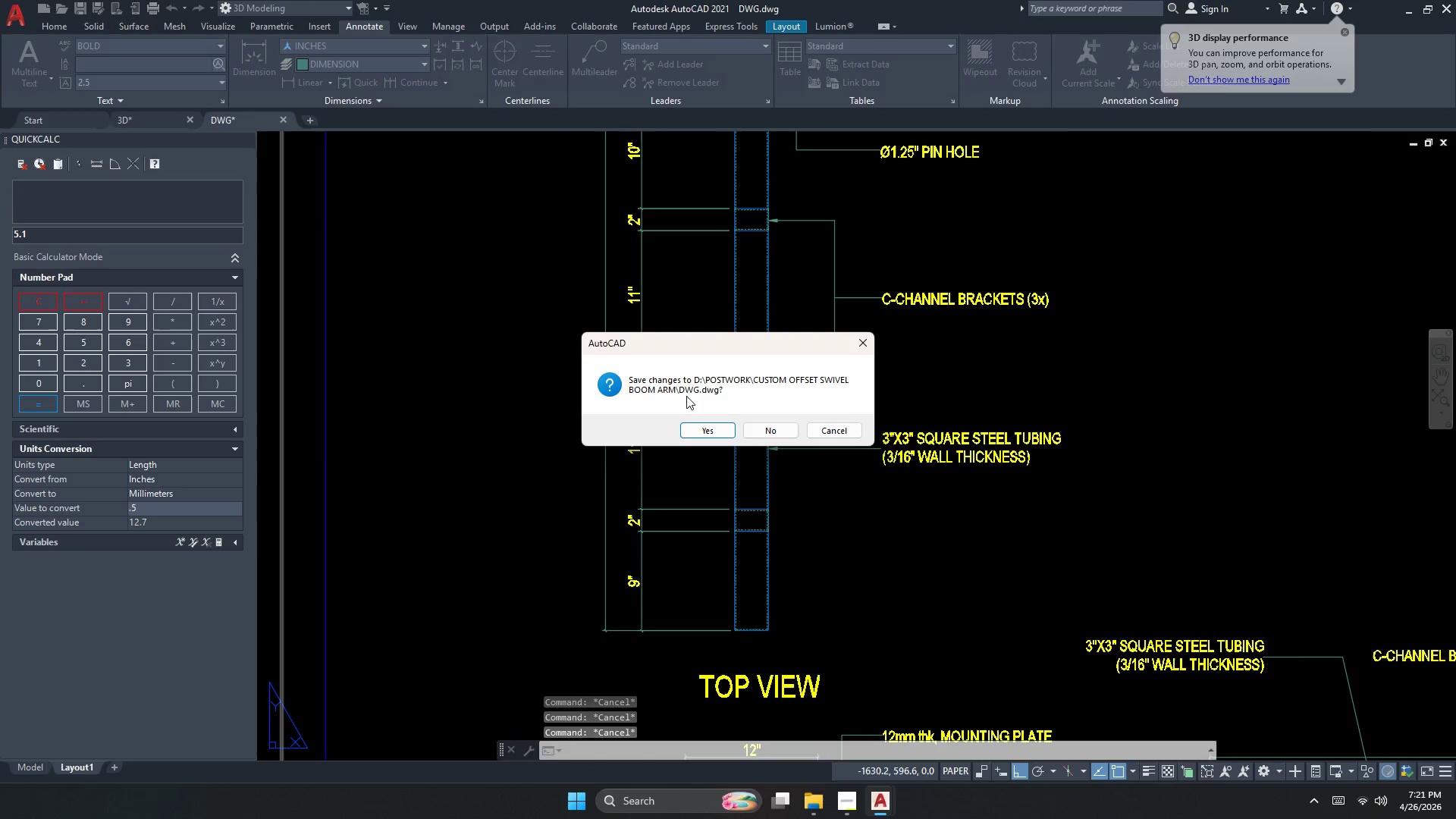 
left_click([760, 434])
 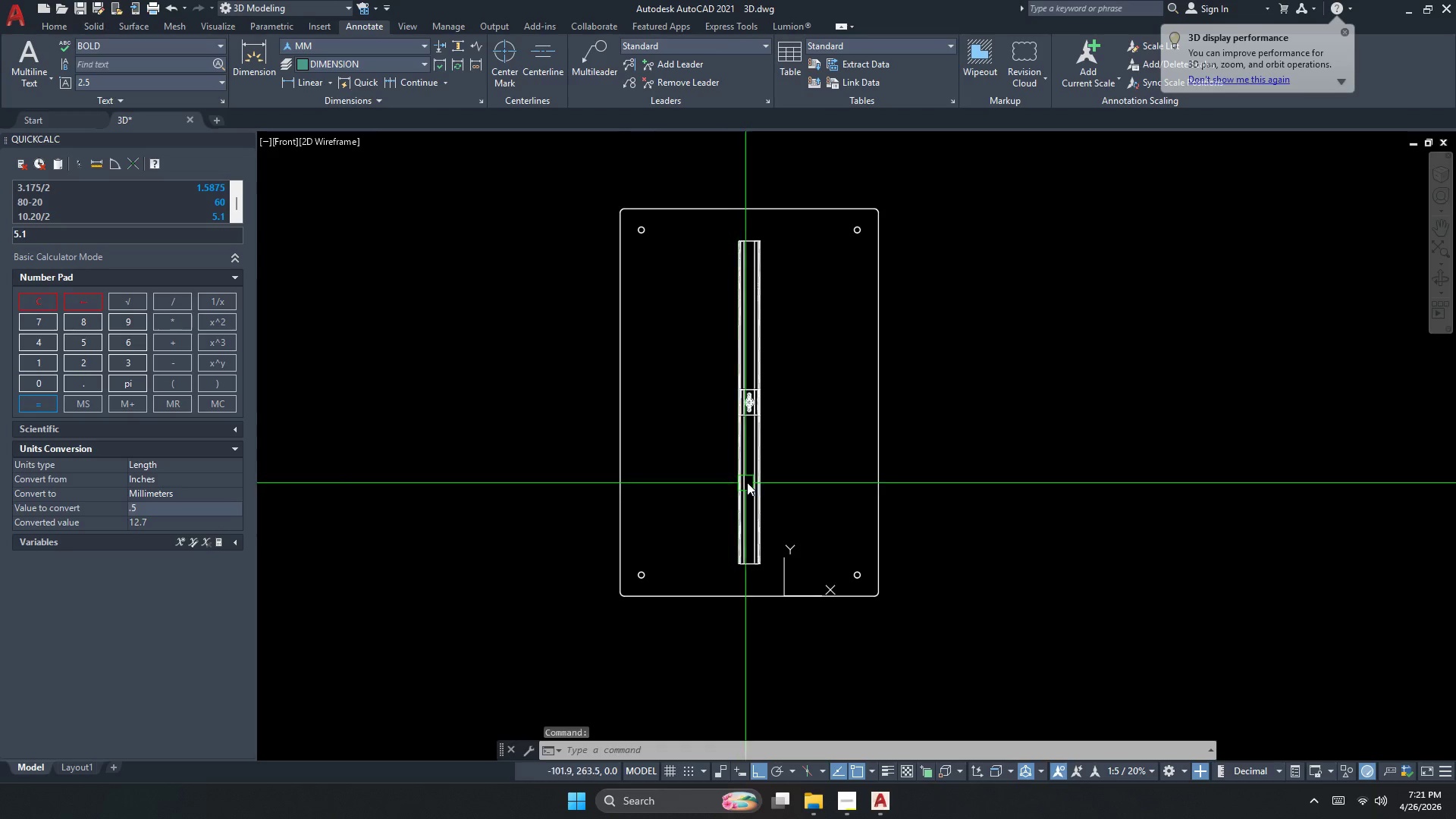 
key(Control+V)
 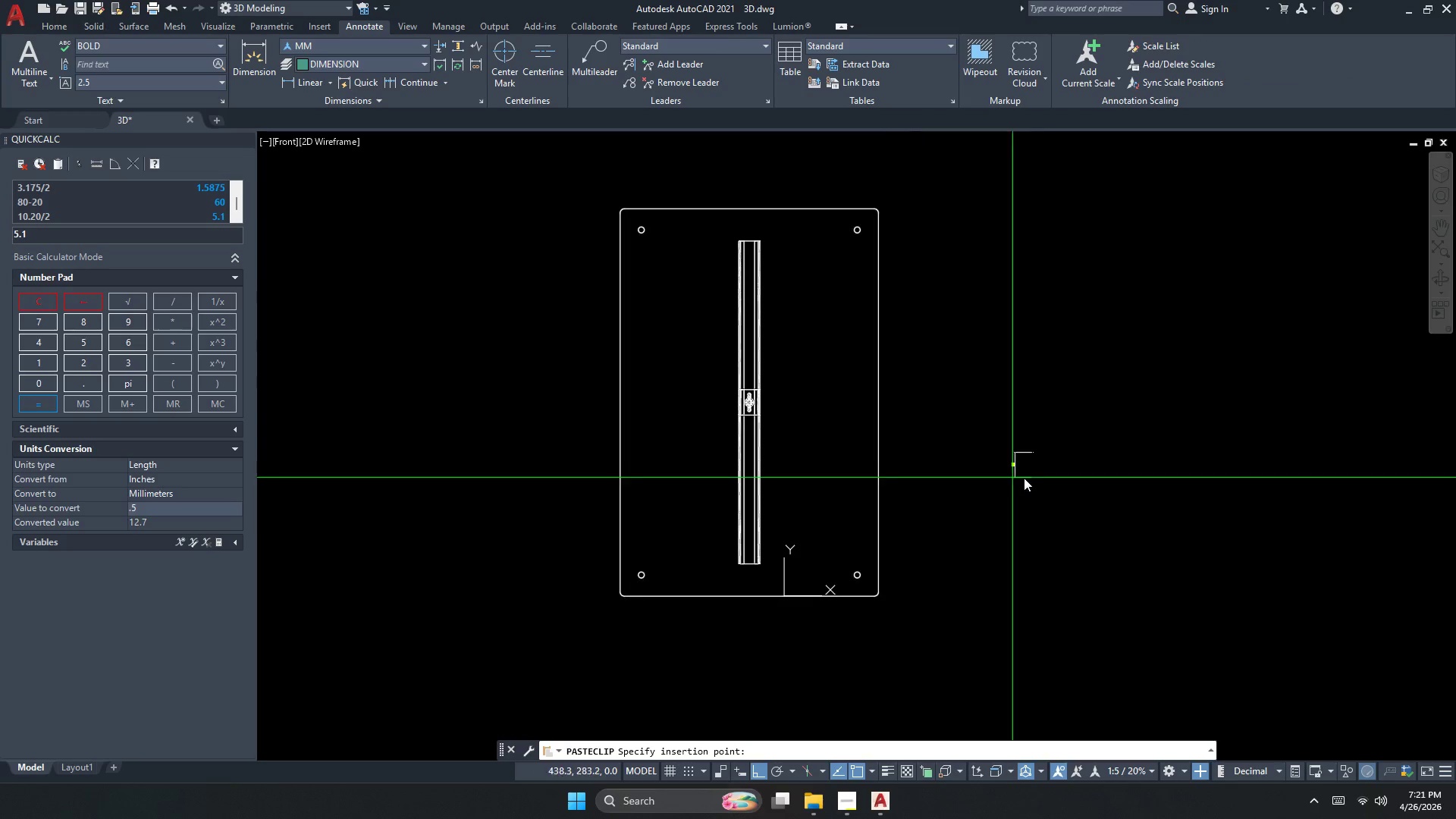 
left_click([1150, 485])
 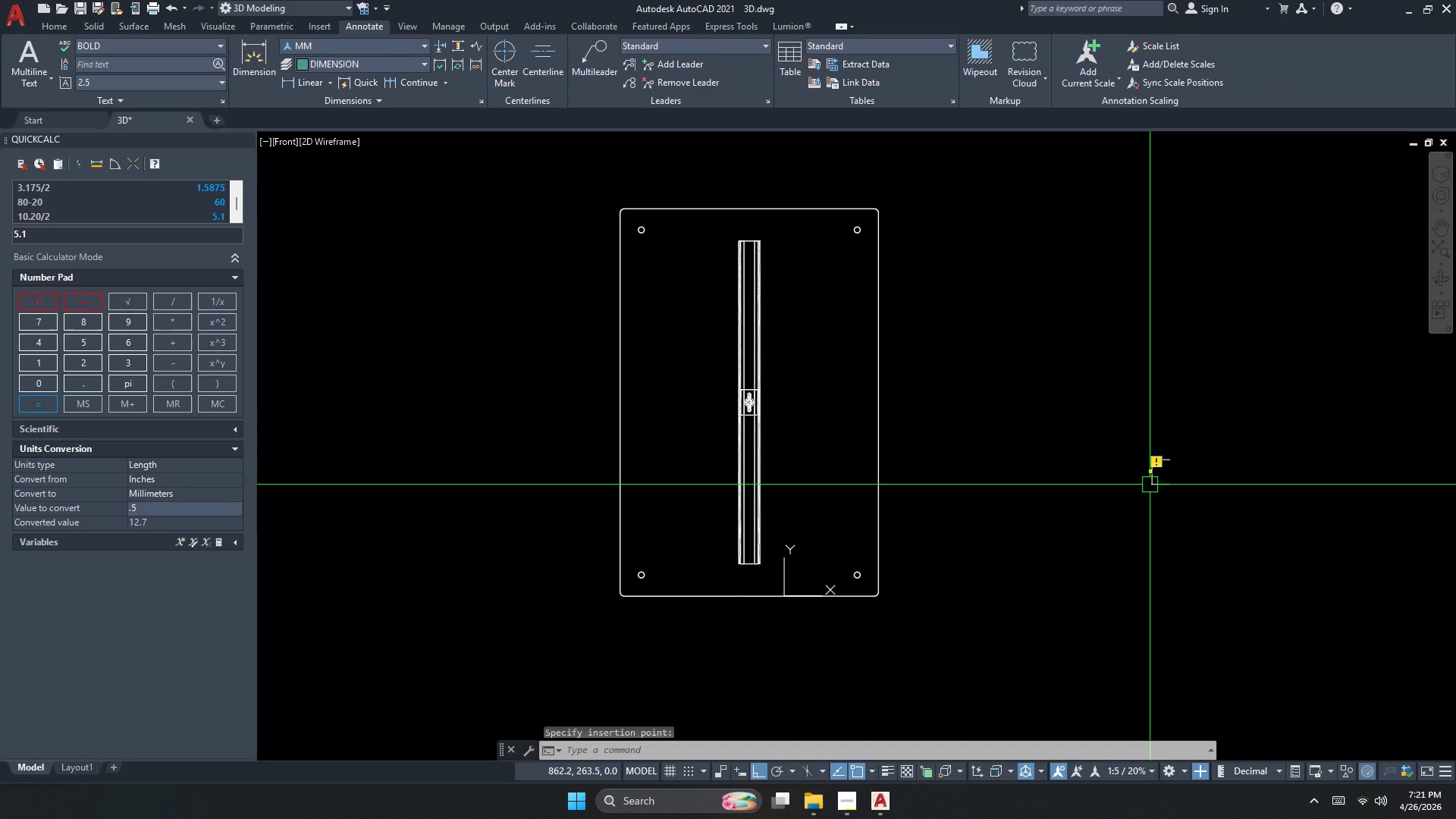 
key(Escape)
 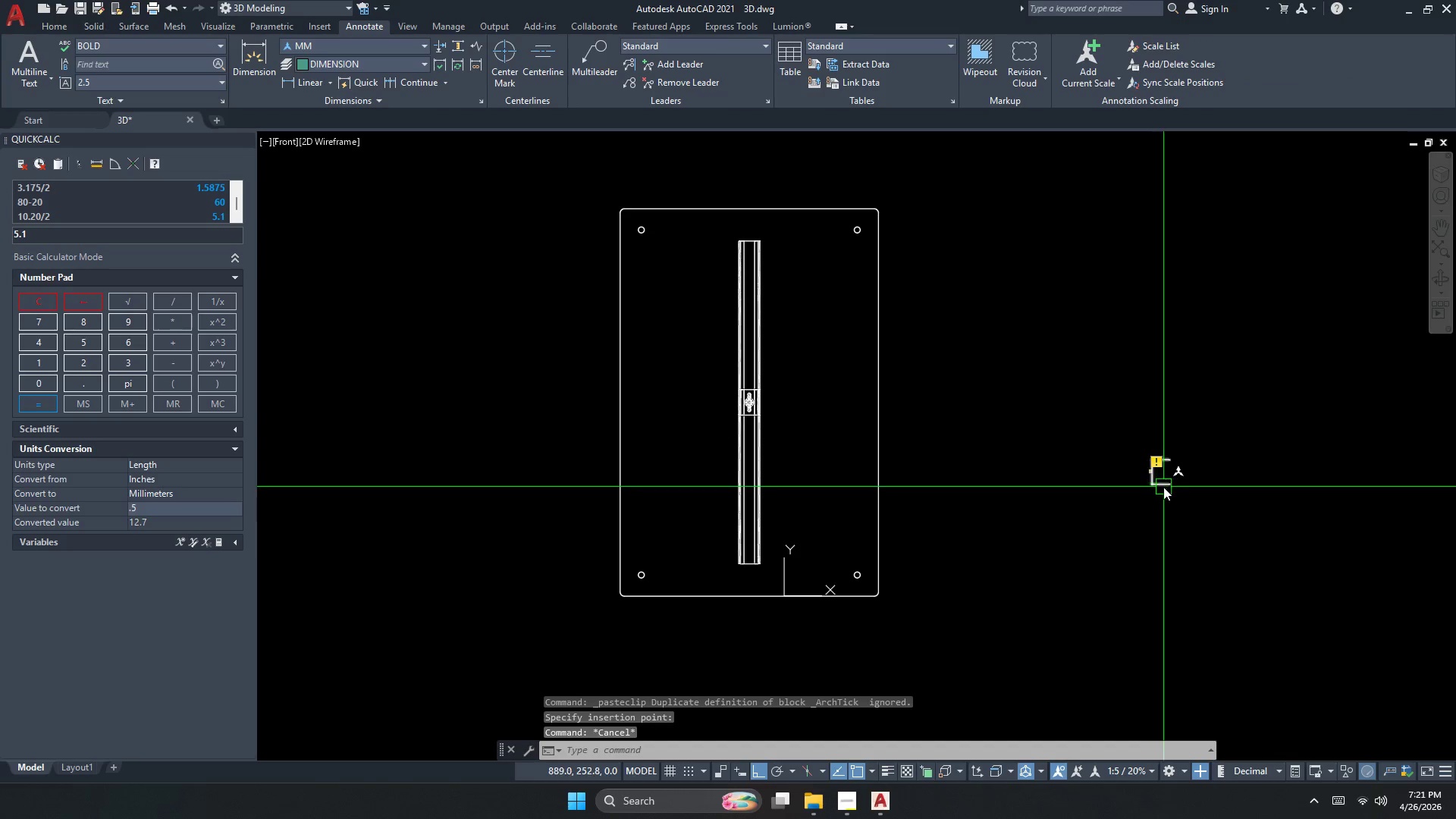 
double_click([1163, 487])
 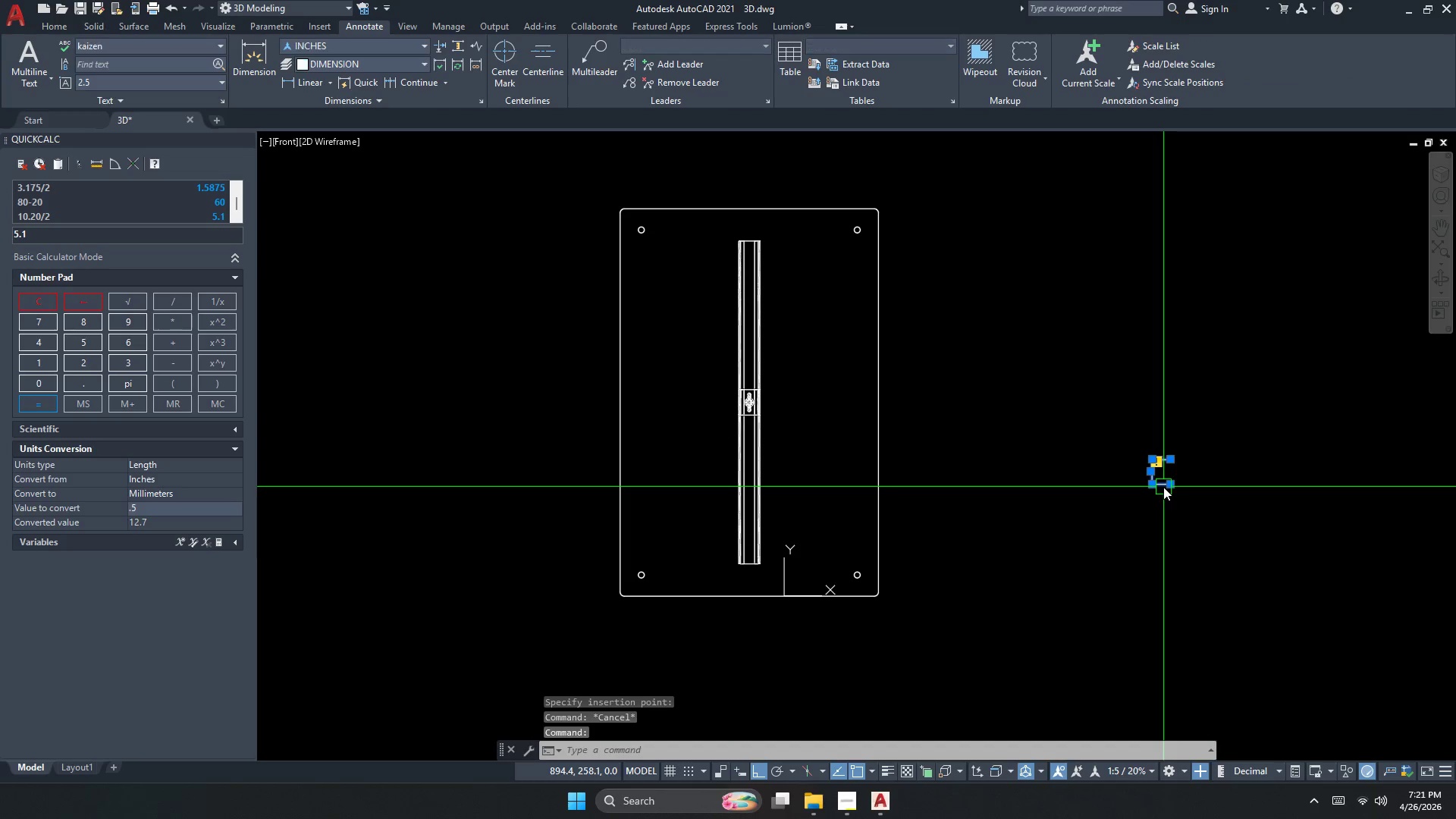 
key(E)
 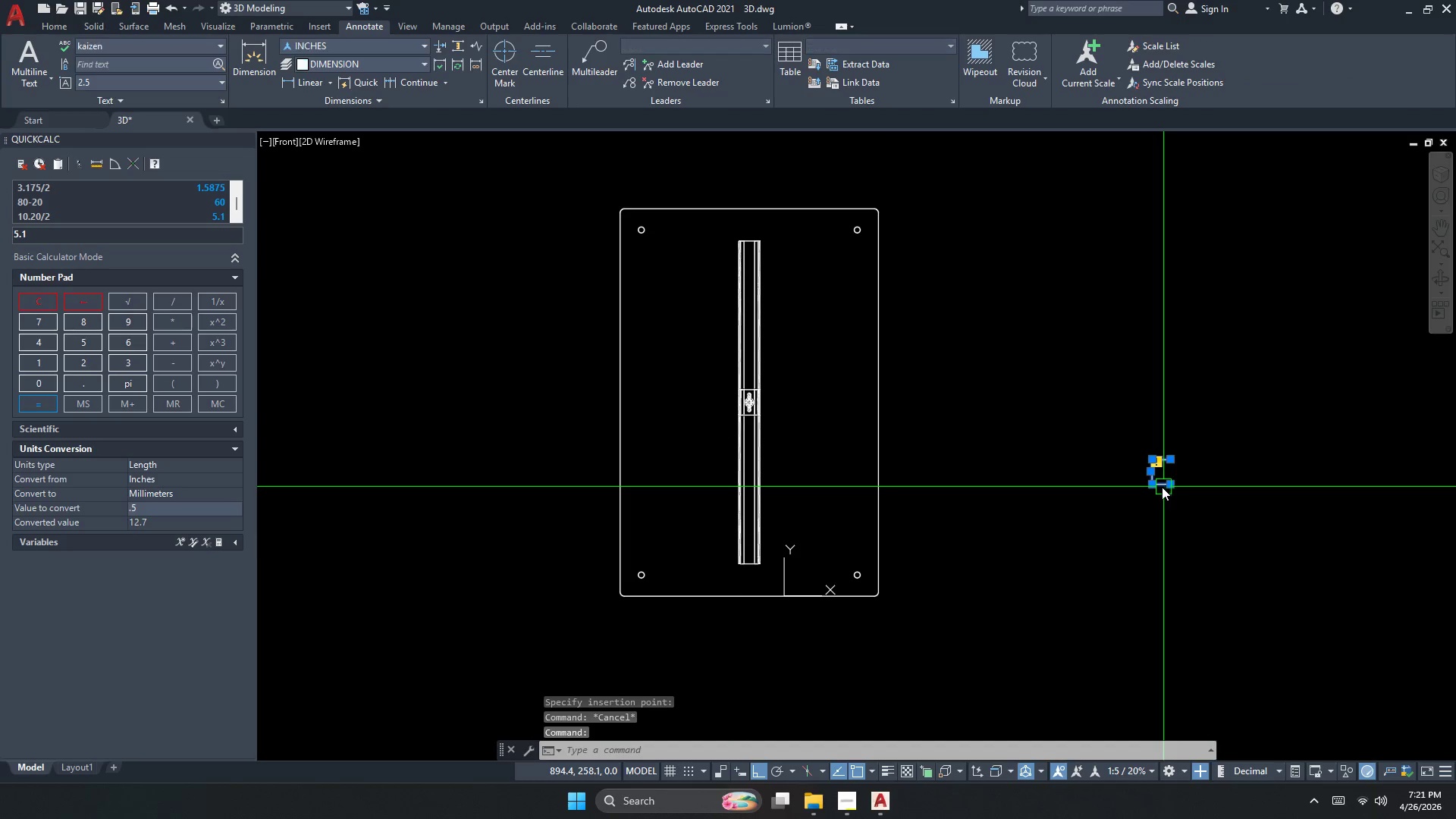 
key(Space)
 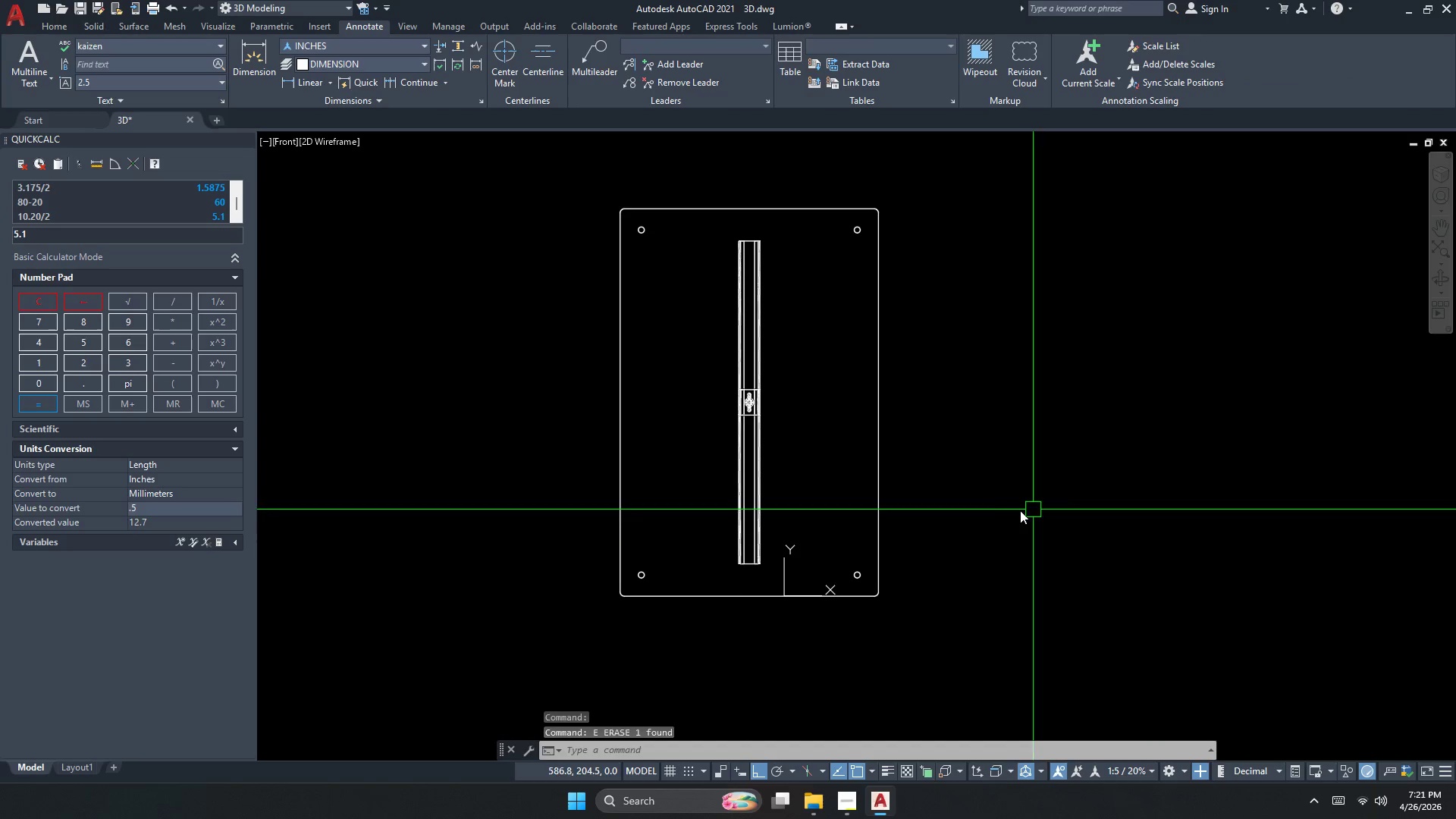 
key(Escape)
 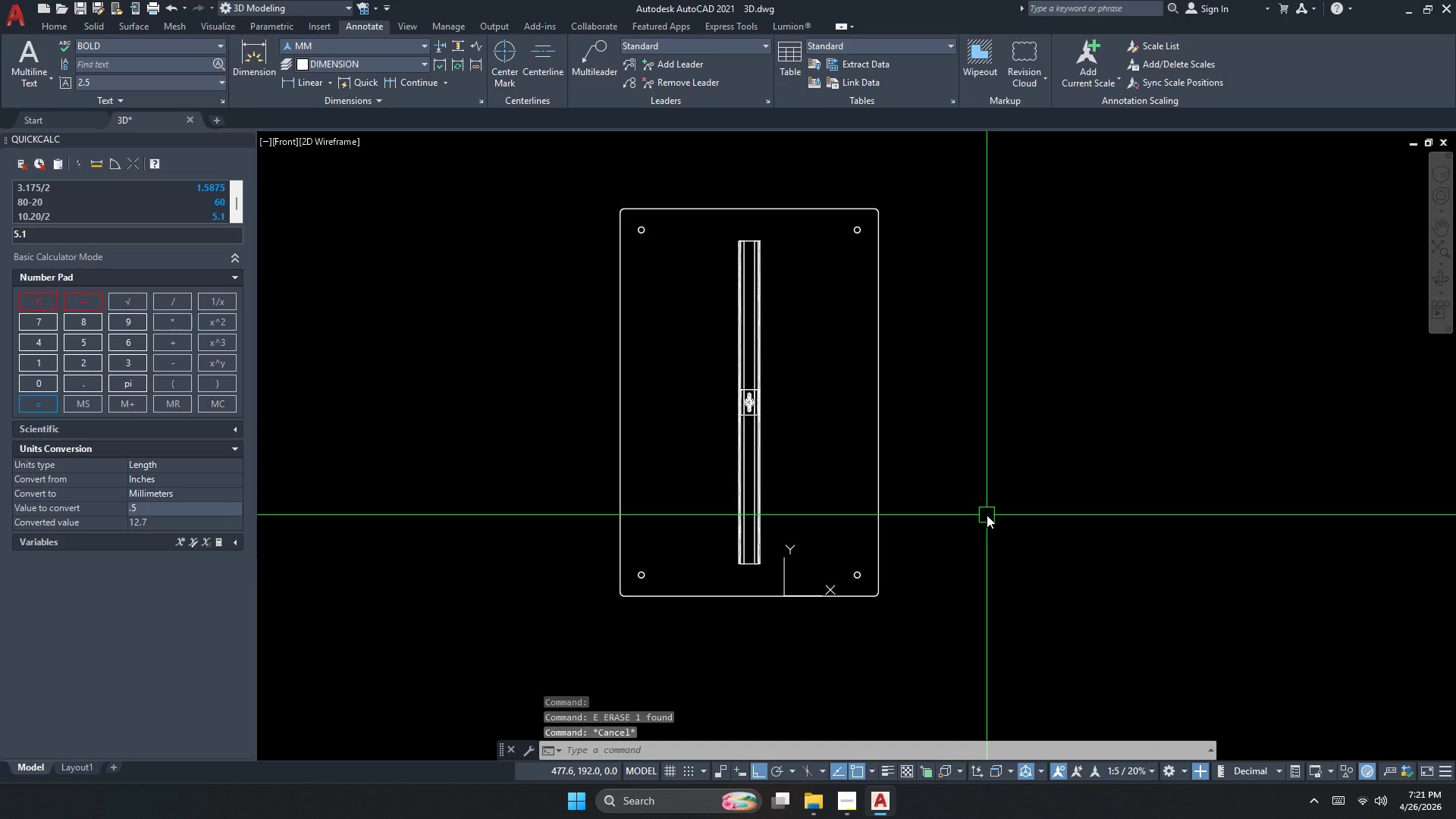 
key(D)
 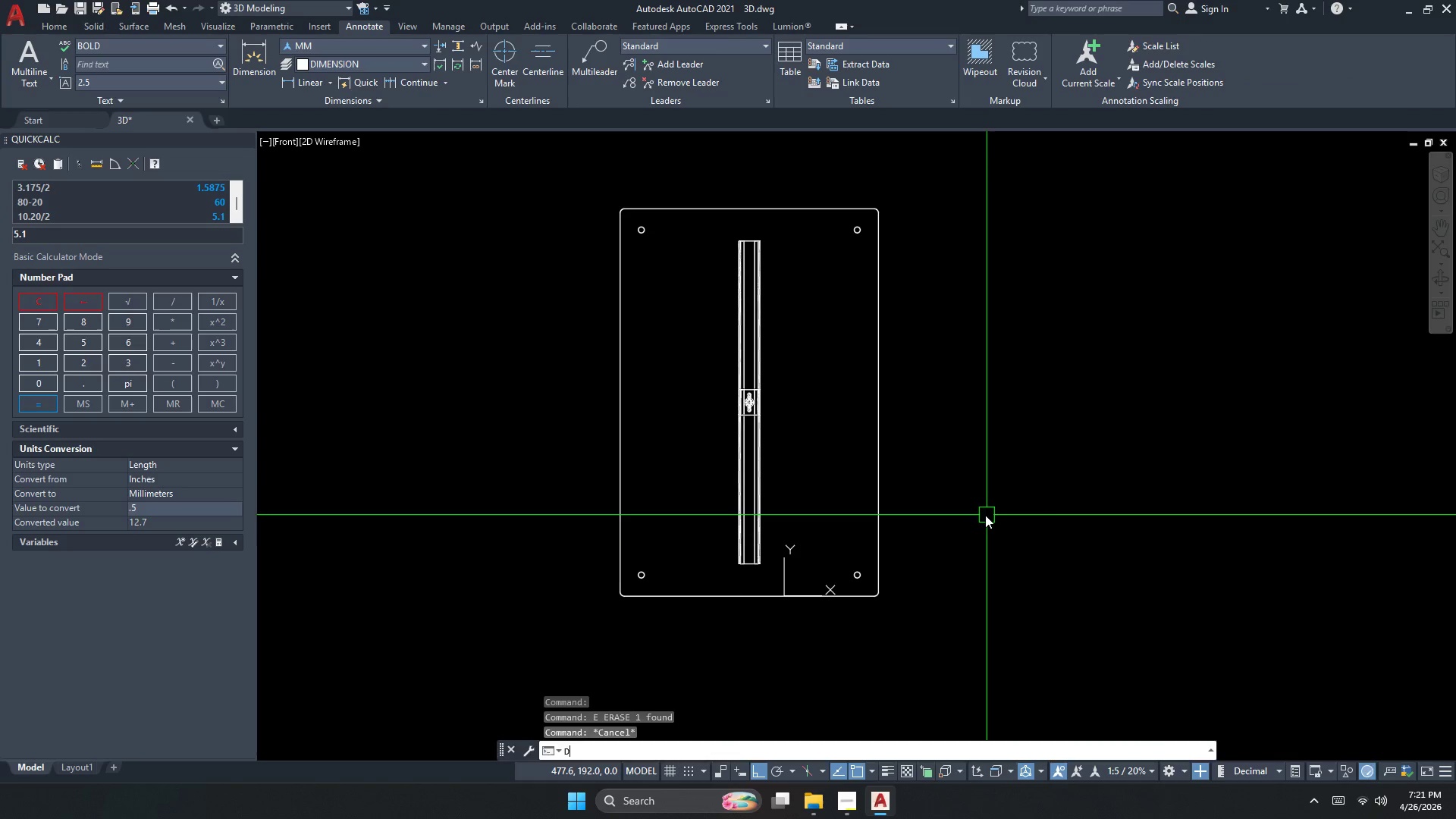 
key(Space)
 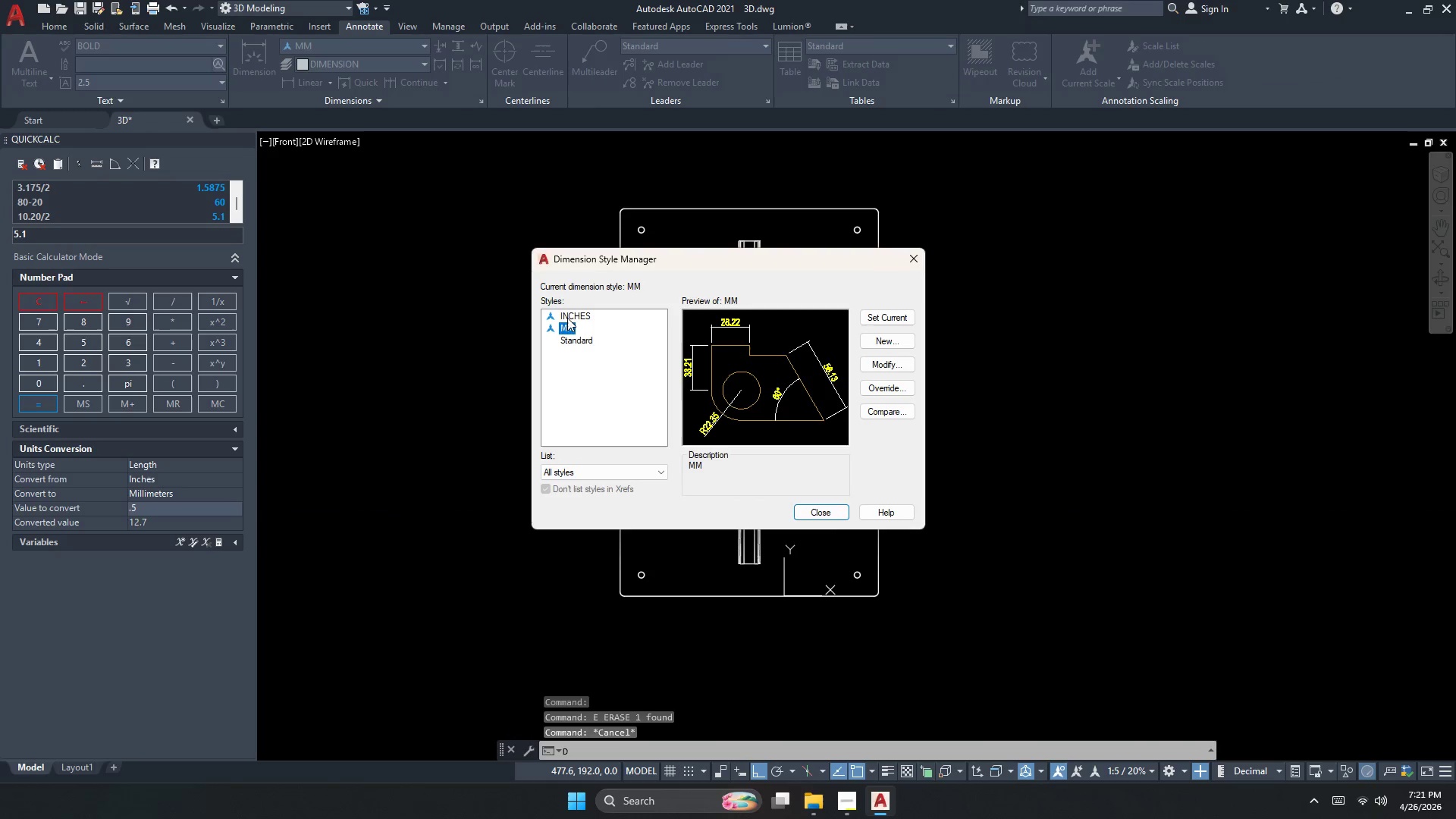 
left_click([575, 312])
 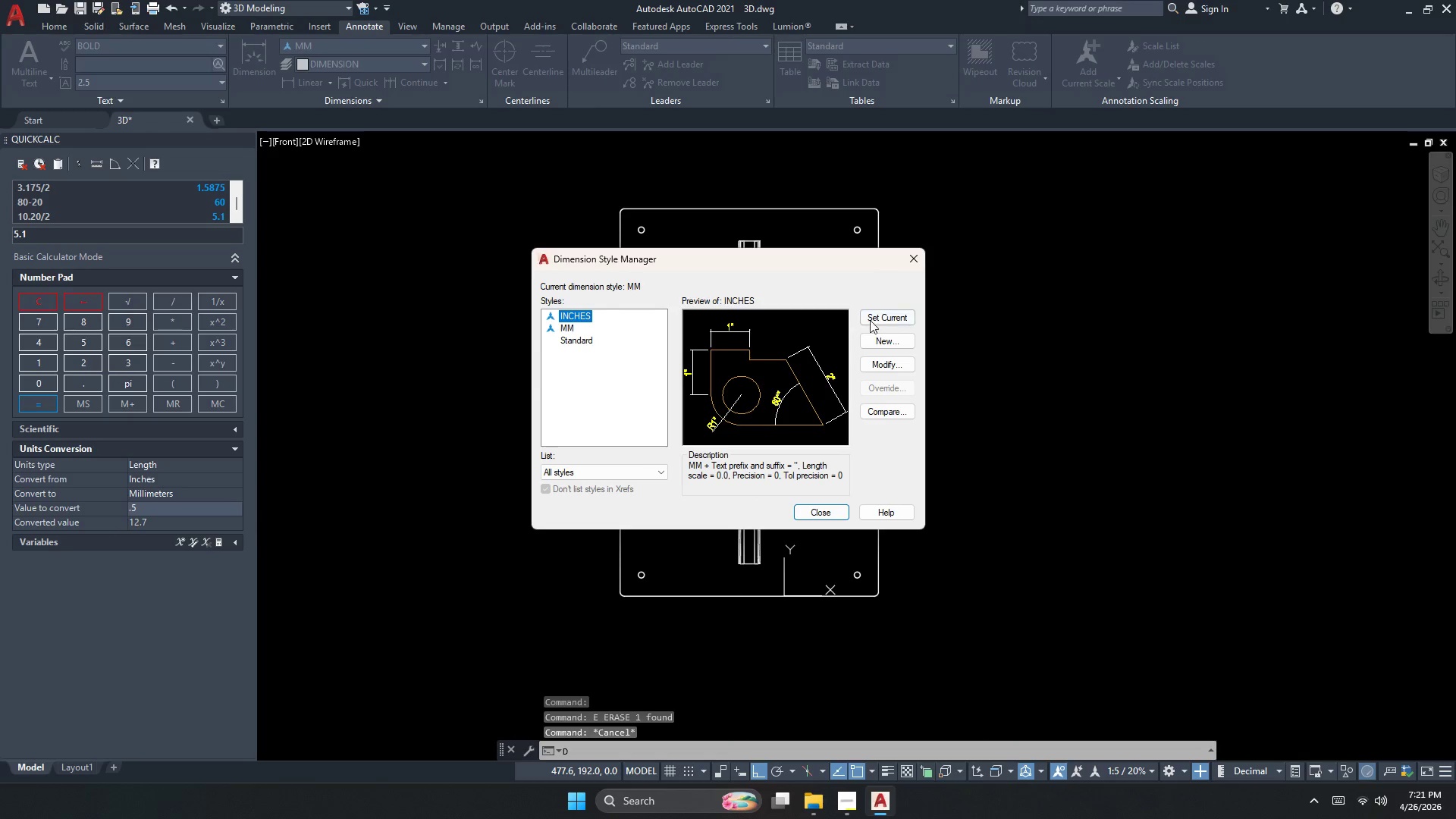 
left_click([889, 320])
 